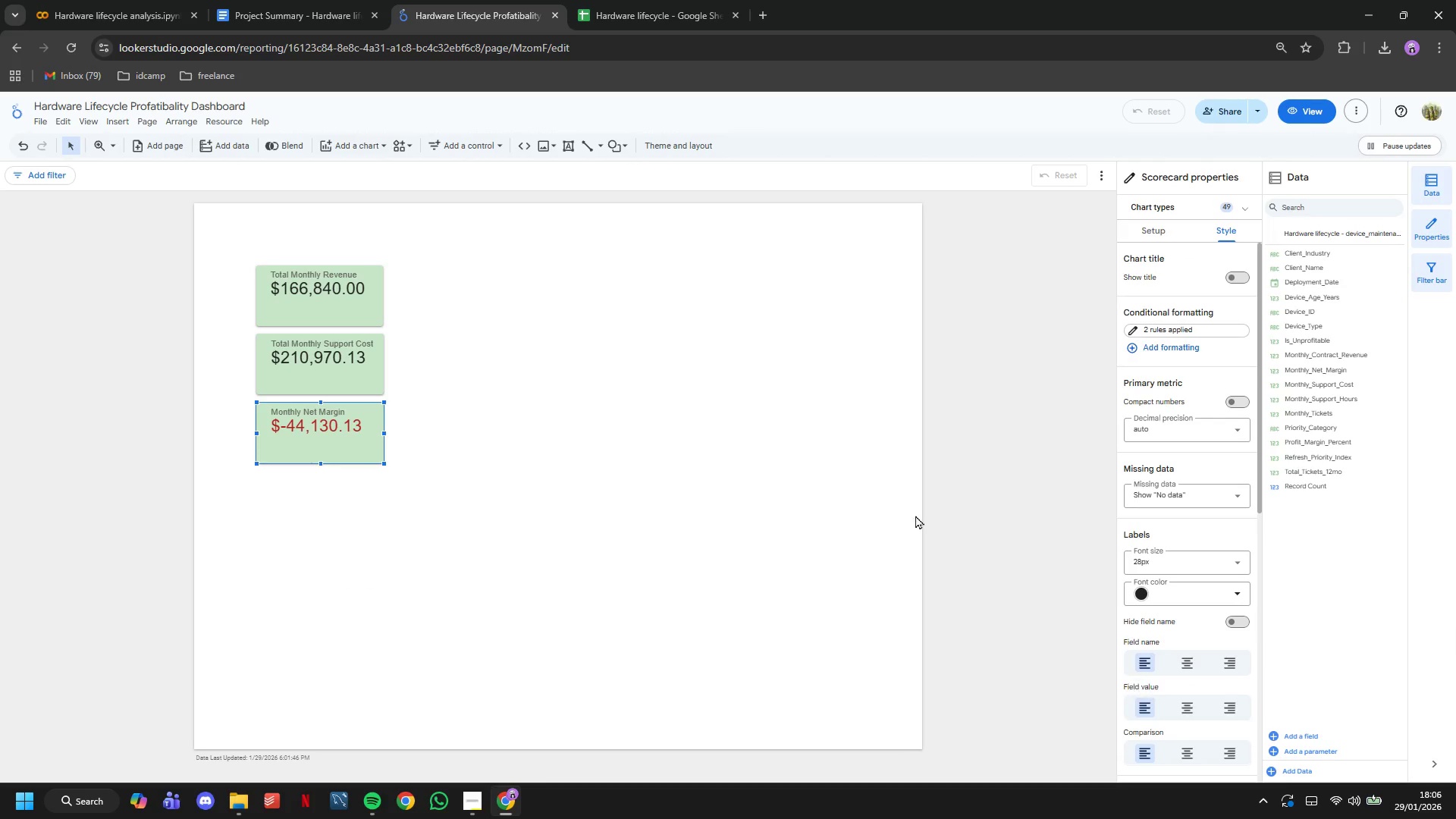 
left_click([805, 460])
 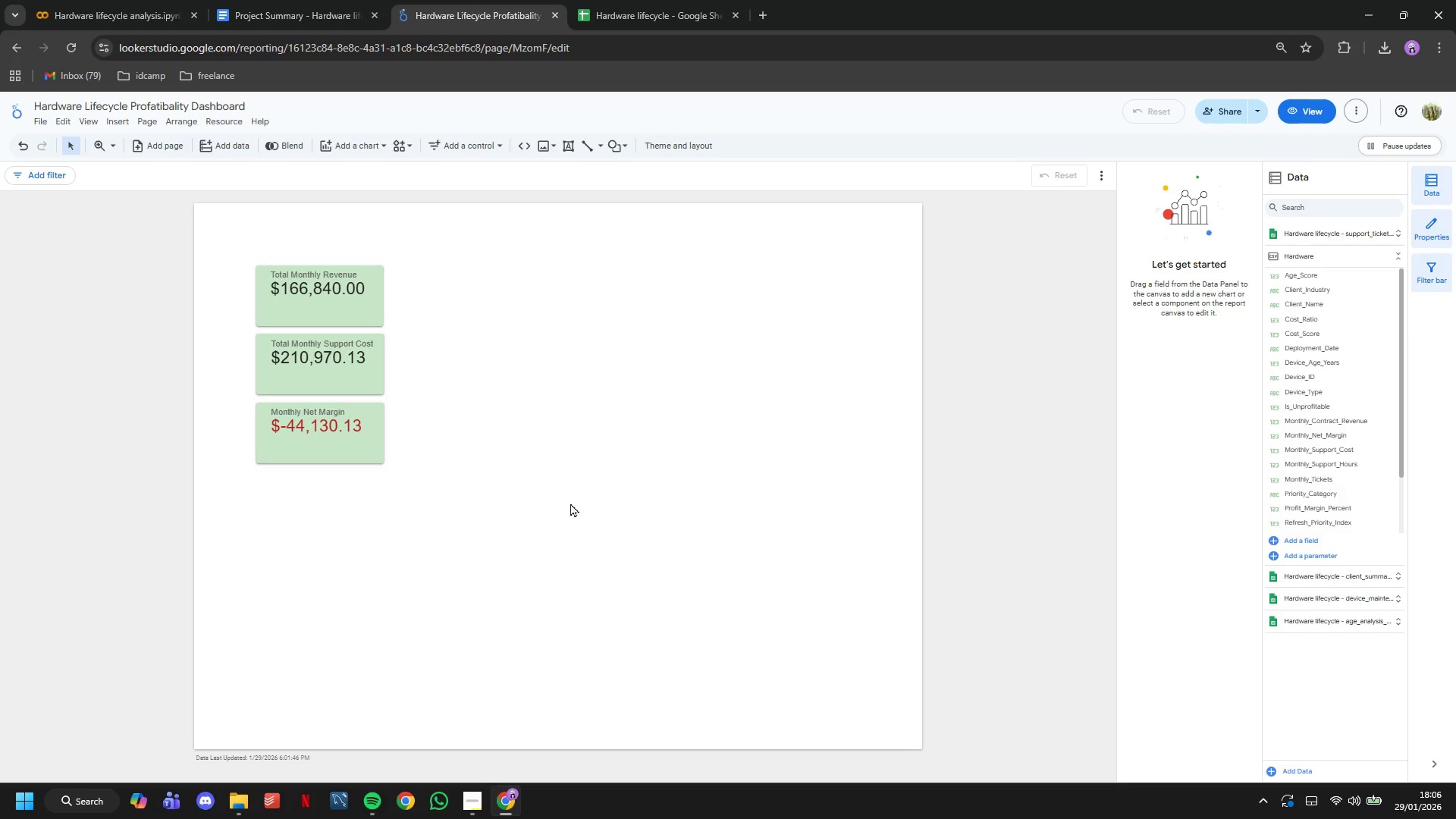 
wait(5.74)
 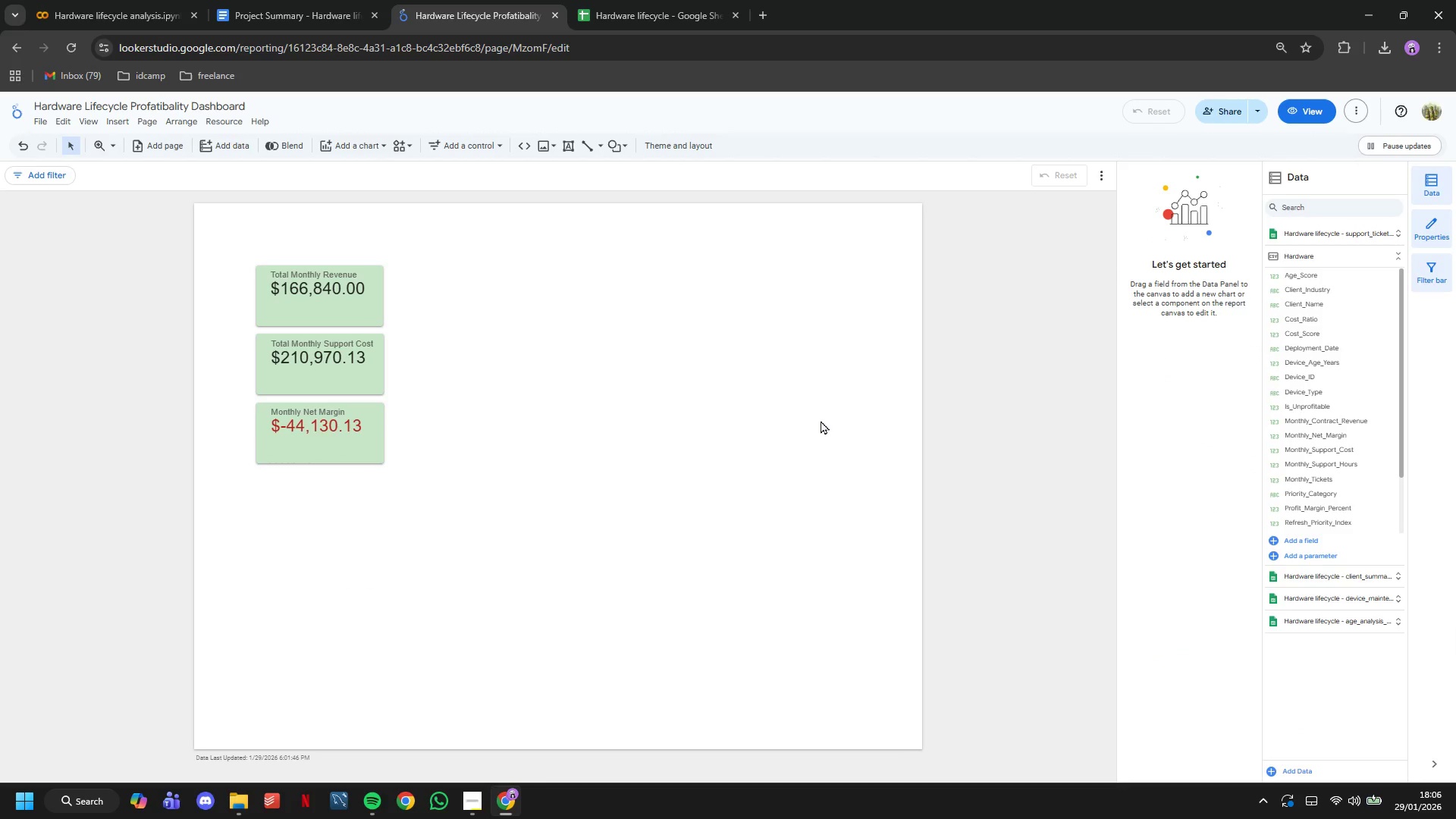 
left_click([309, 425])
 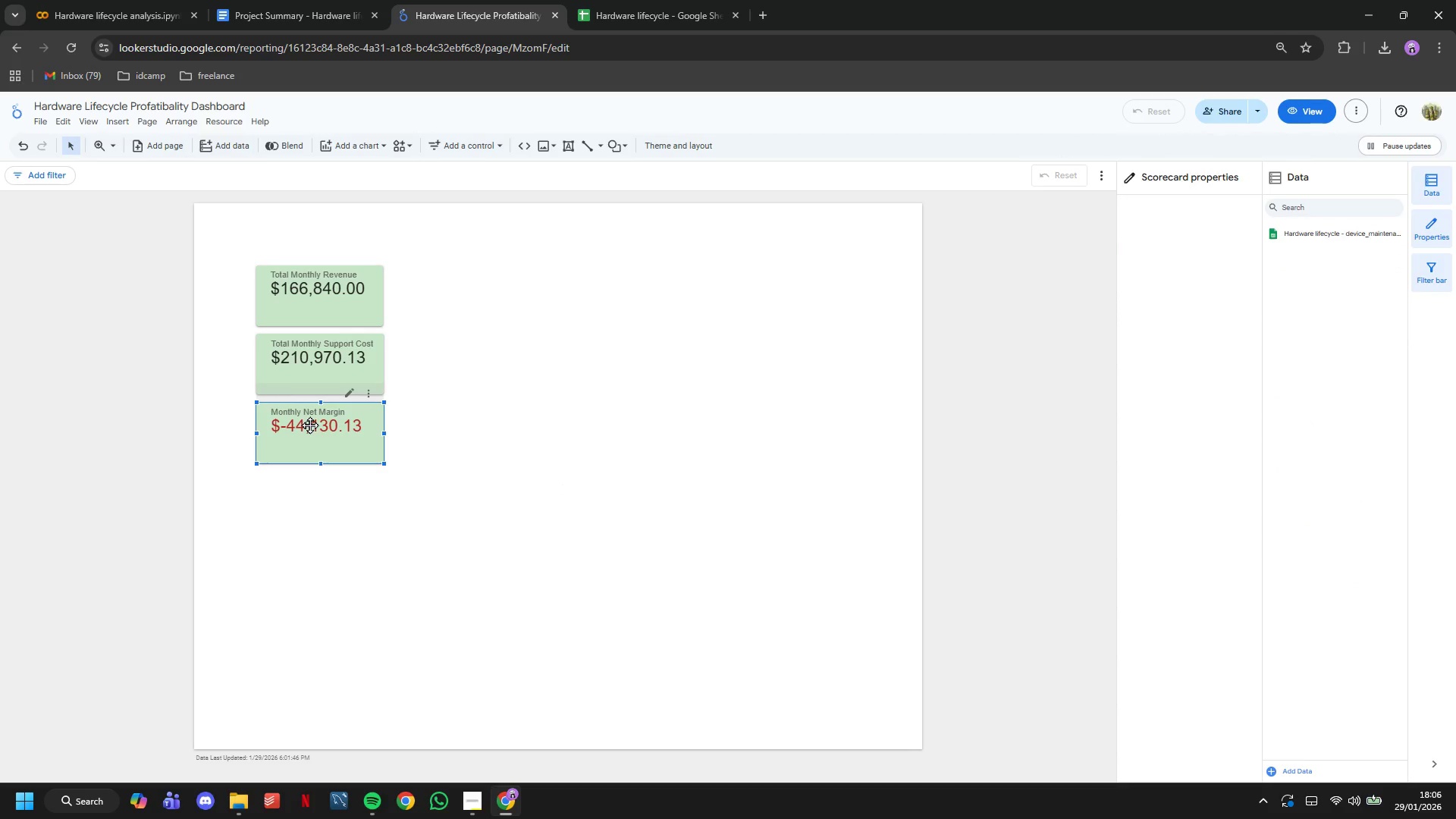 
key(Control+C)
 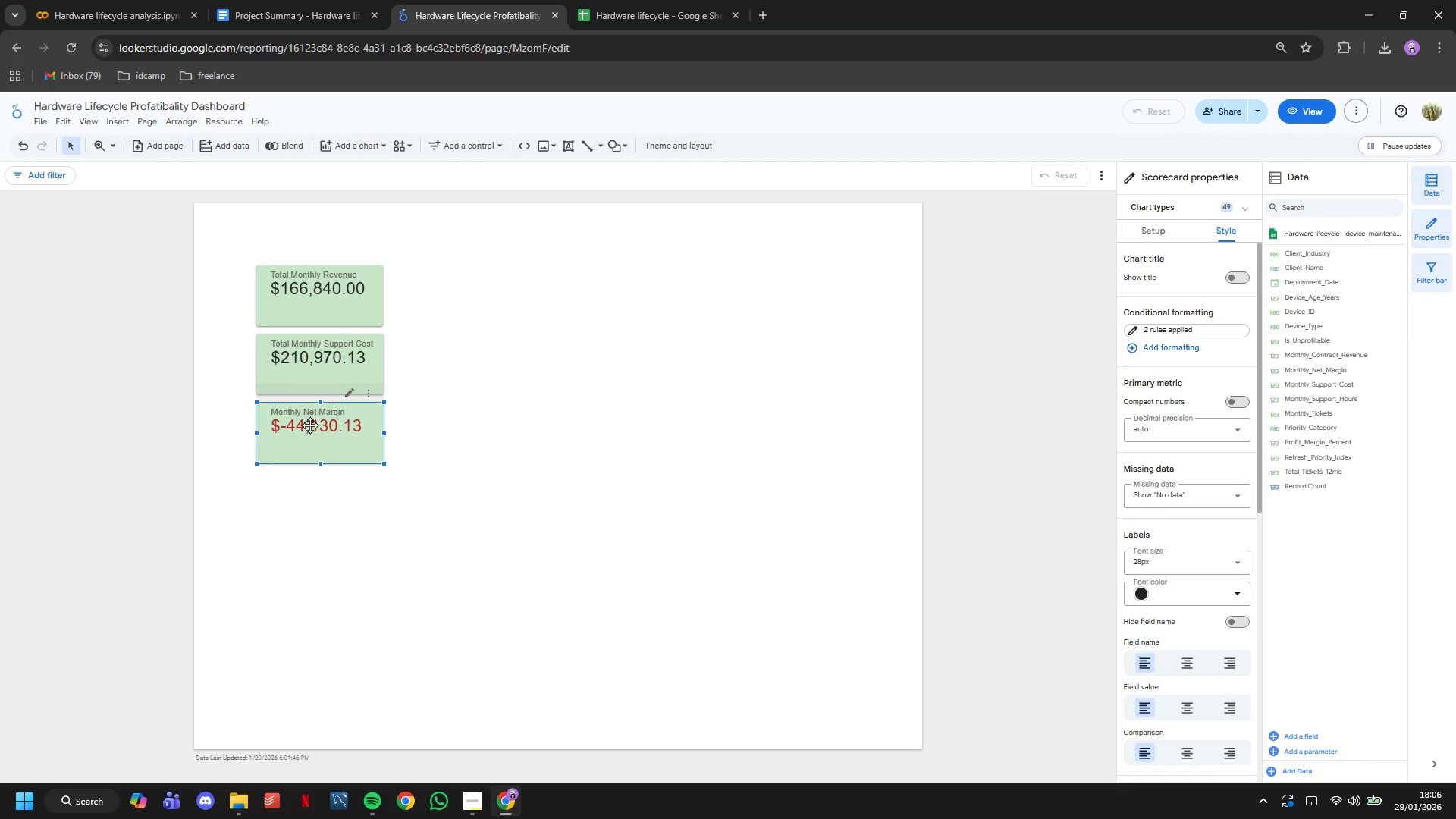 
key(Control+V)
 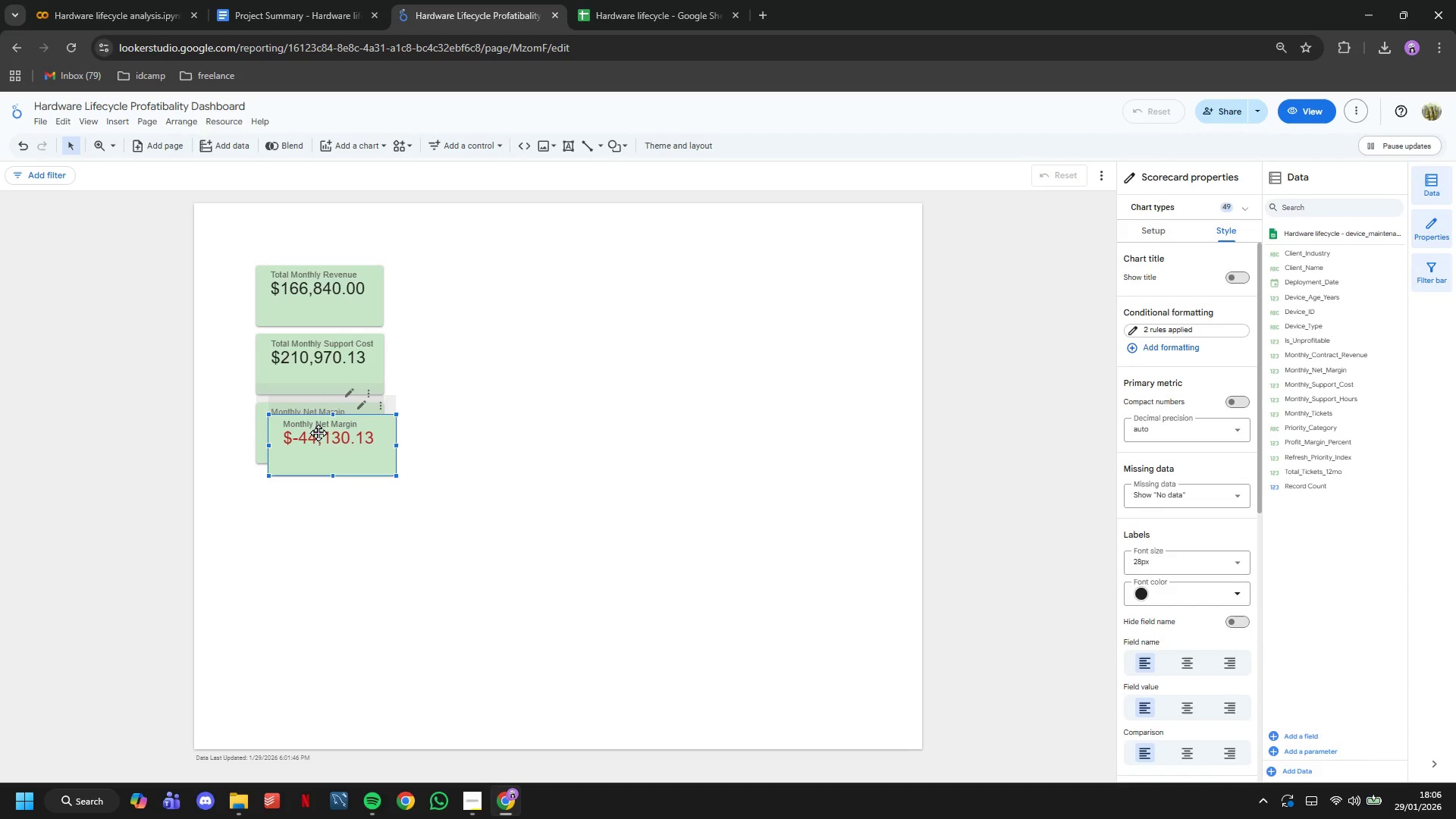 
left_click_drag(start_coordinate=[318, 432], to_coordinate=[308, 493])
 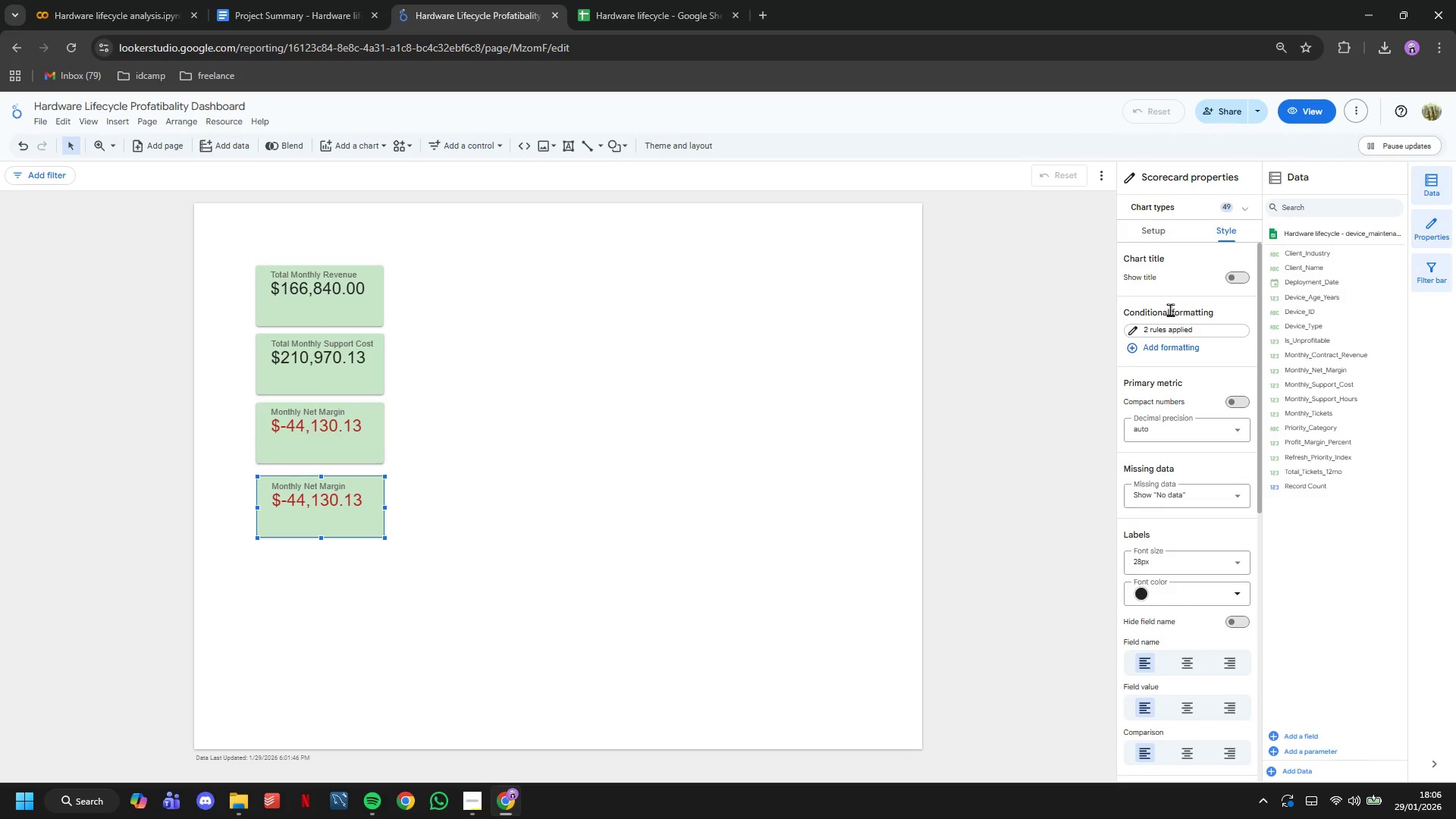 
left_click([1182, 326])
 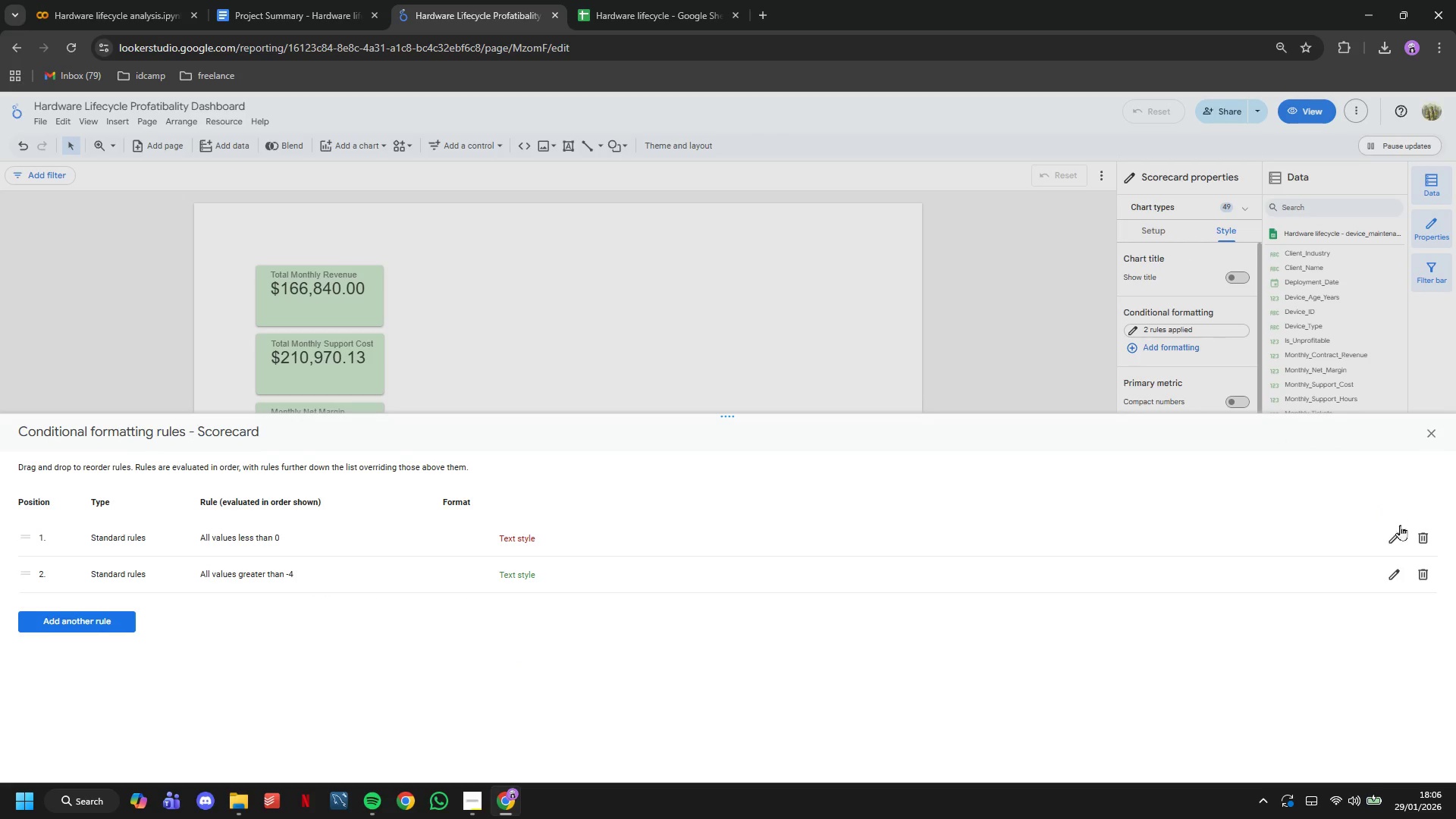 
left_click([1418, 541])
 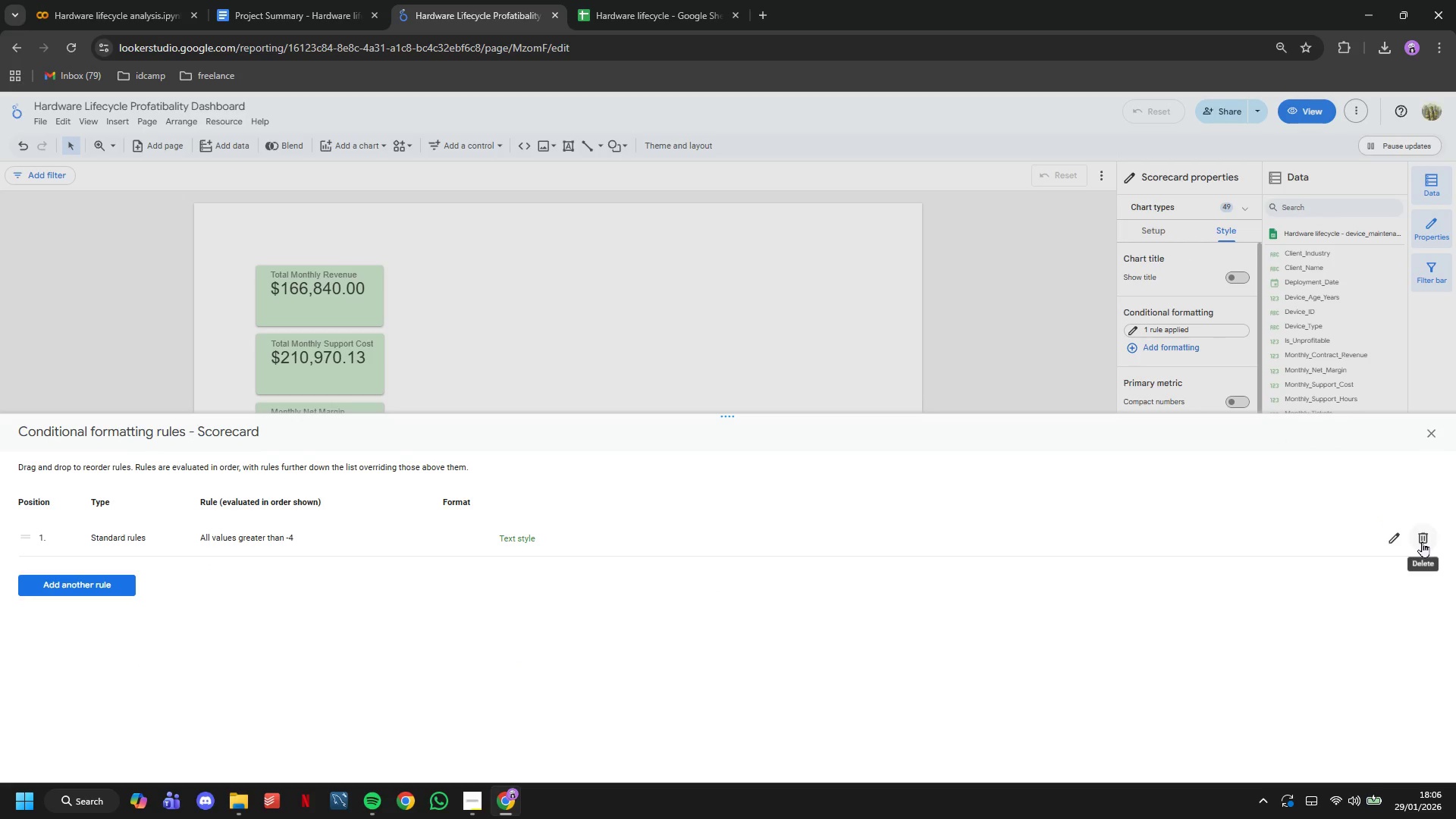 
left_click([1422, 541])
 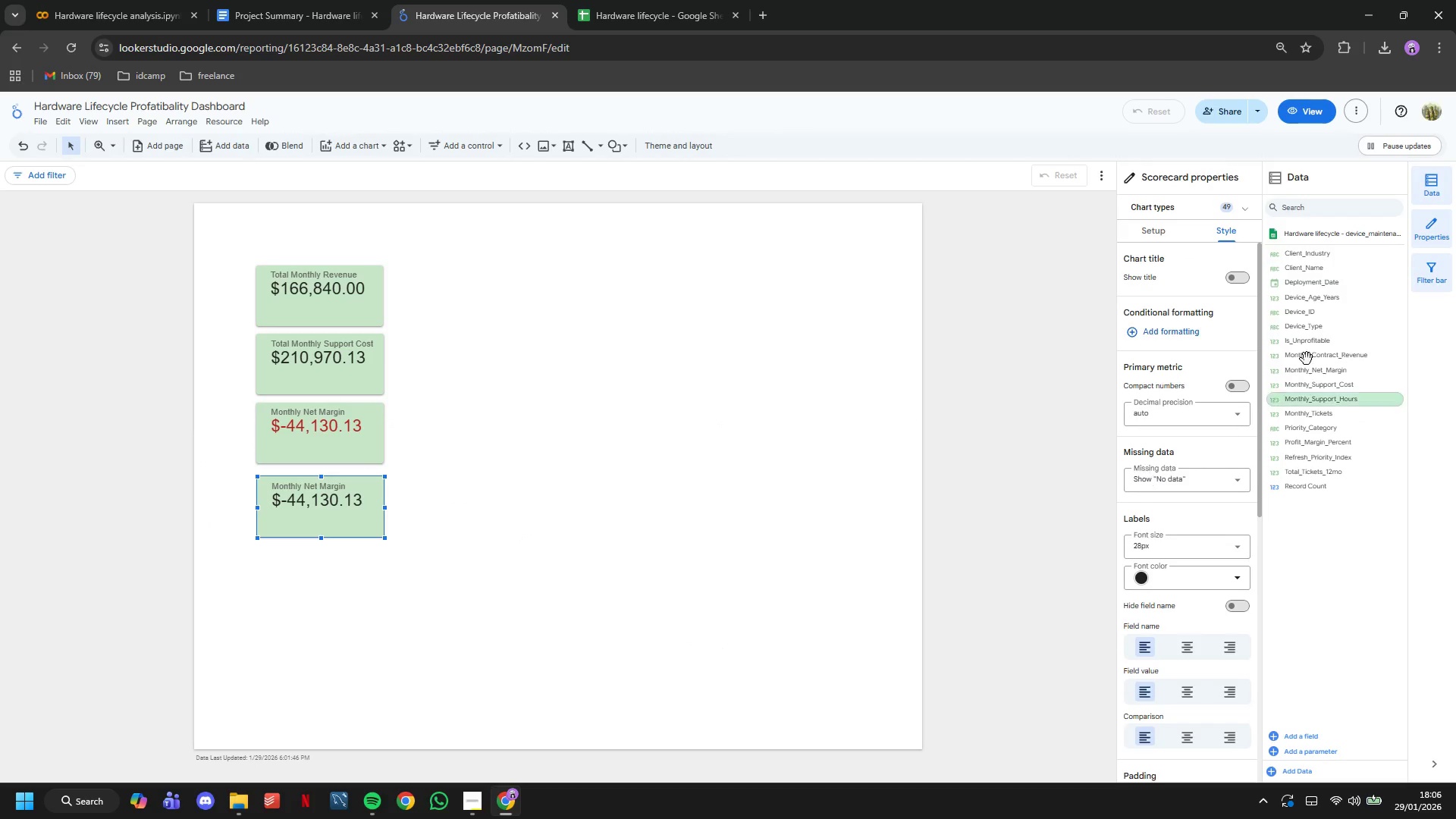 
left_click([1147, 228])
 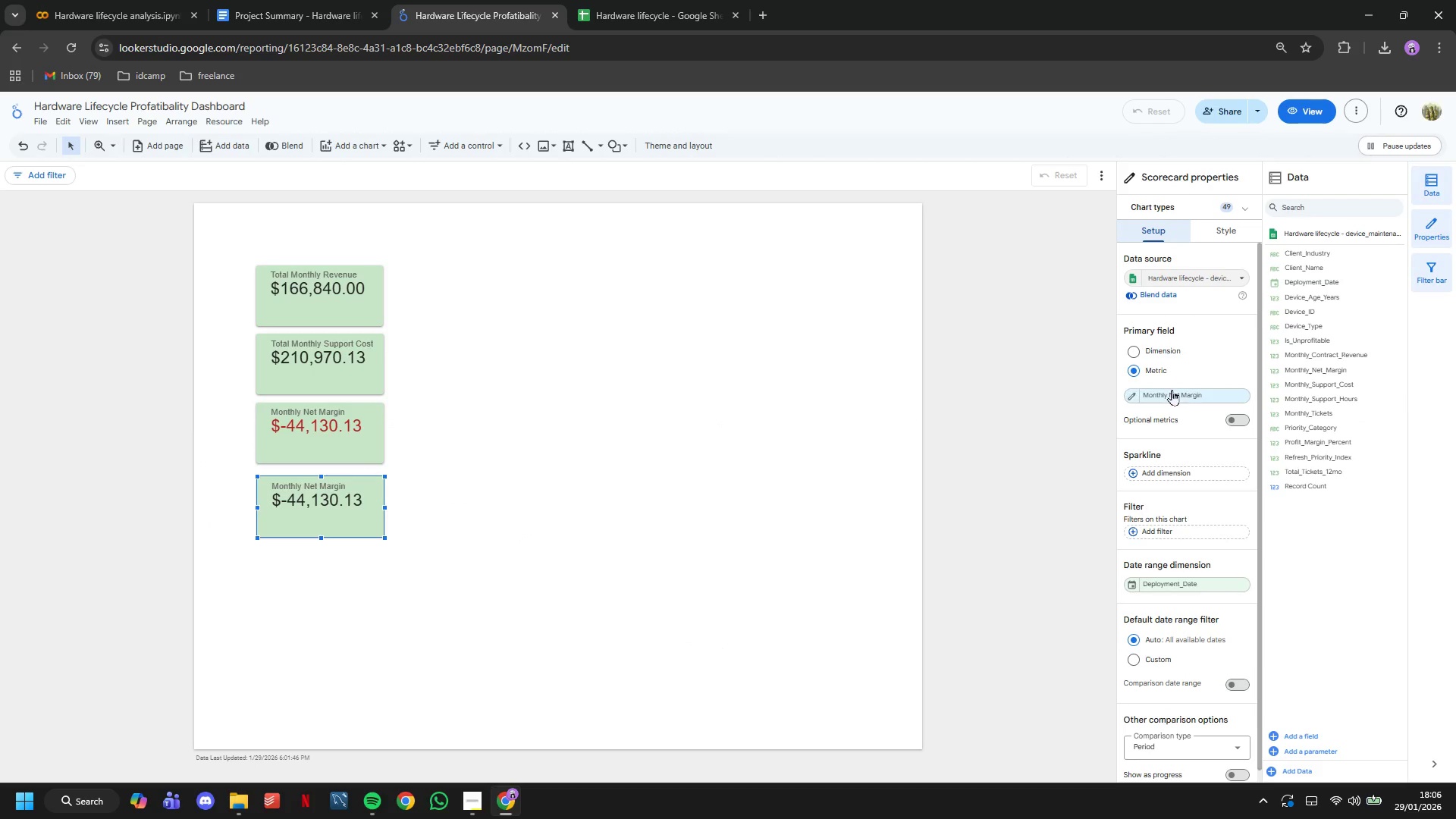 
left_click([1172, 397])
 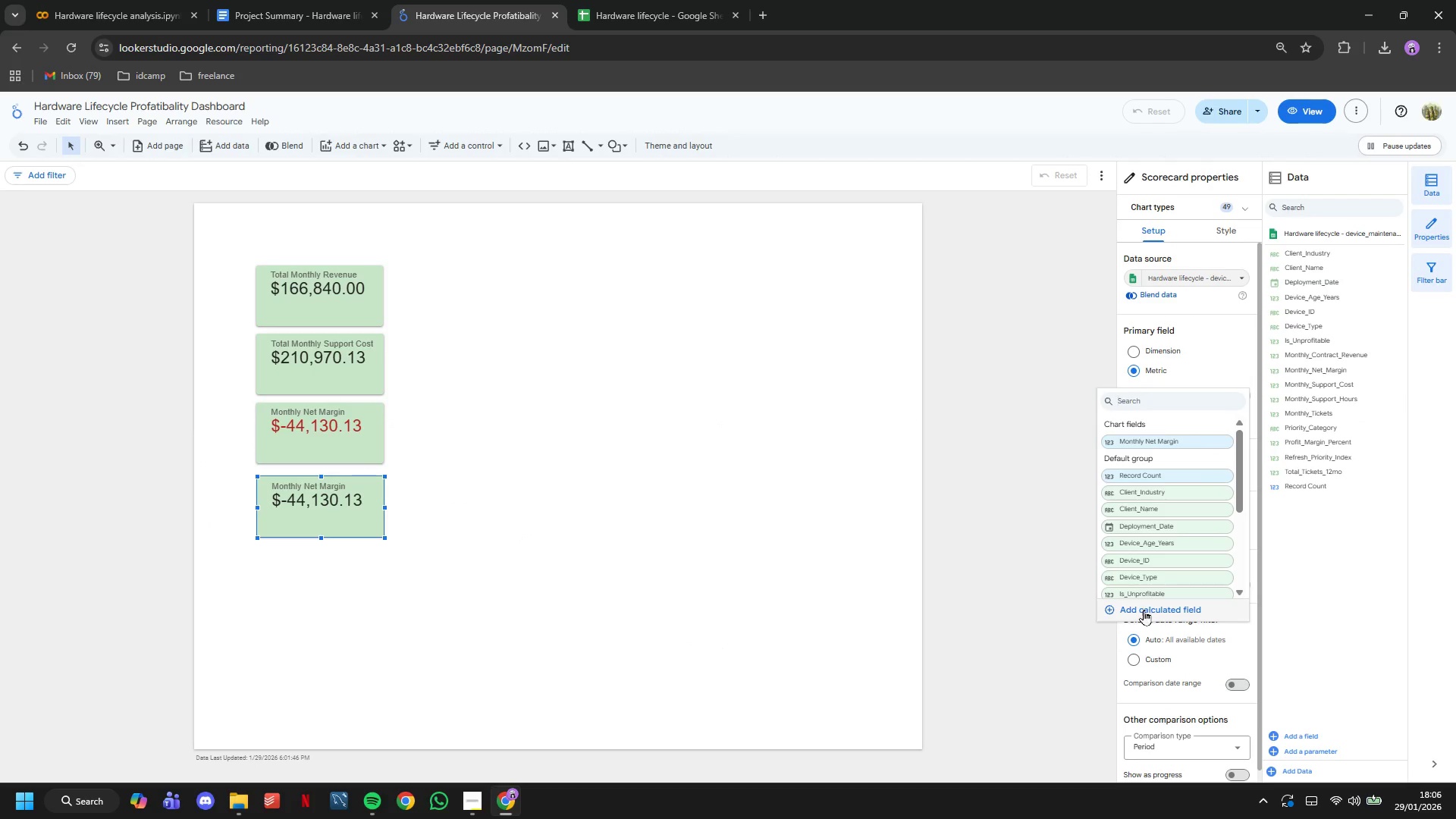 
left_click([1144, 611])
 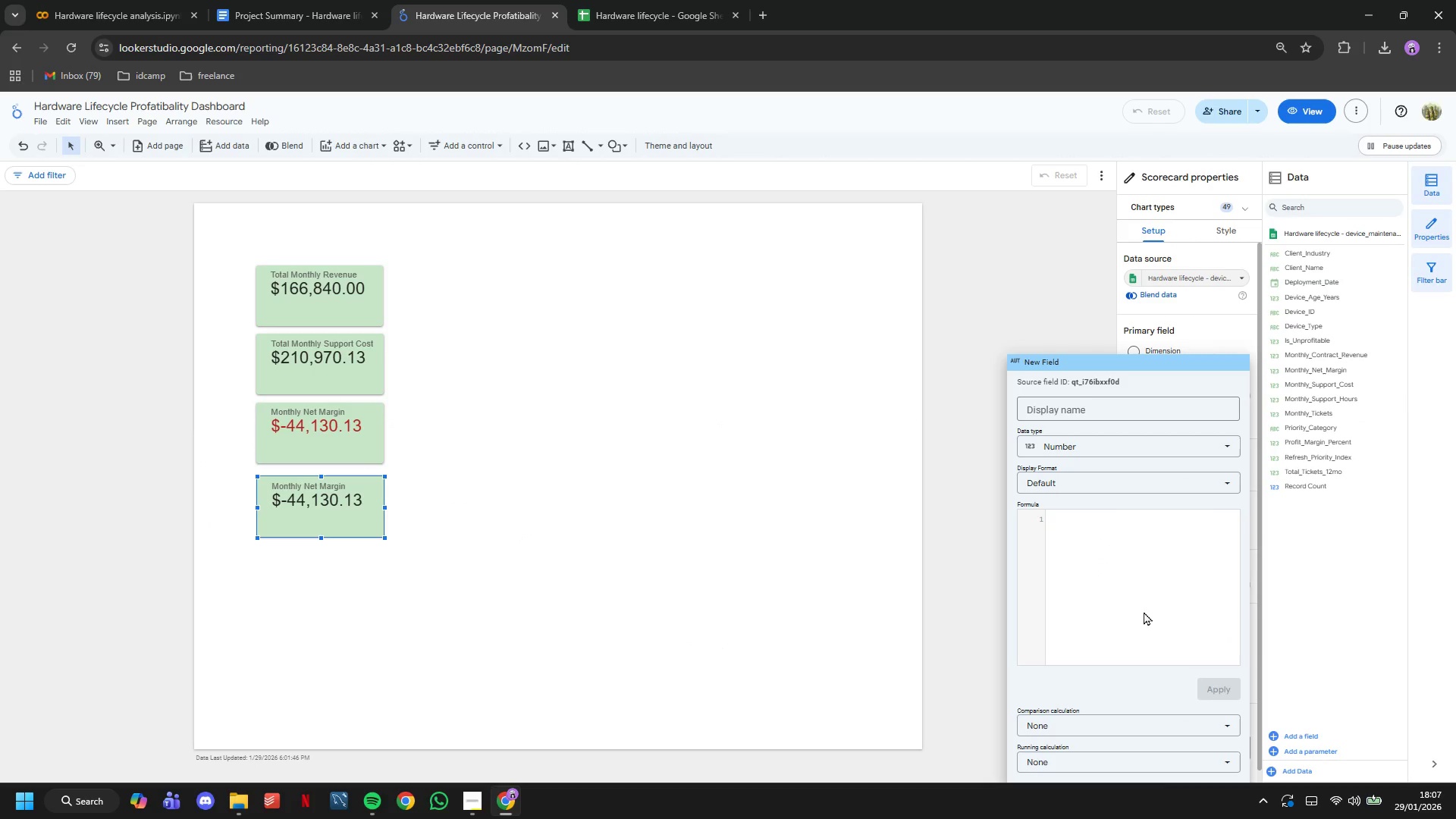 
left_click([1138, 576])
 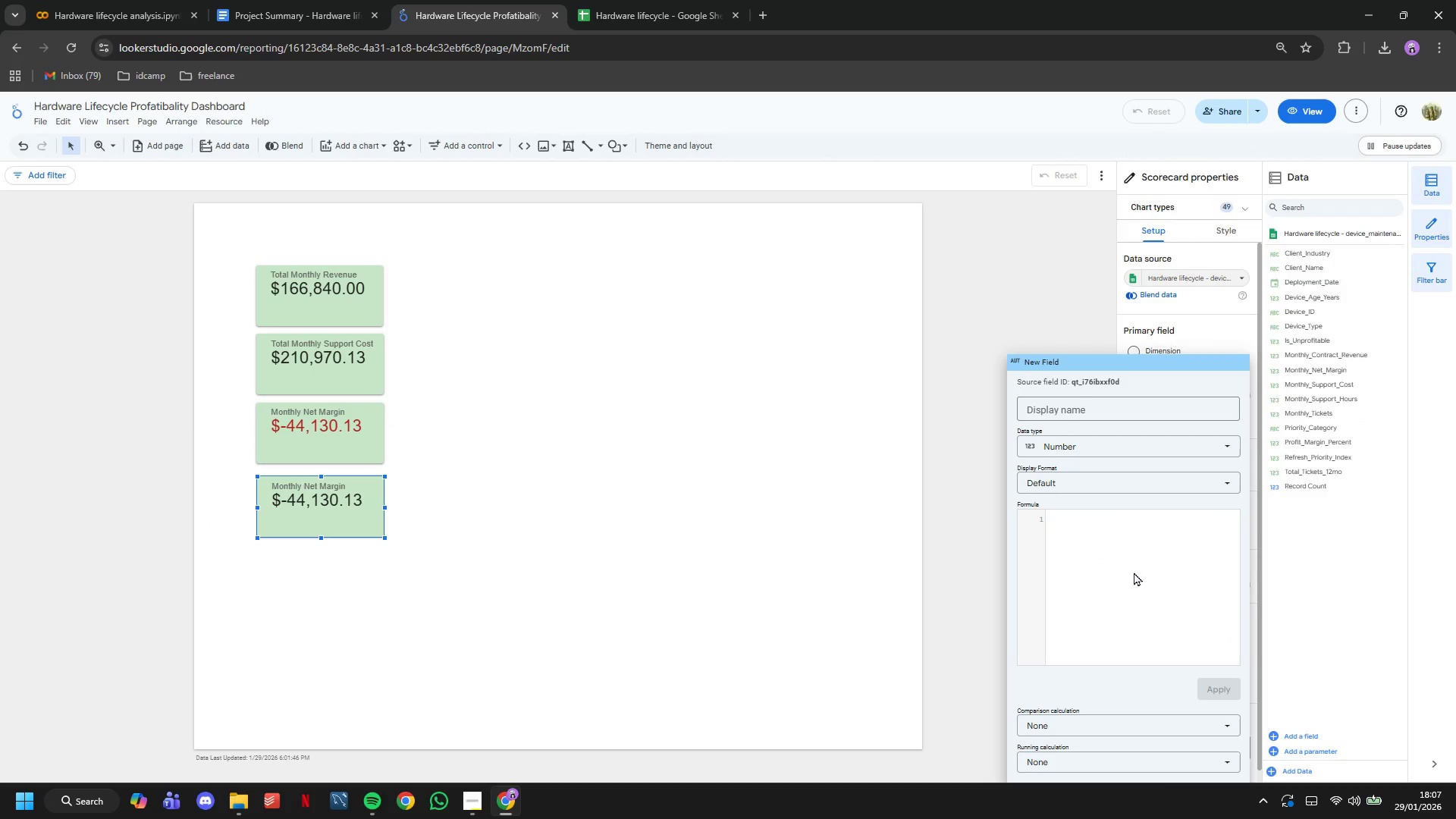 
type(COUNT))
key(Backspace)
type((De)
 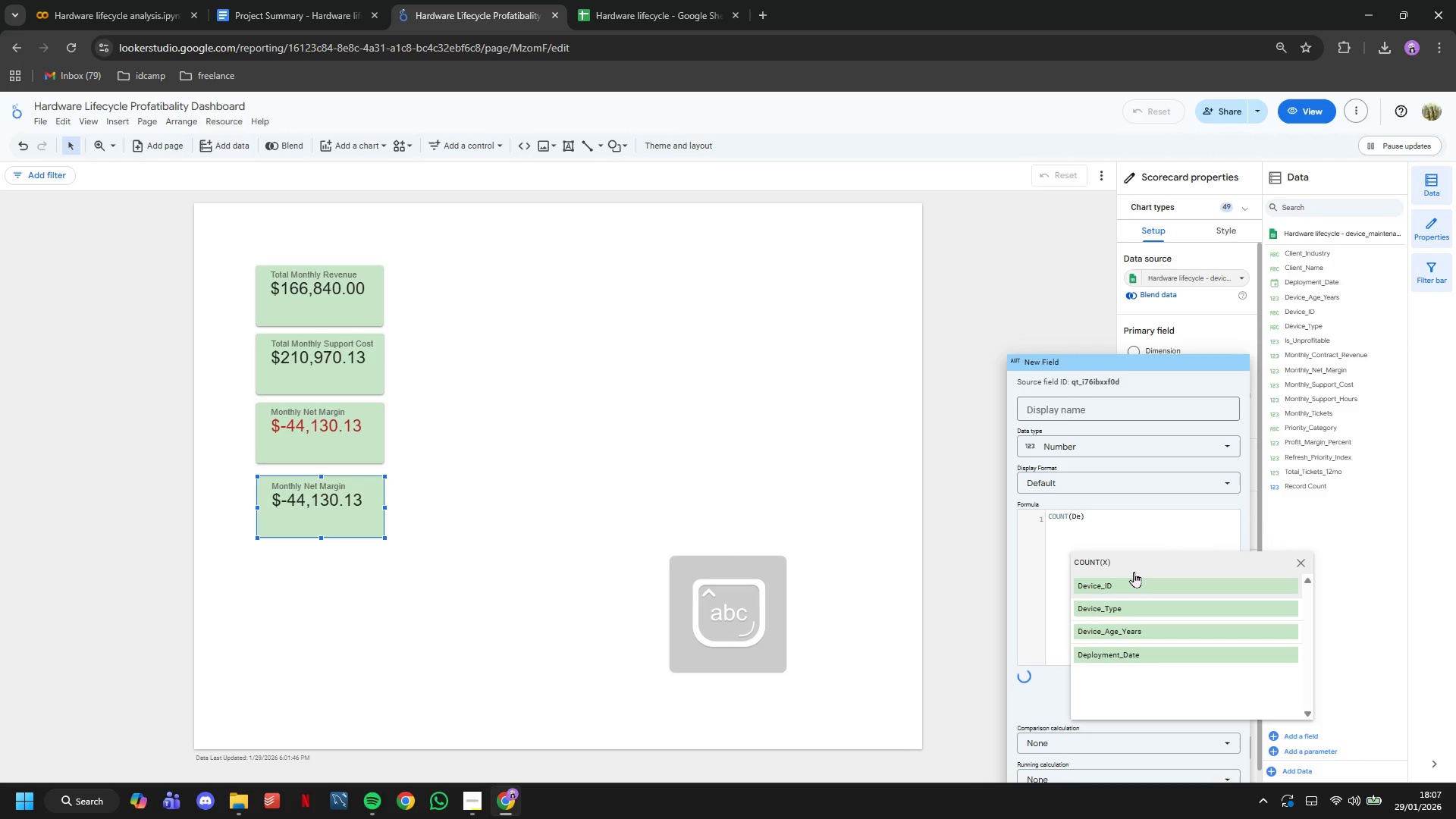 
left_click([1140, 574])
 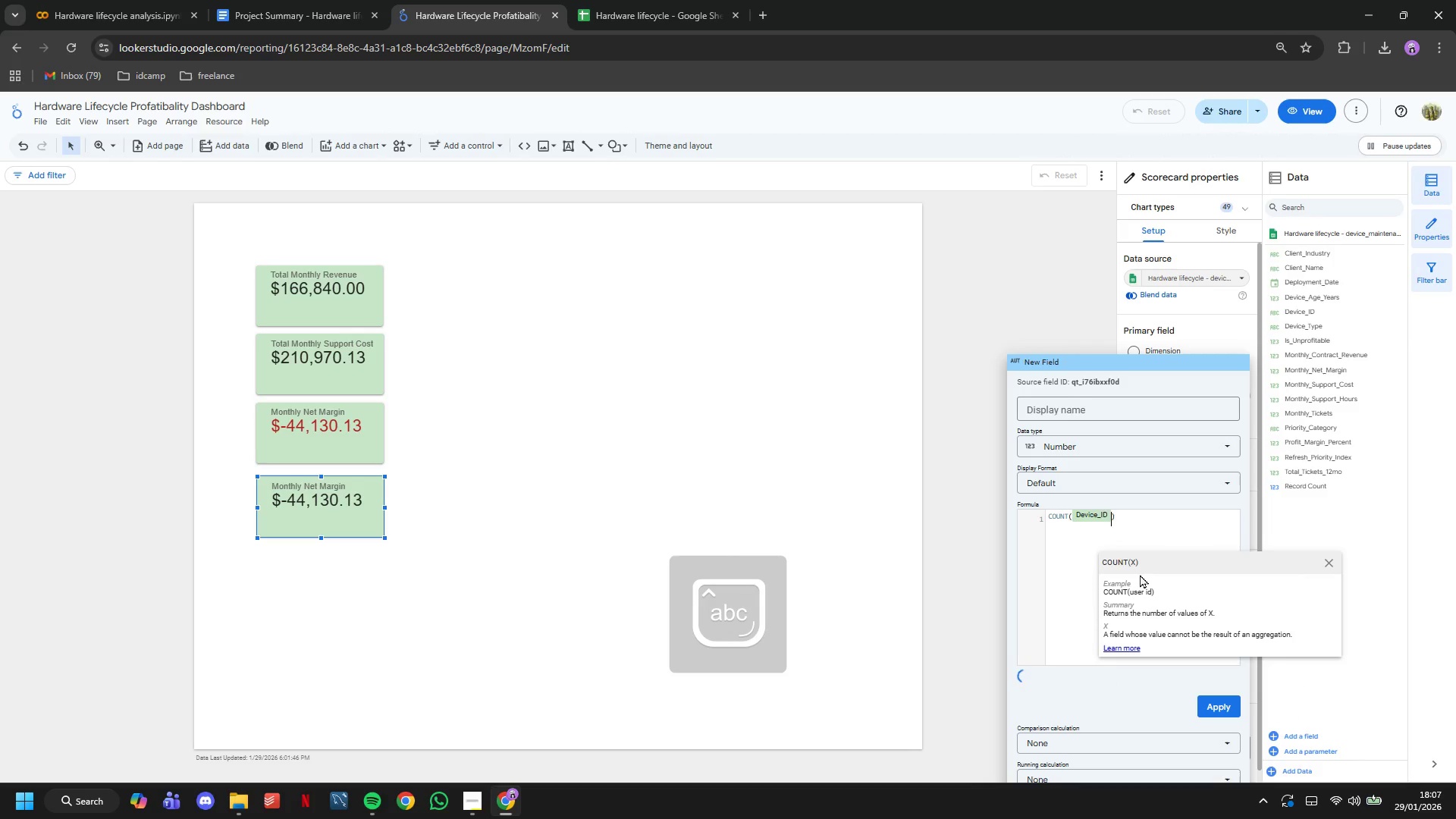 
key(ArrowRight)
 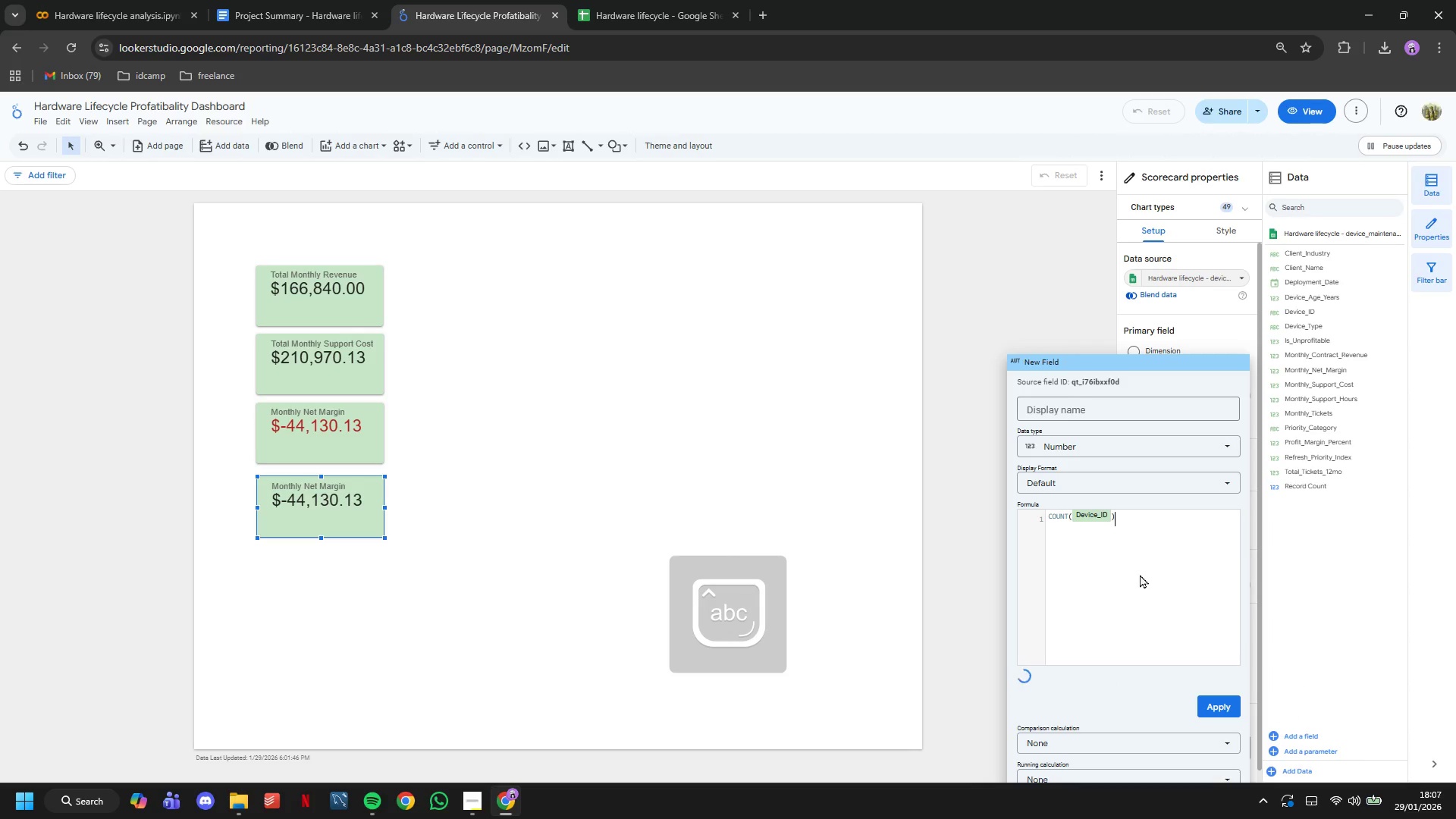 
type( WHERE IS)
 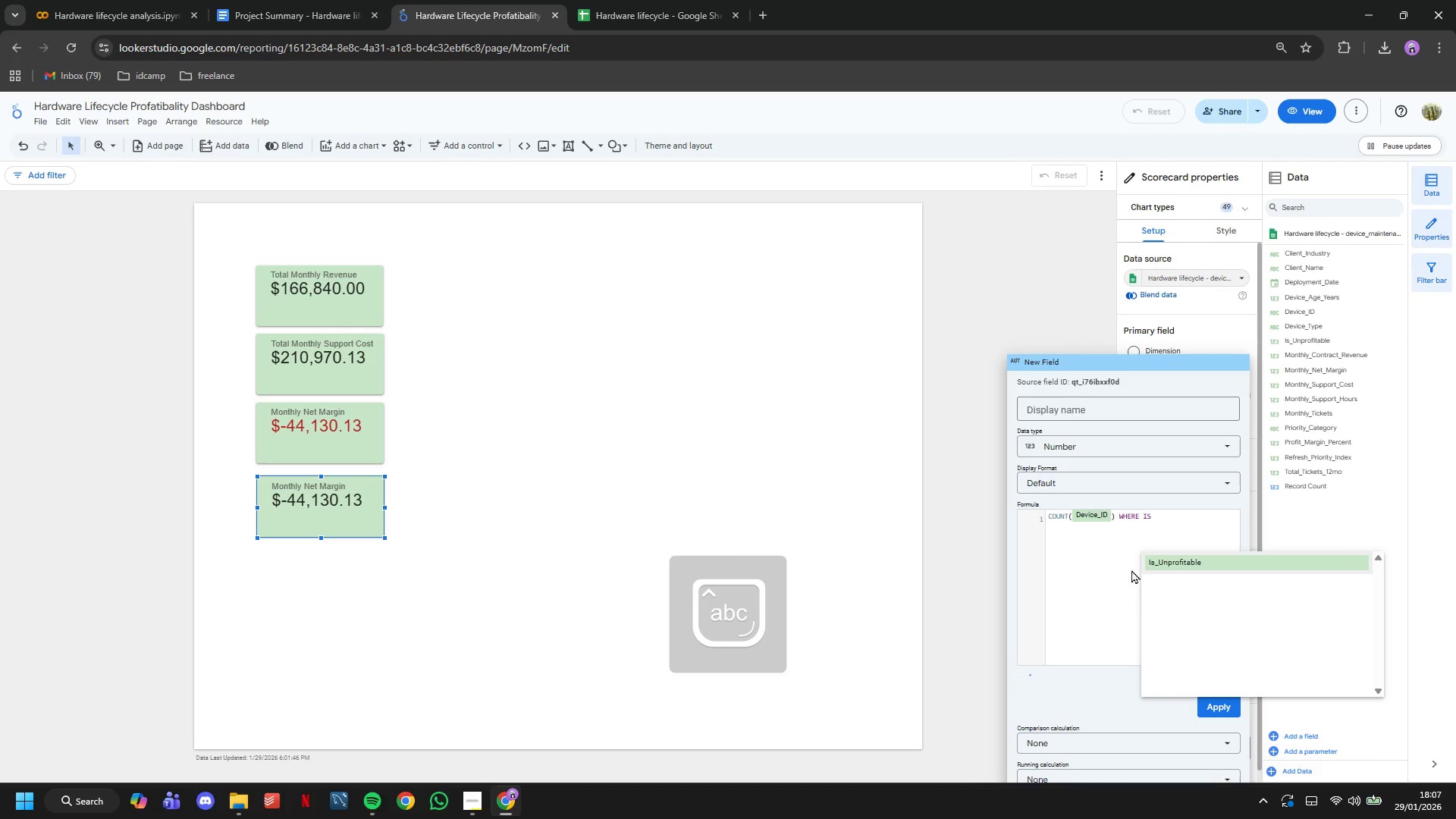 
left_click([1152, 565])
 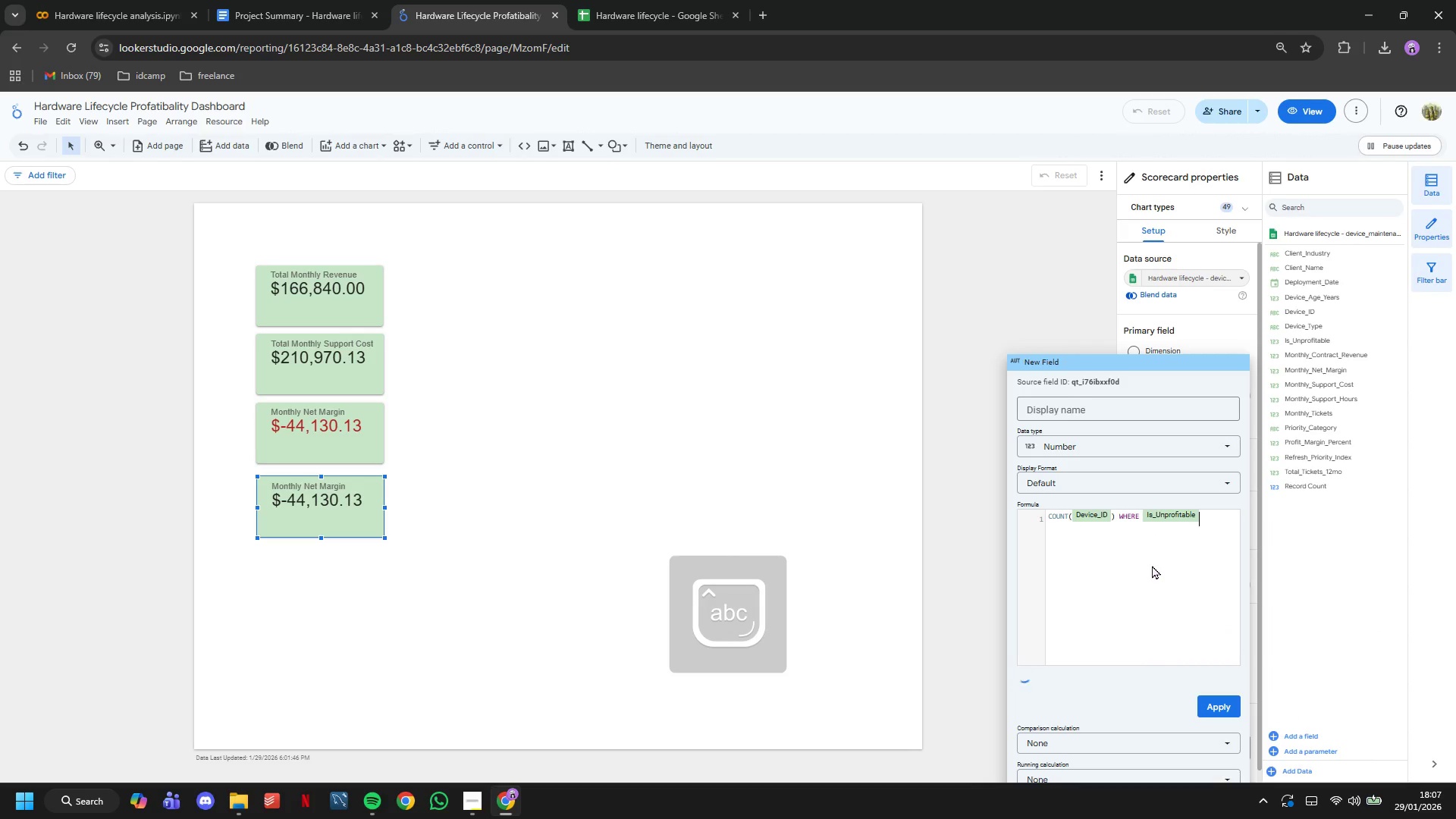 
key(Equal)
 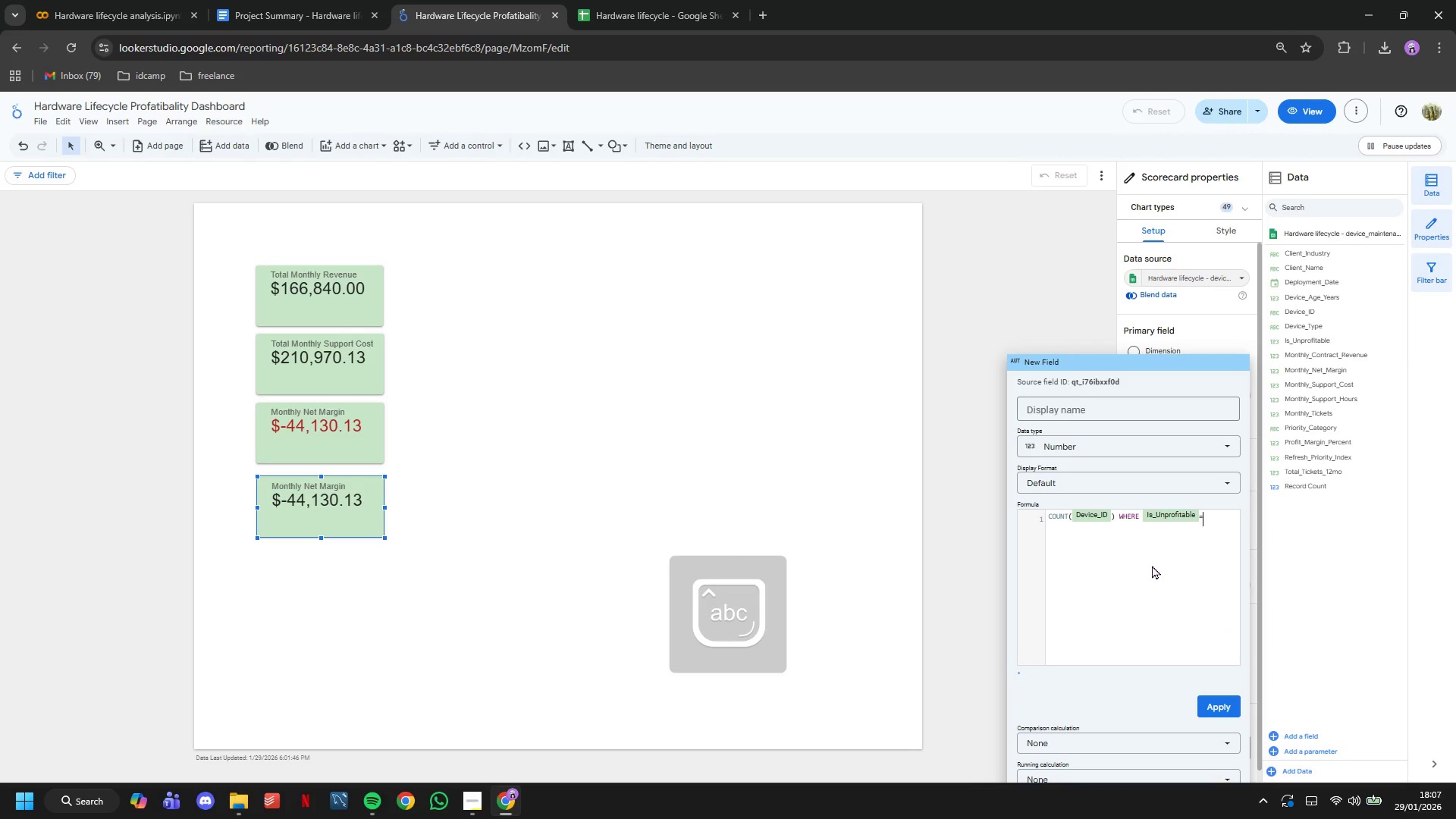 
key(1)
 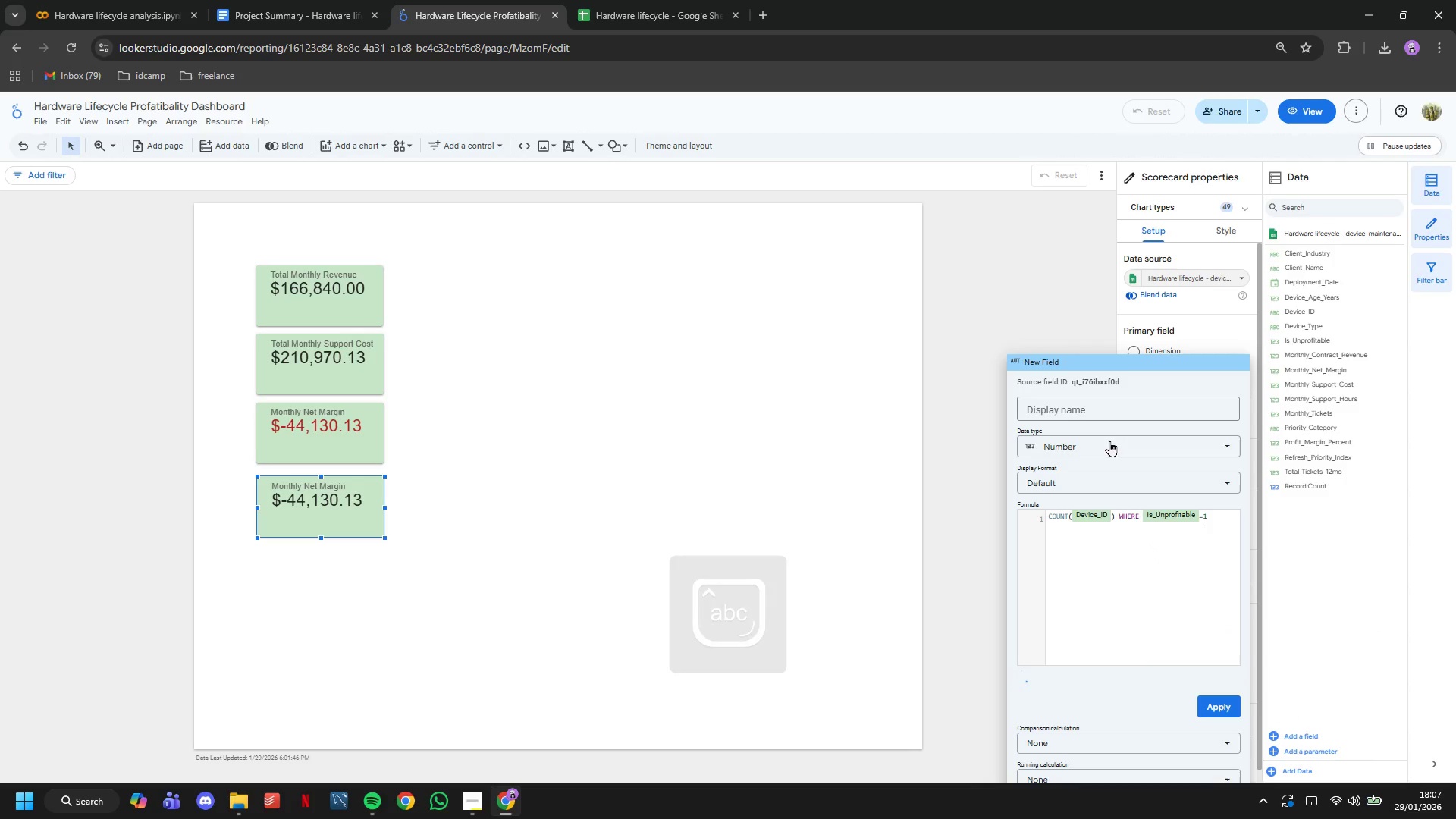 
left_click([1103, 407])
 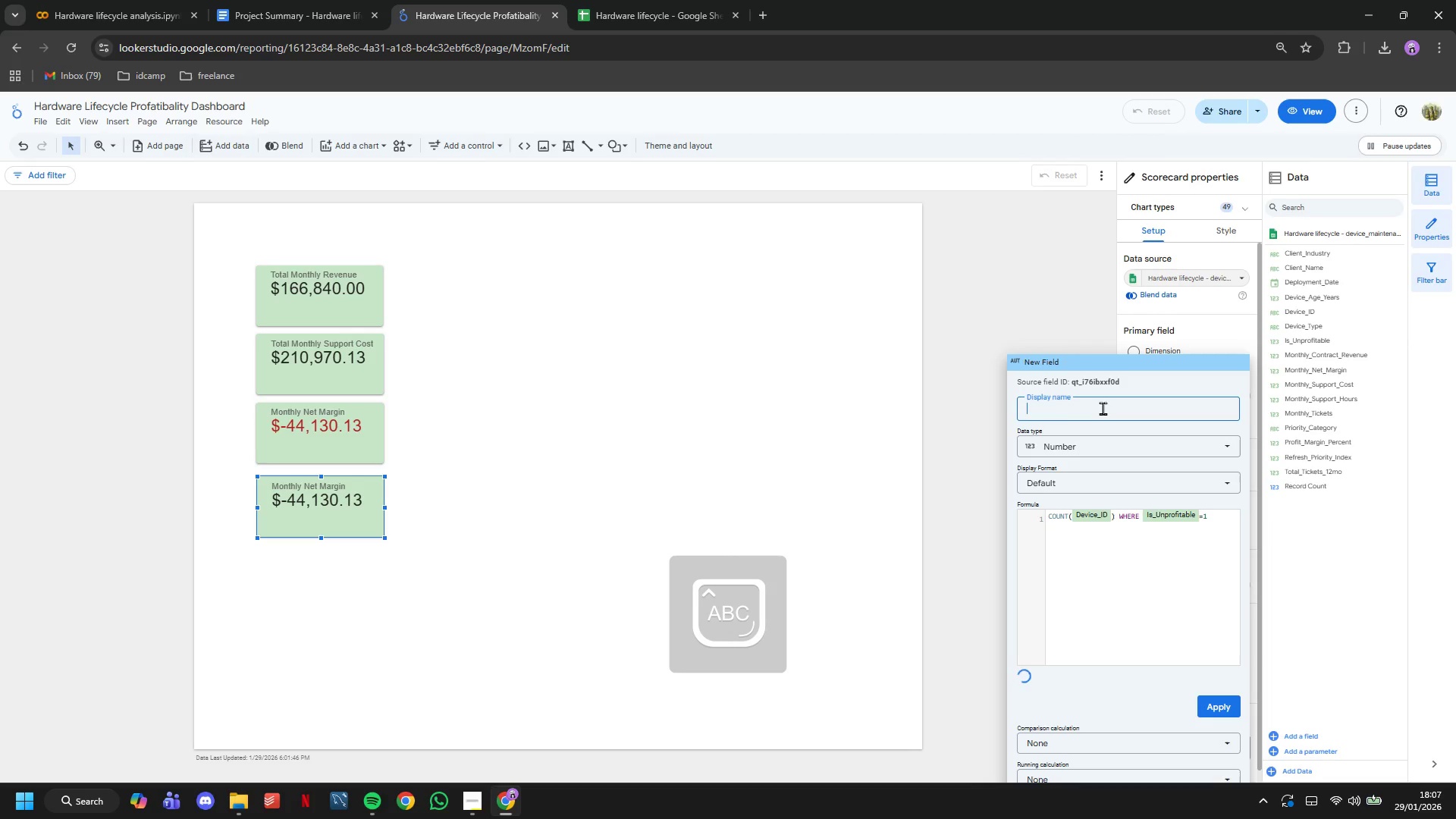 
type(Unprovitav)
key(Backspace)
type(ble Devices )
 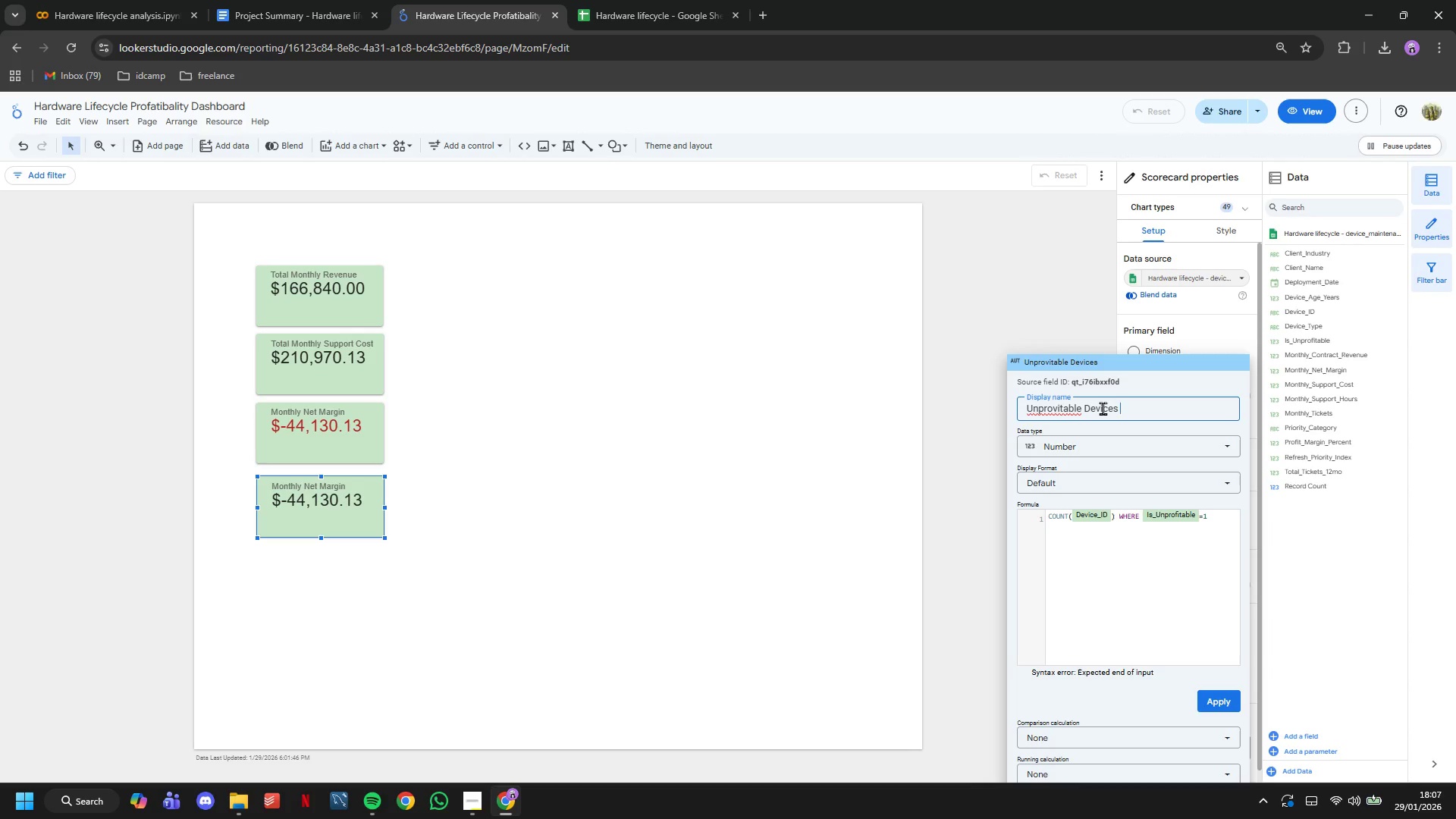 
wait(8.5)
 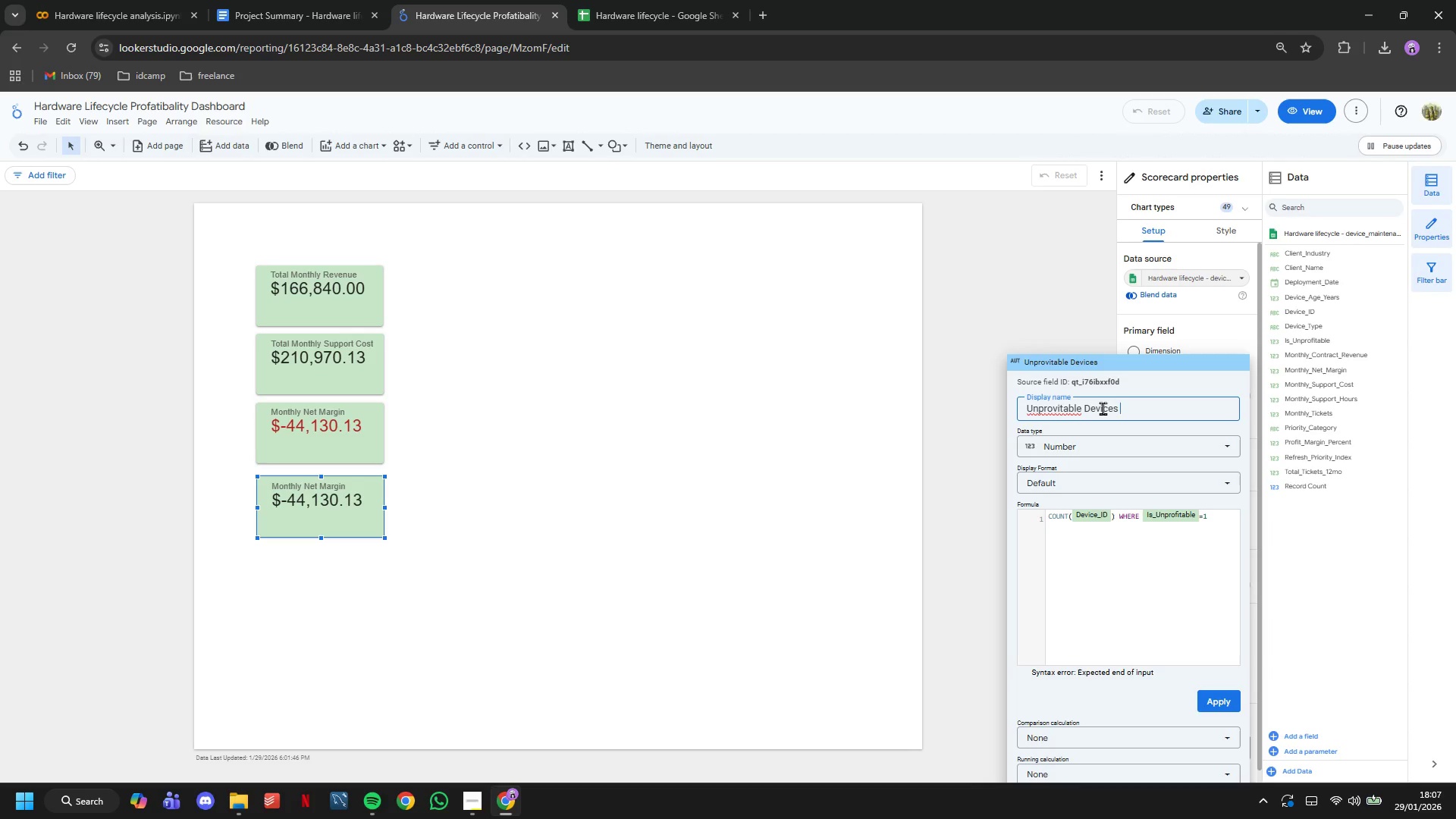 
left_click([1116, 516])
 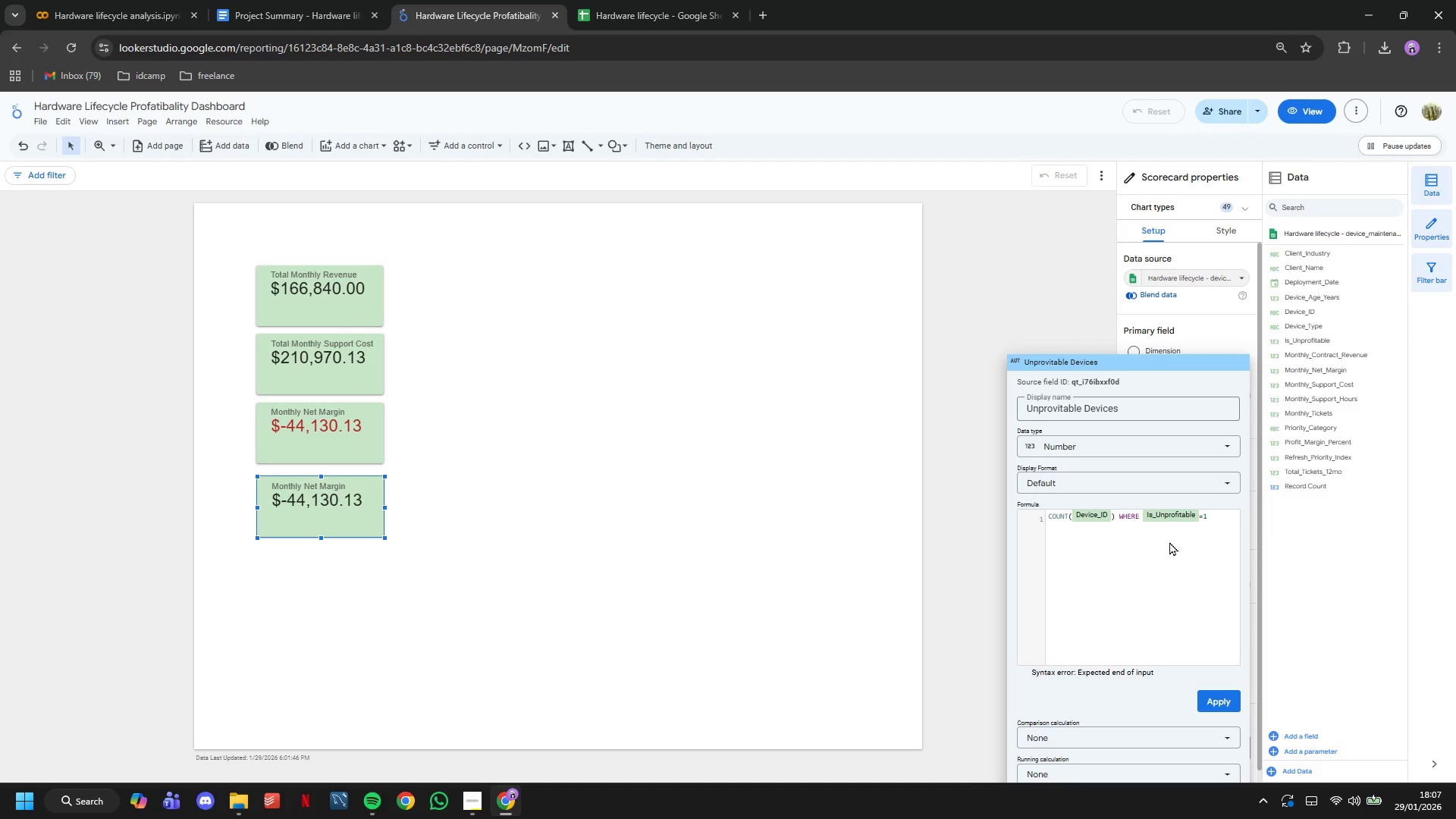 
left_click_drag(start_coordinate=[1215, 519], to_coordinate=[1122, 517])
 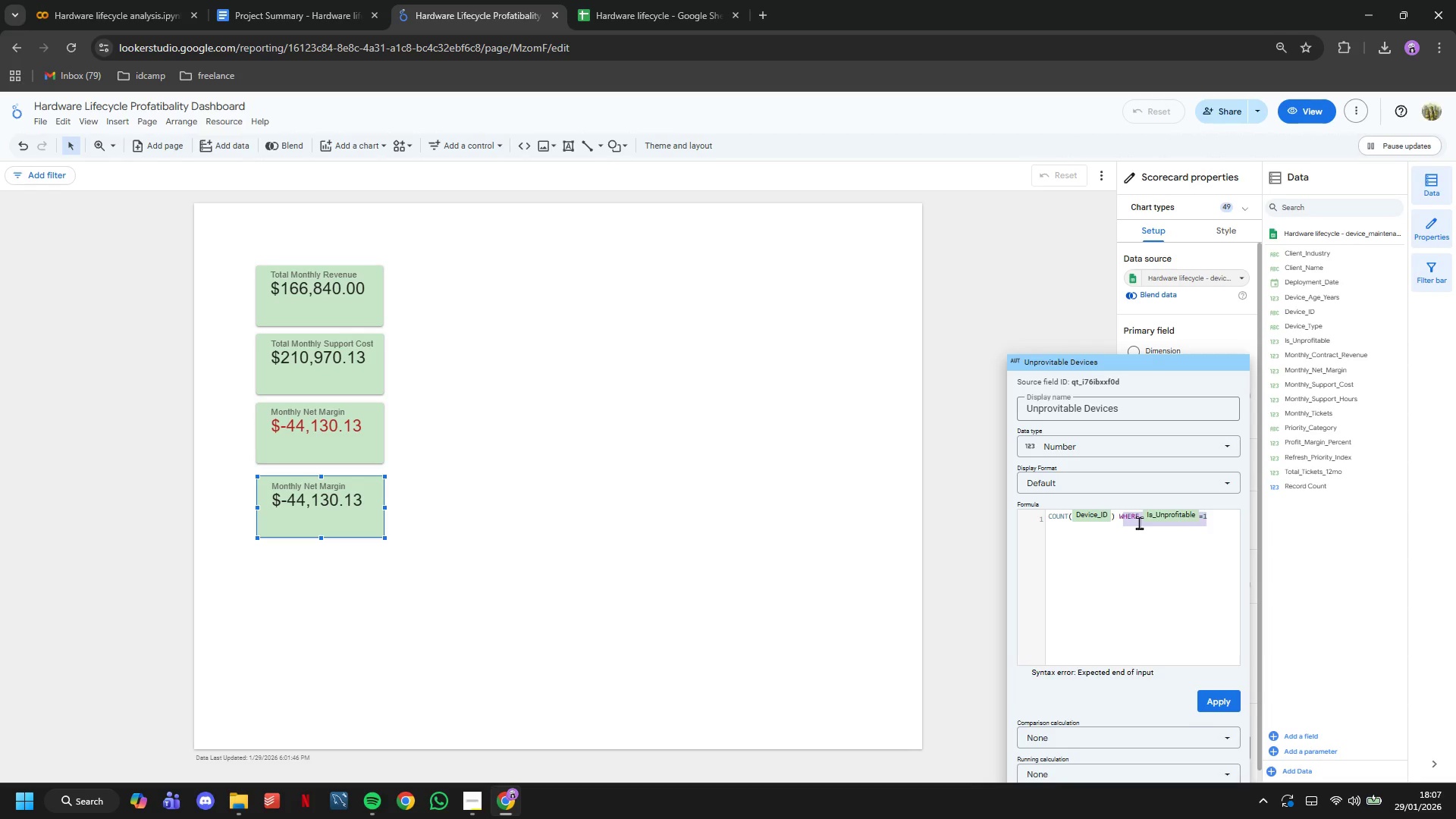 
key(Backspace)
 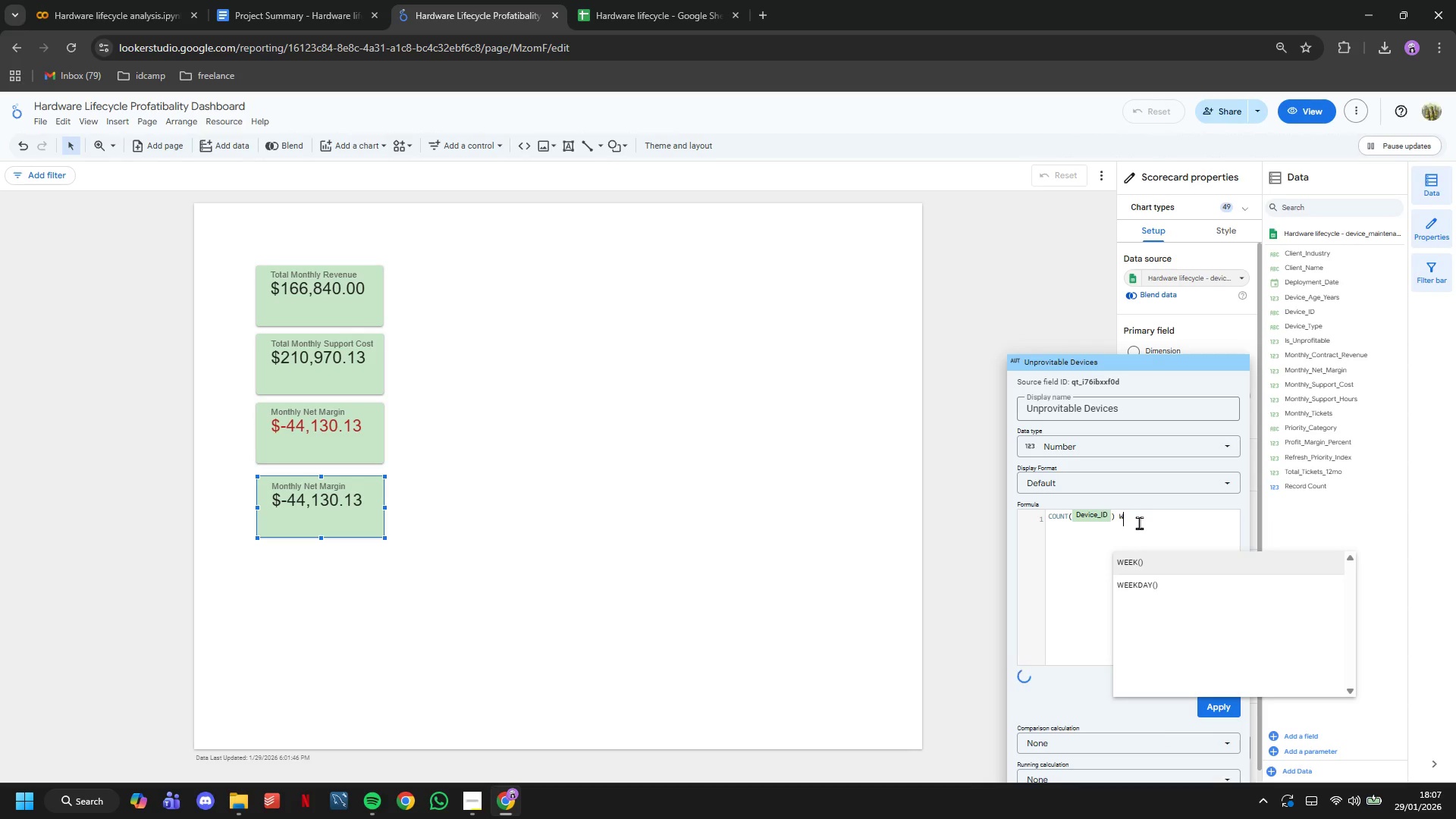 
key(Backspace)
 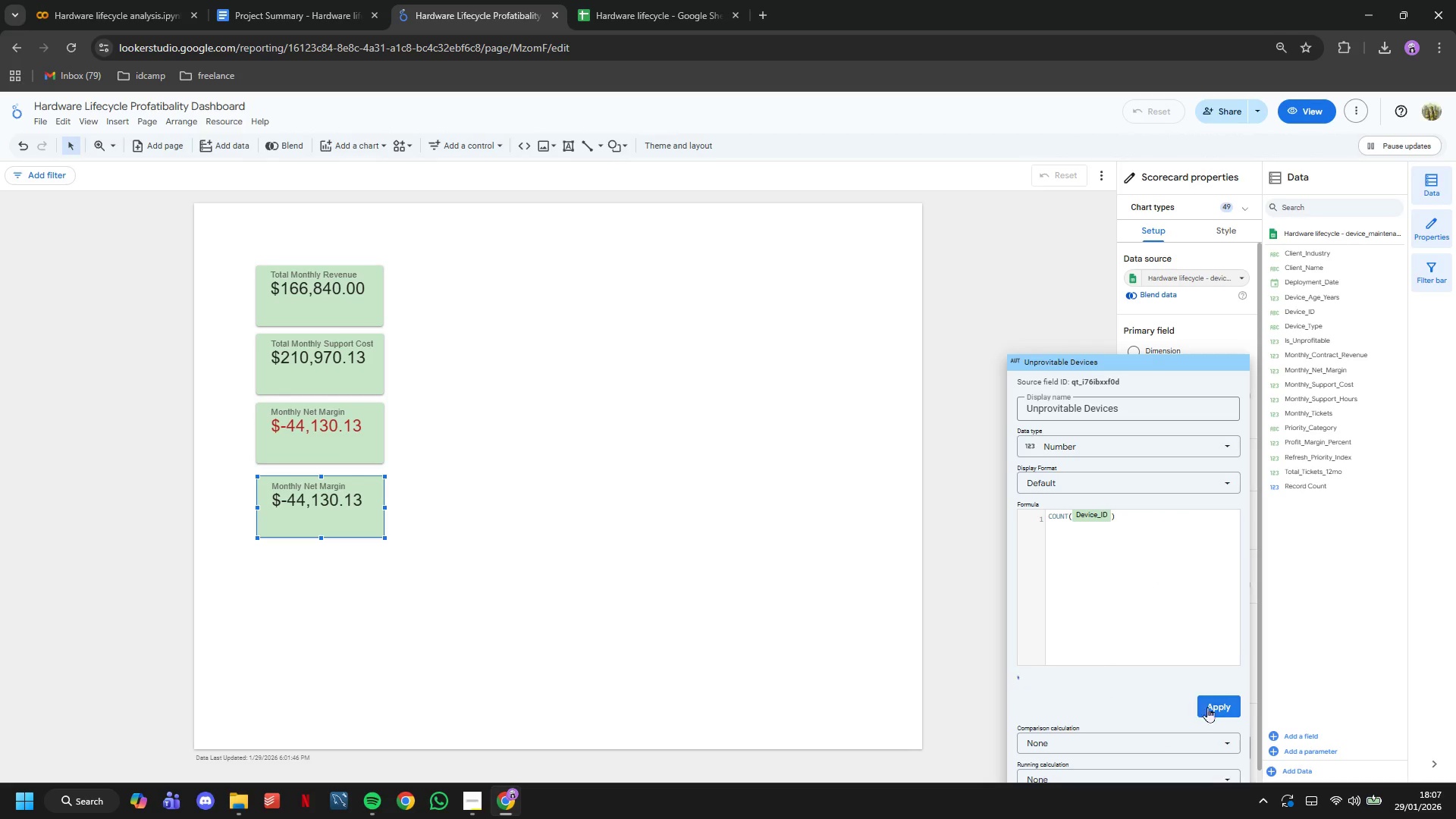 
left_click([1219, 706])
 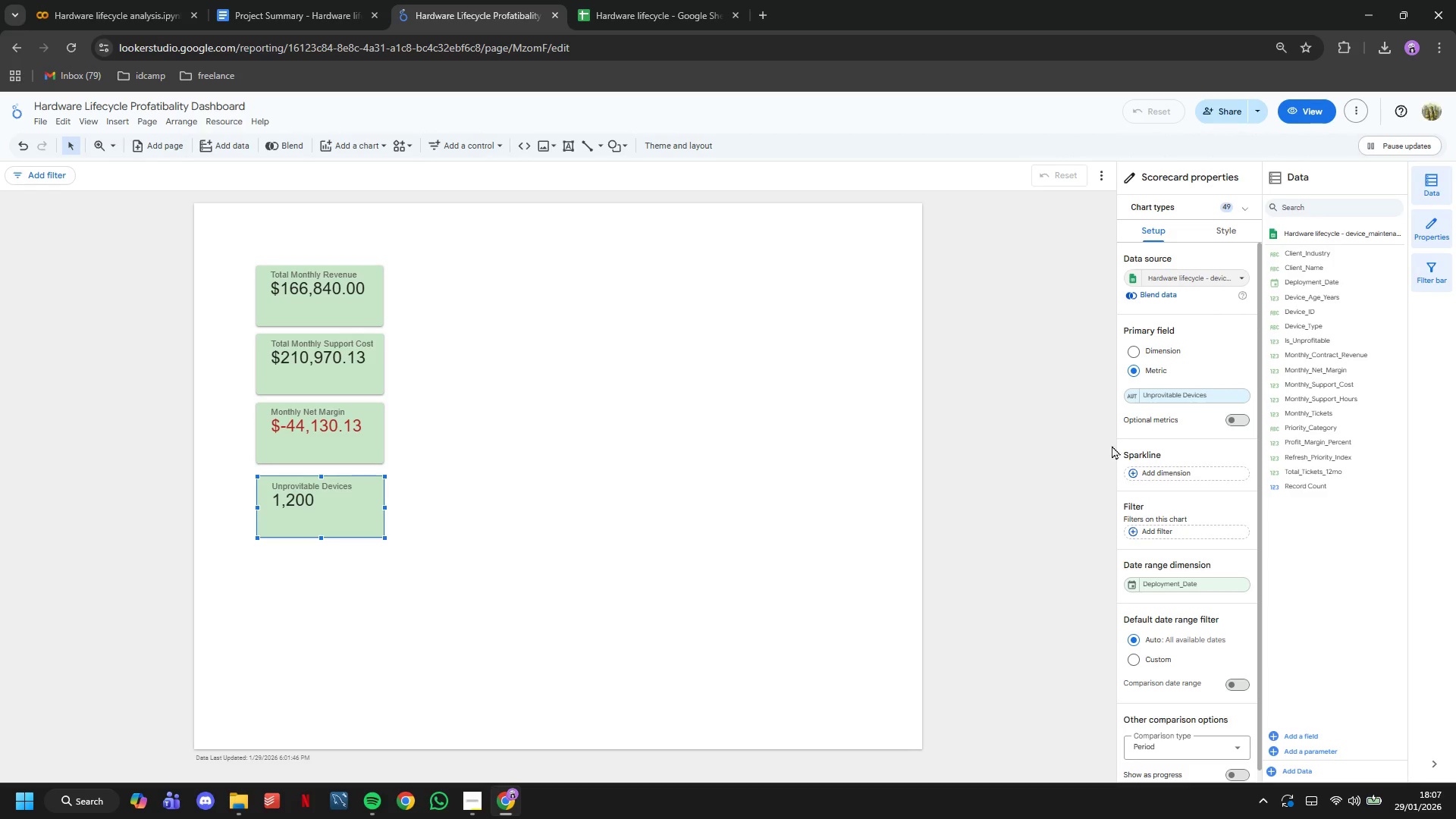 
wait(5.36)
 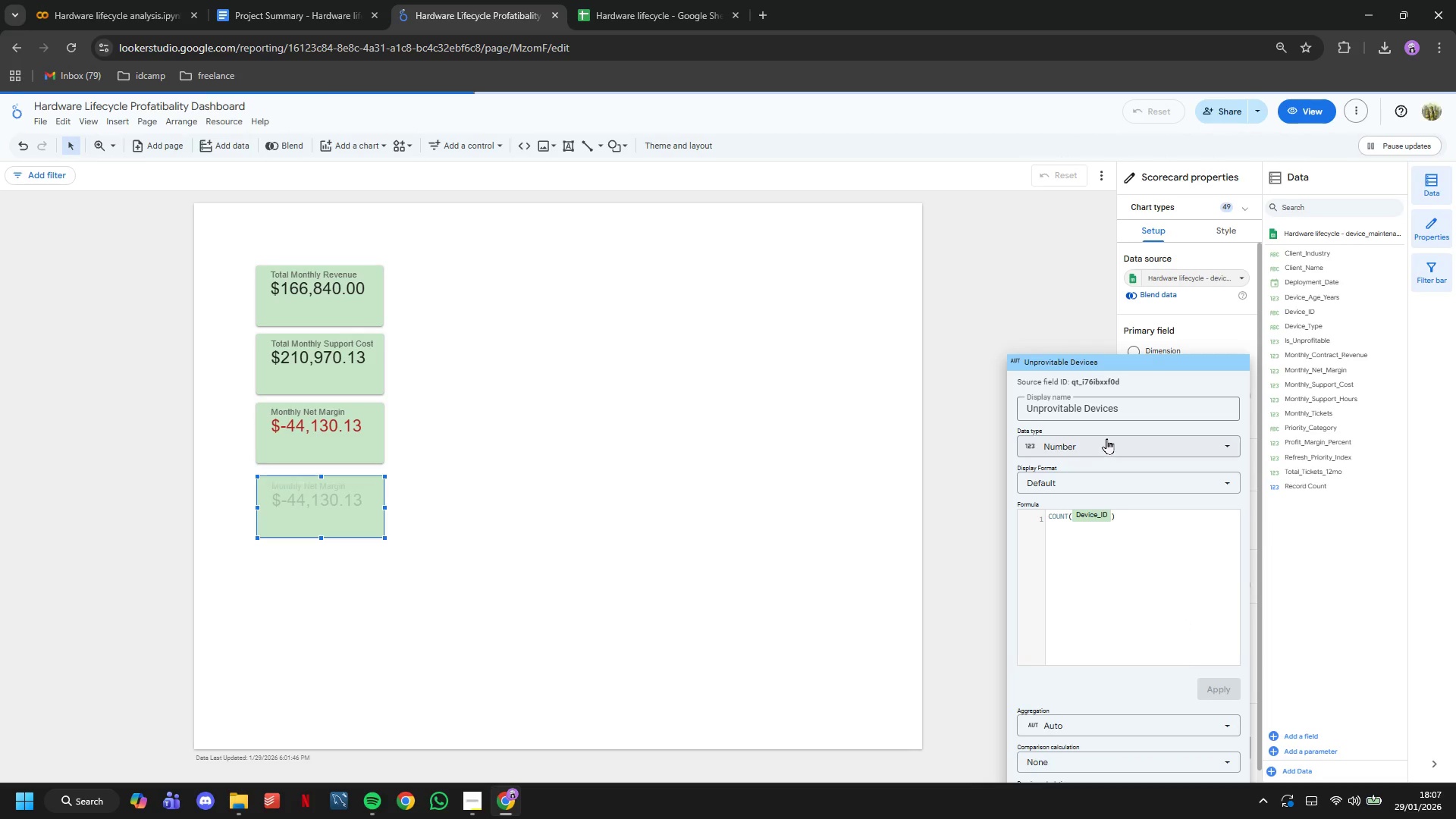 
scroll: coordinate [1185, 636], scroll_direction: down, amount: 1.0
 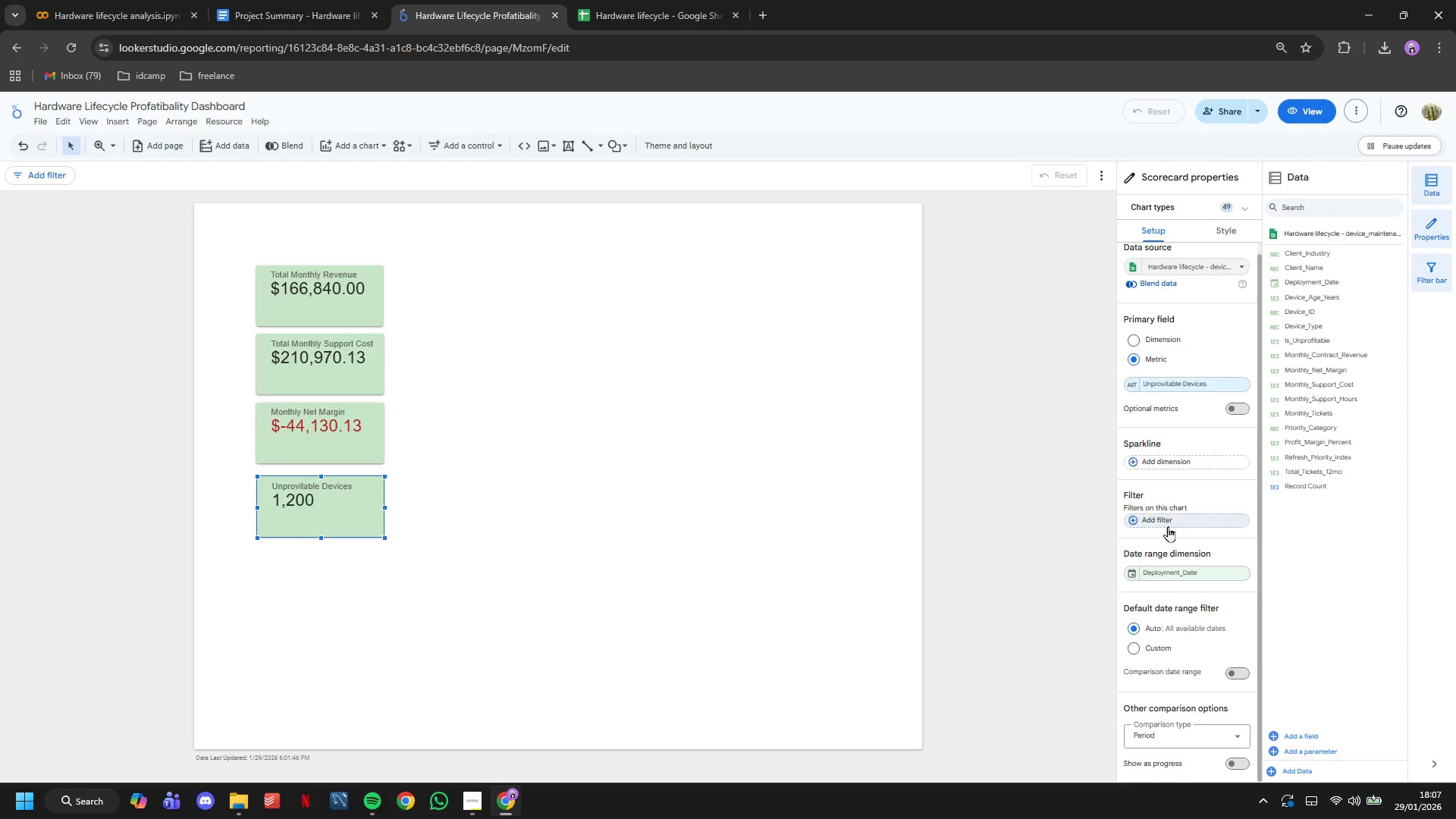 
left_click([1164, 518])
 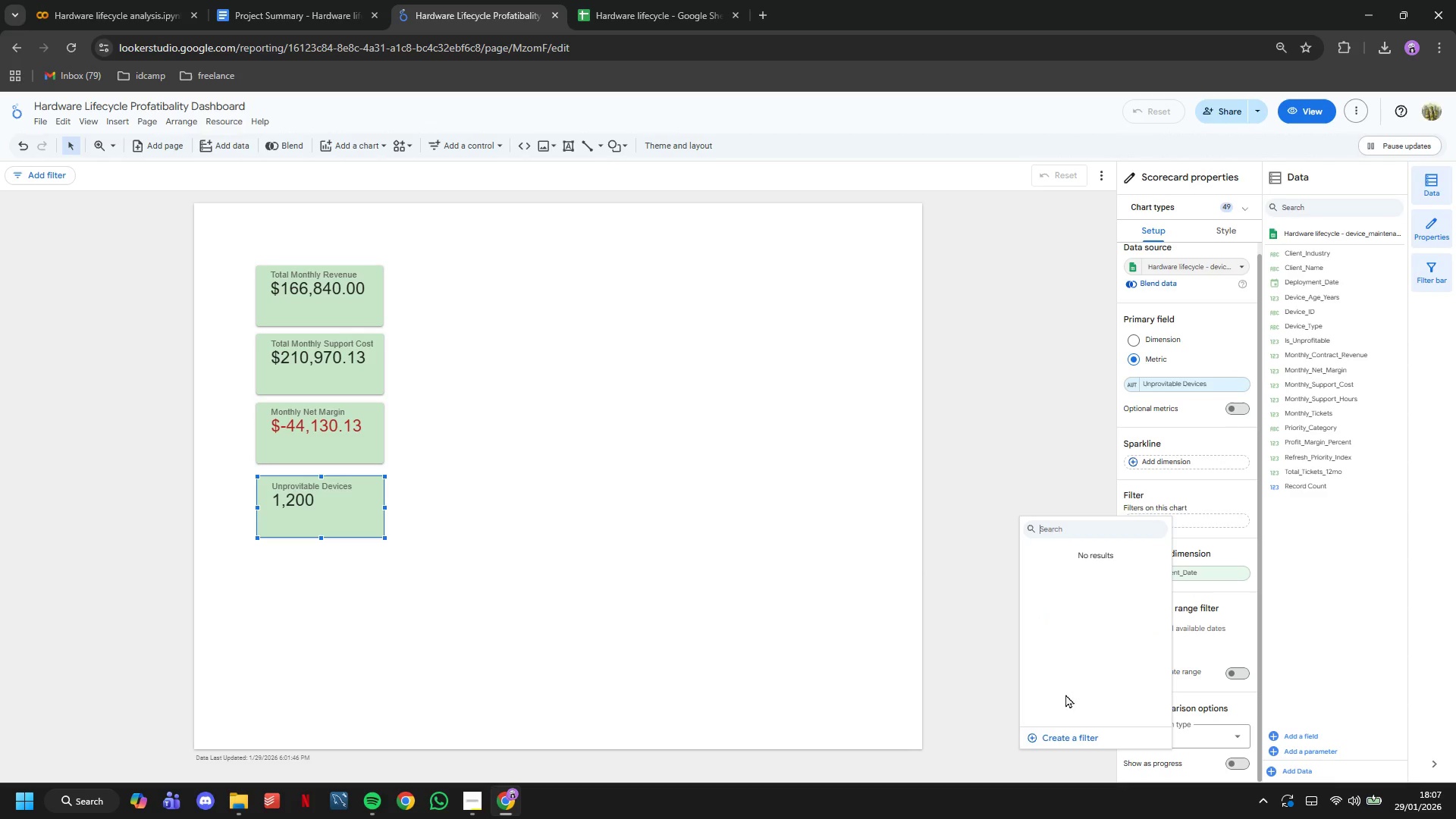 
left_click([1072, 730])
 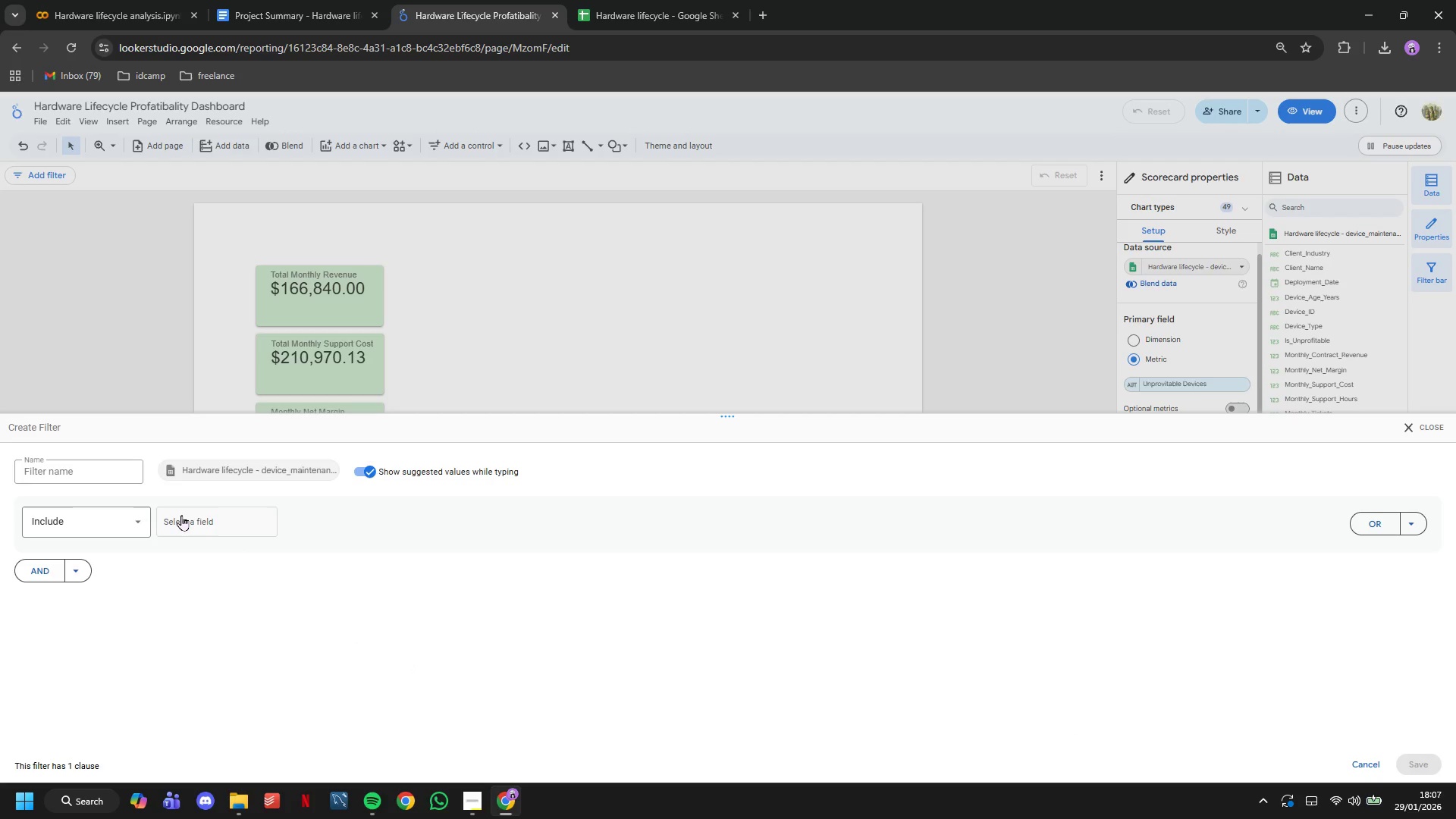 
left_click([181, 515])
 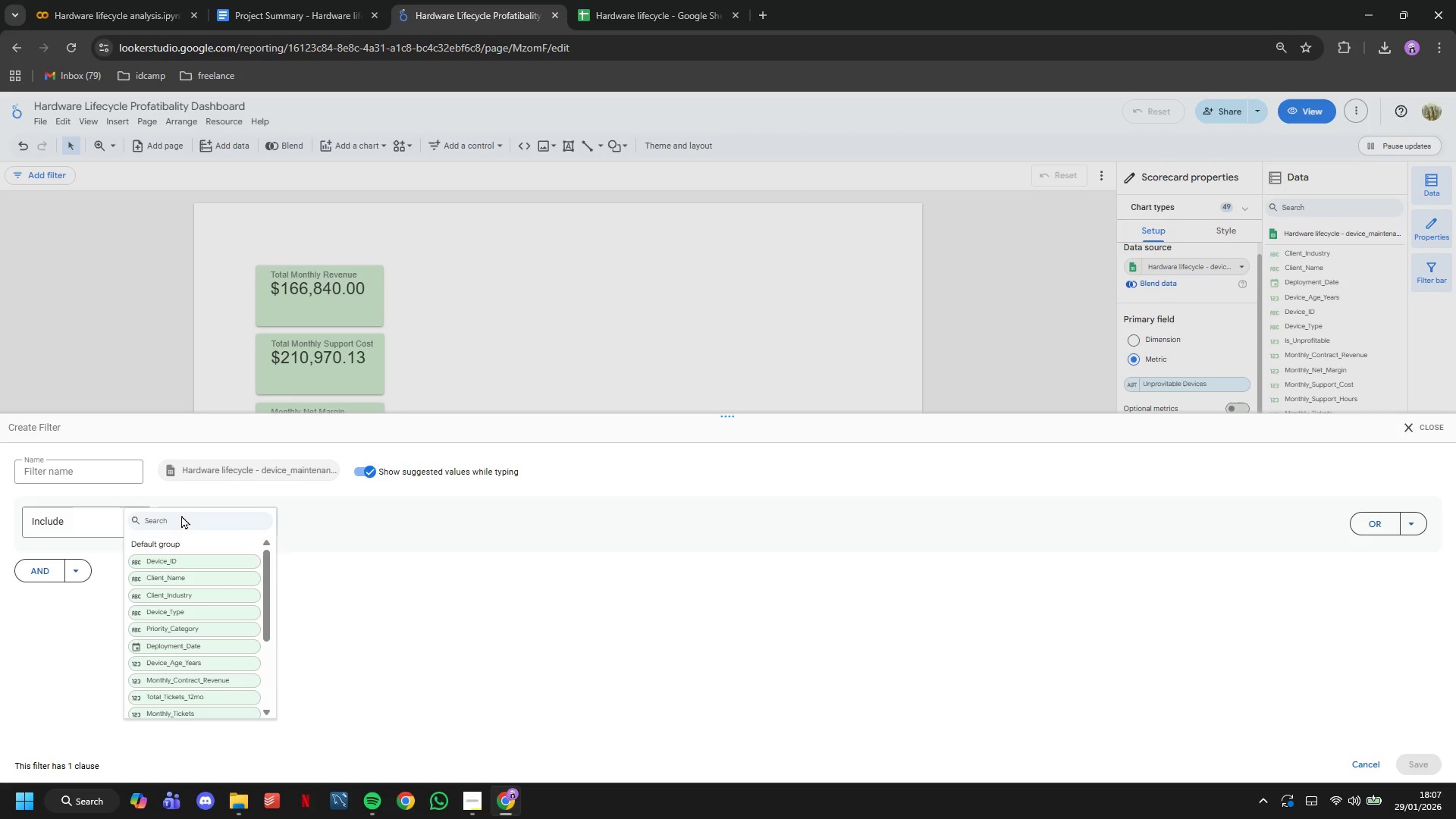 
type(is)
 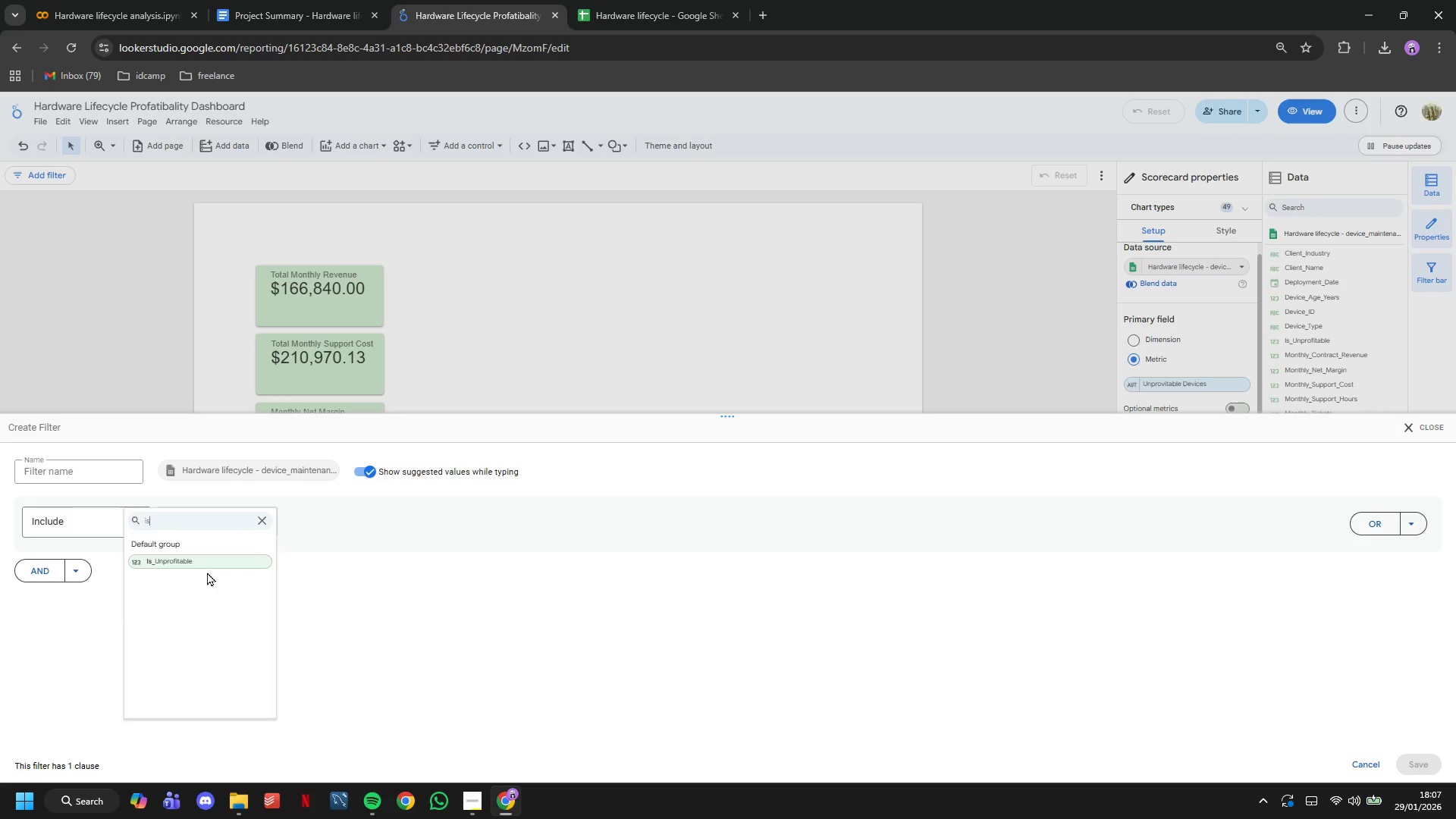 
left_click([203, 563])
 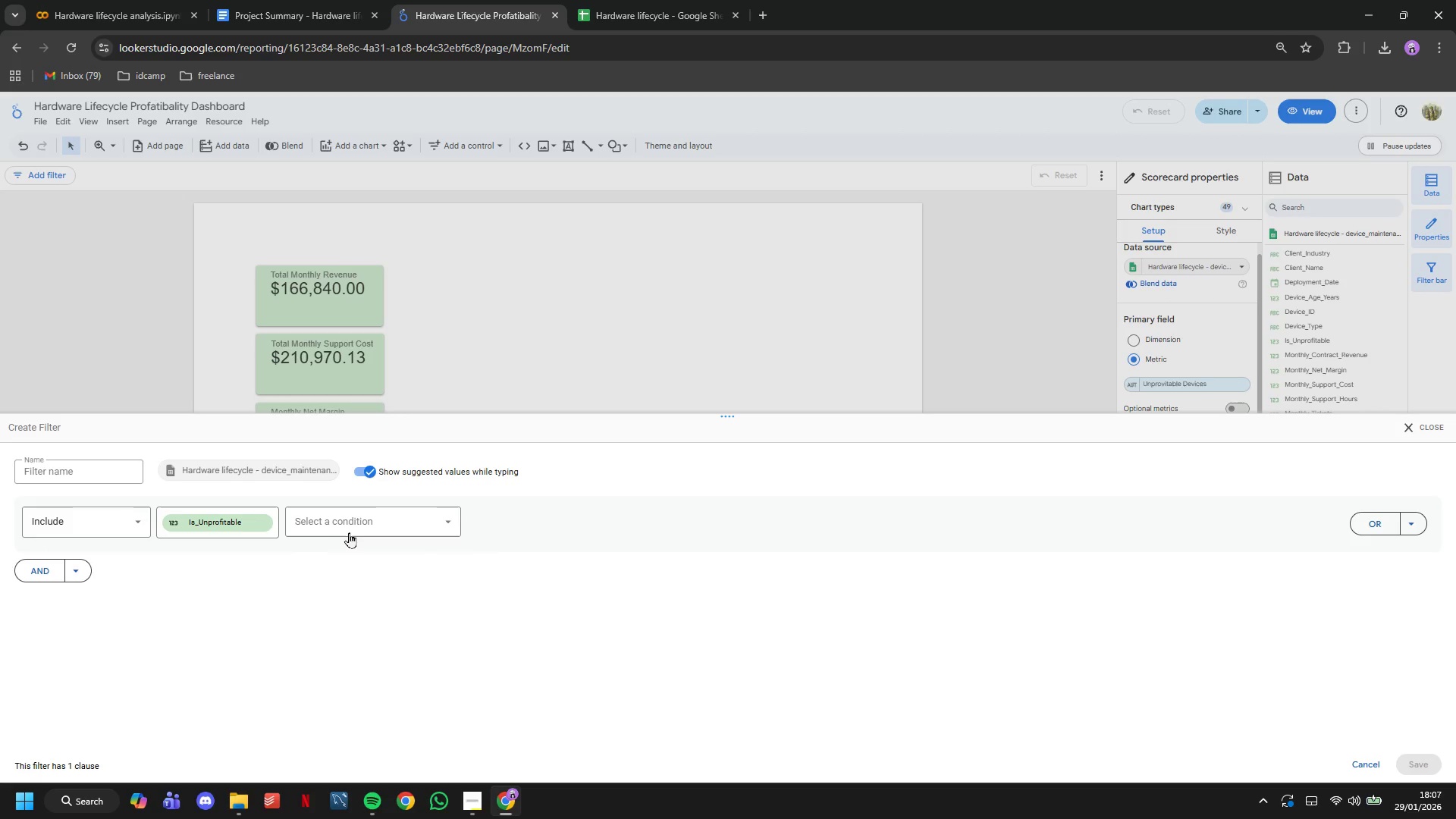 
left_click([350, 527])
 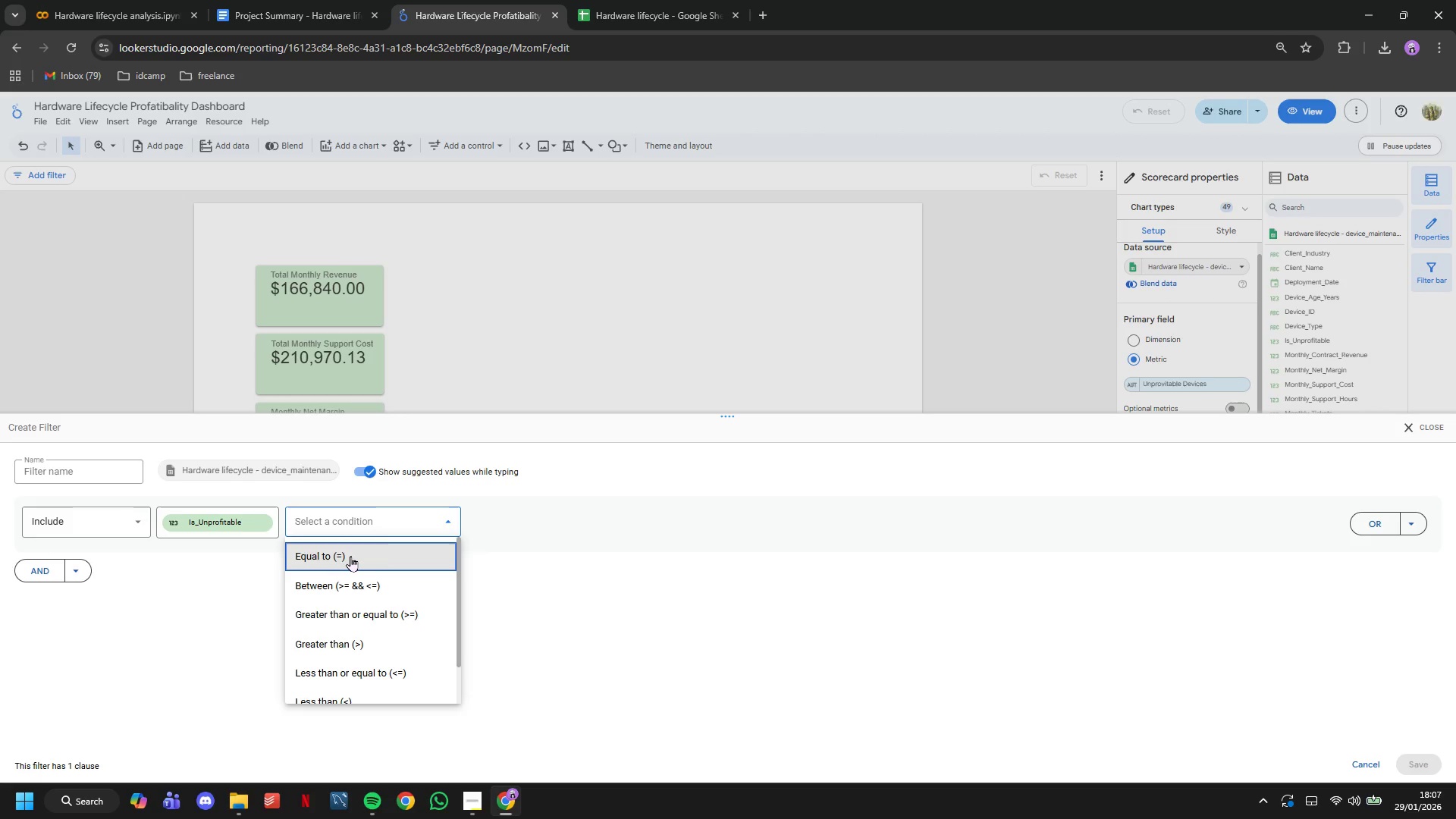 
left_click([350, 556])
 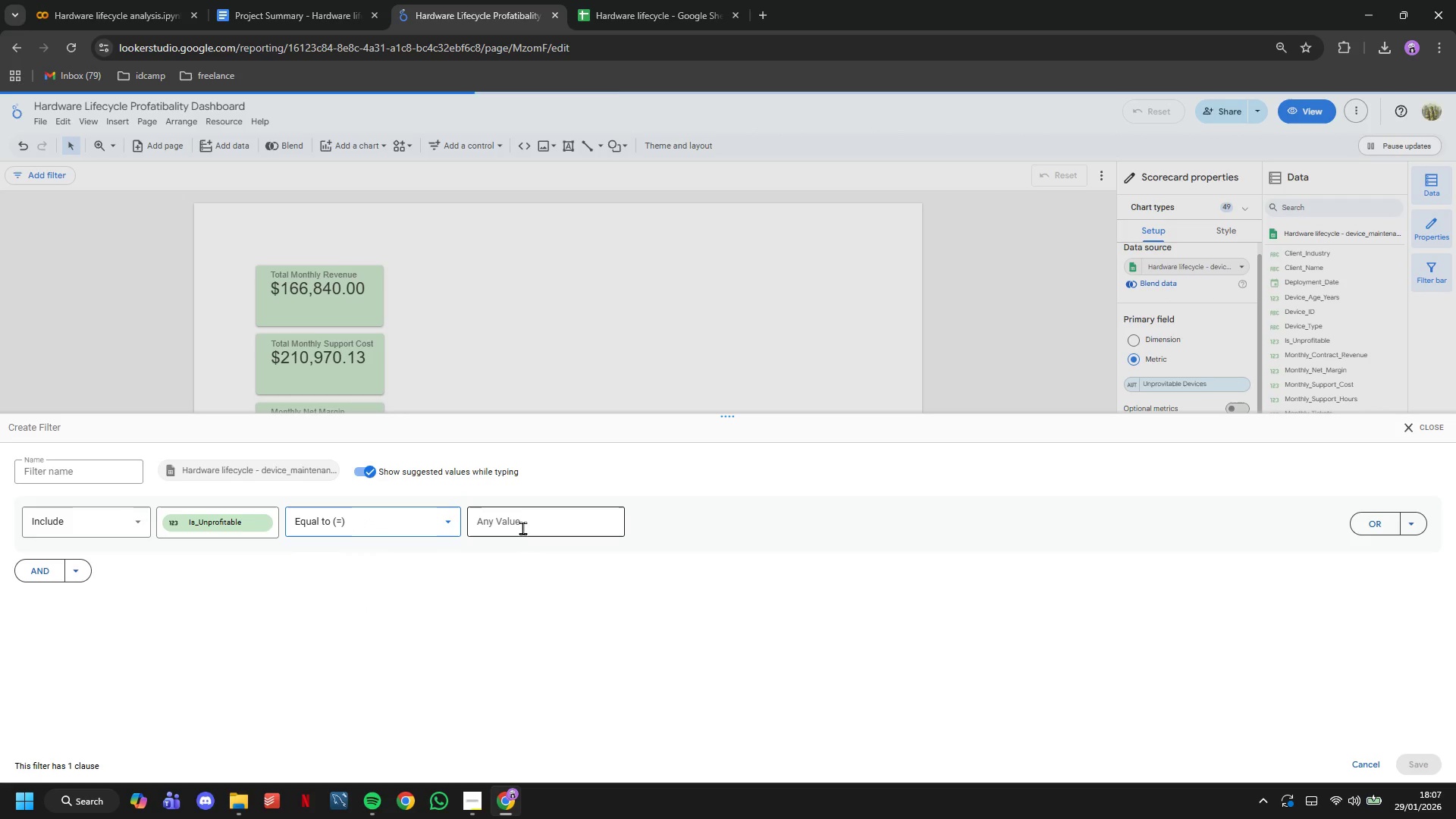 
left_click([524, 526])
 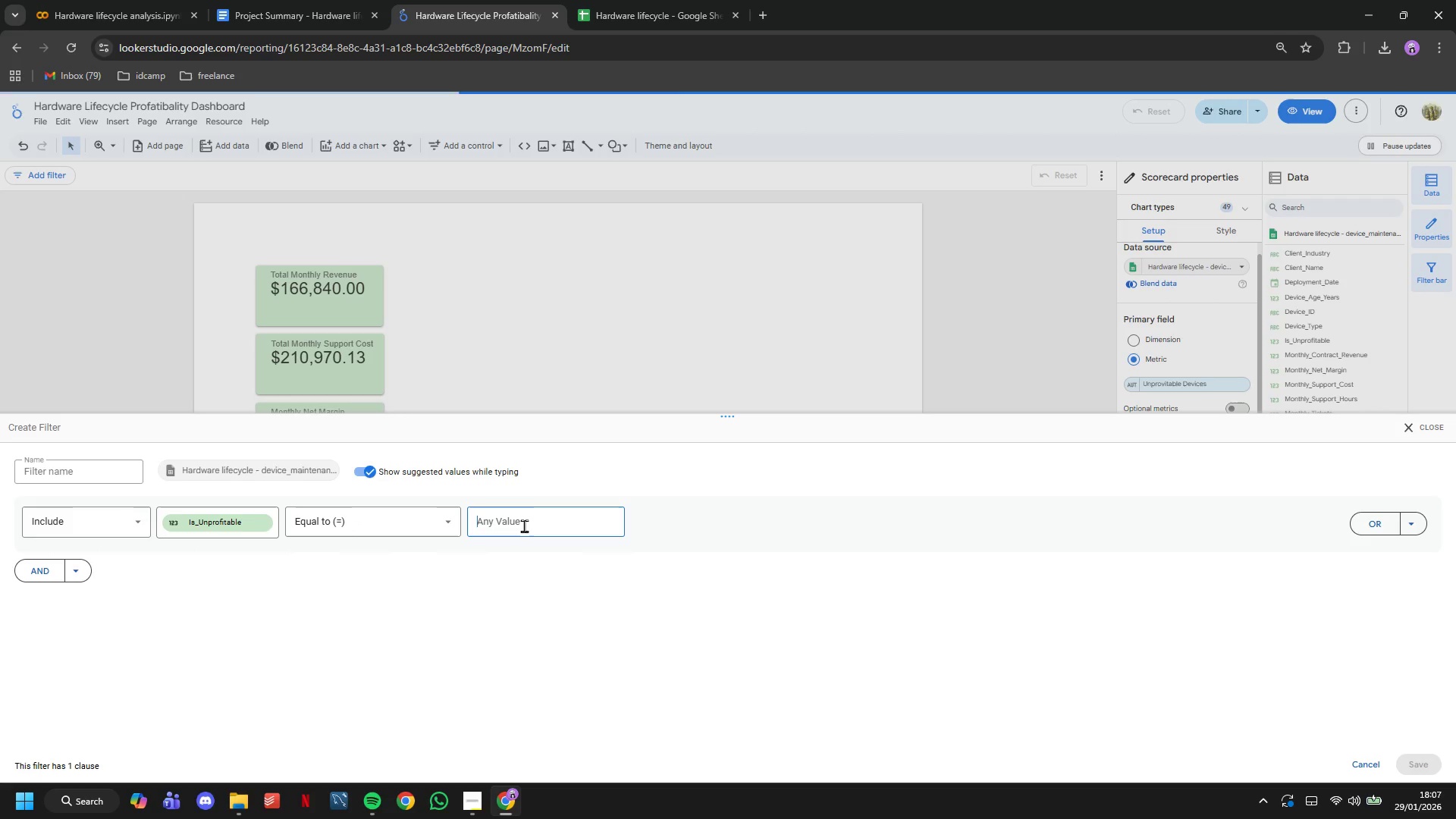 
key(1)
 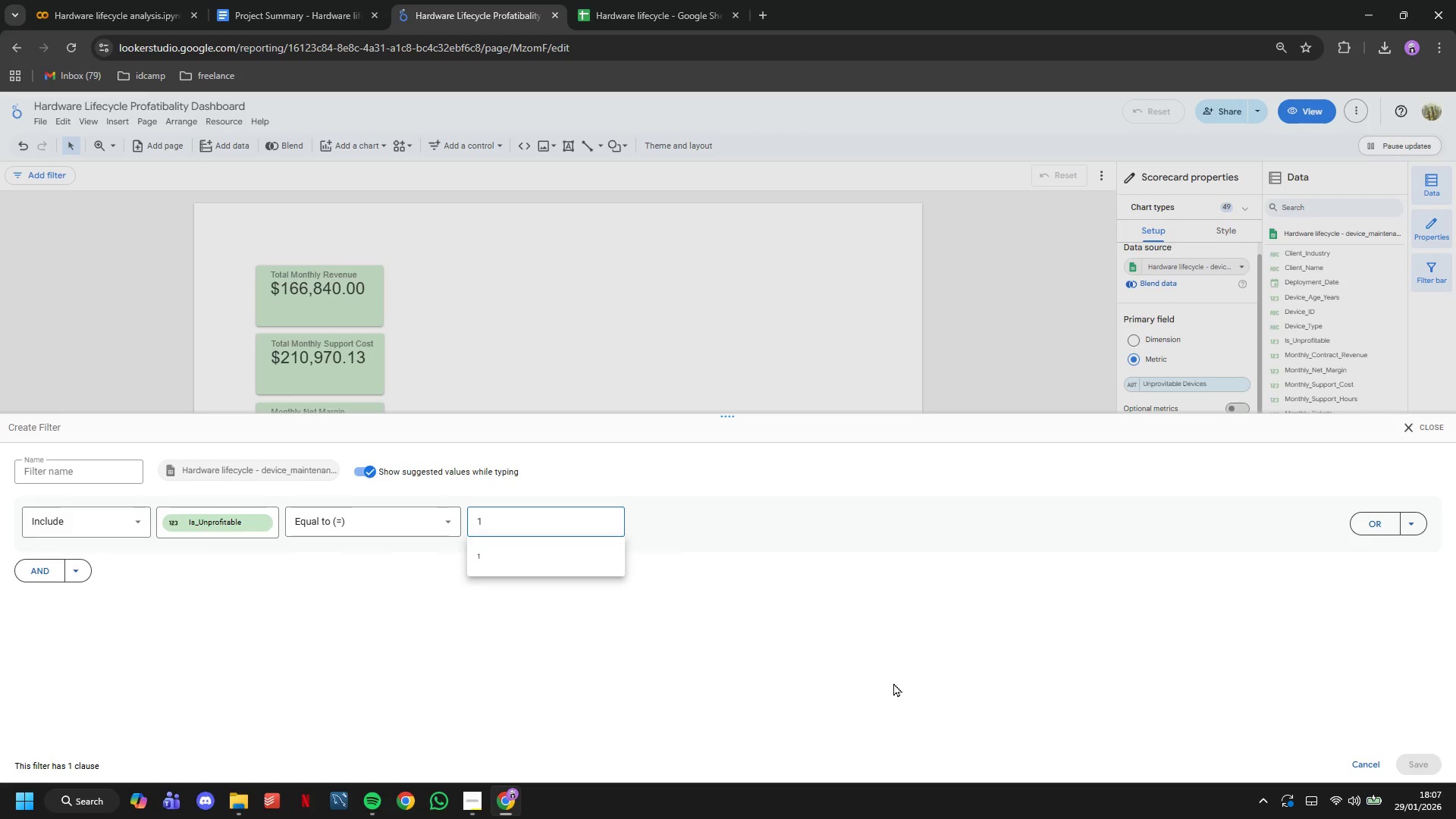 
left_click([489, 551])
 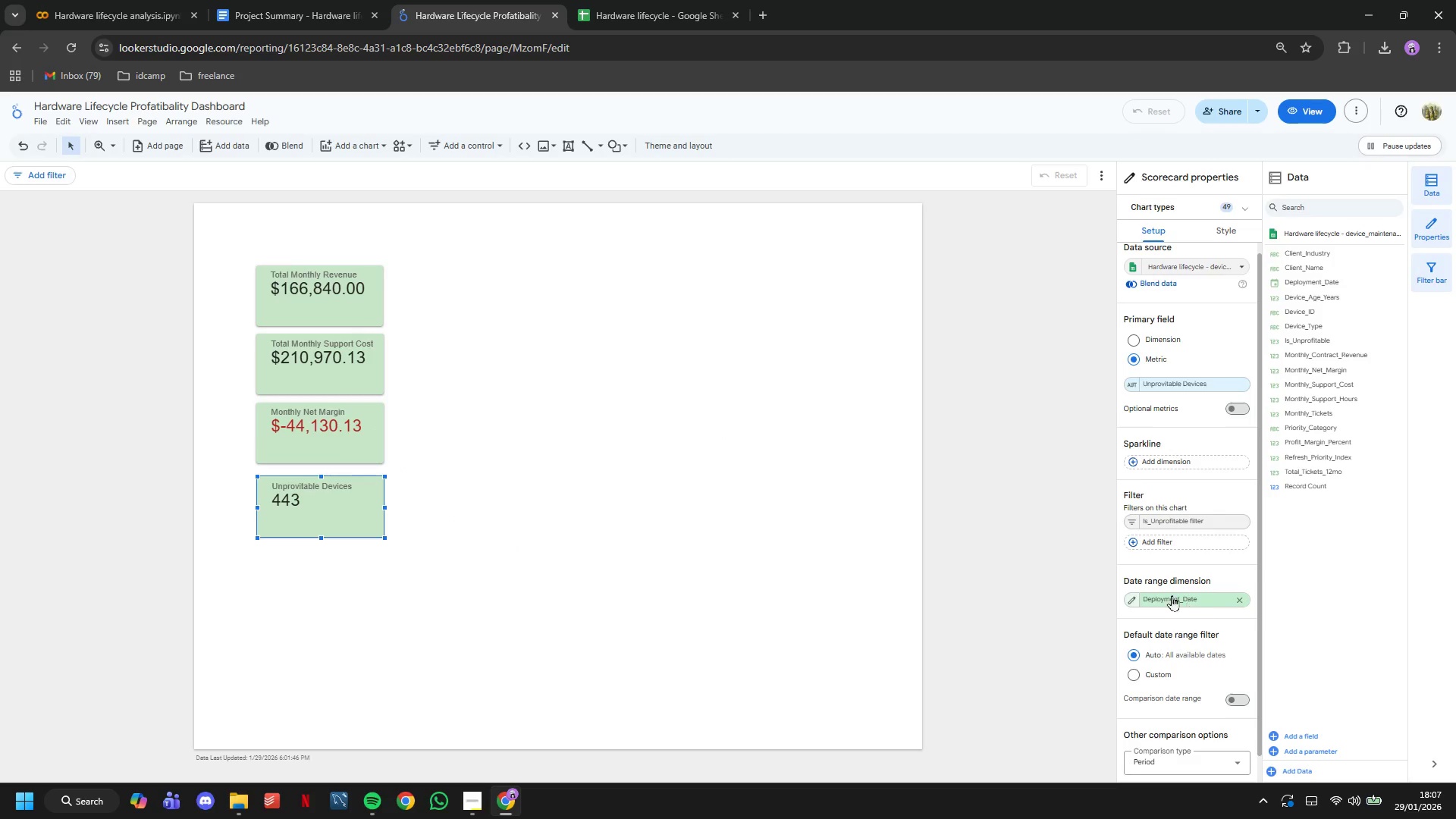 
wait(8.81)
 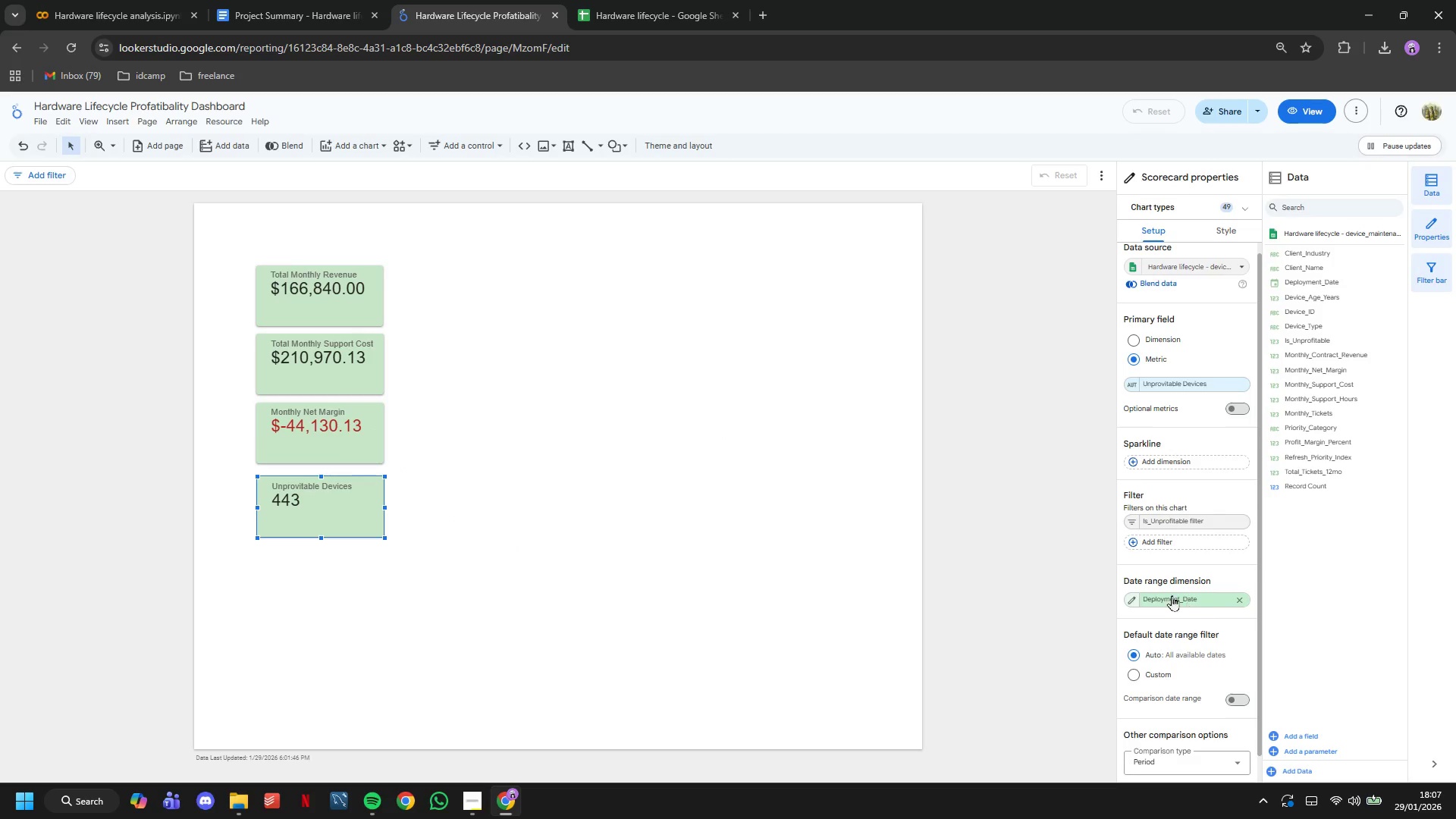 
left_click_drag(start_coordinate=[413, 602], to_coordinate=[280, 262])
 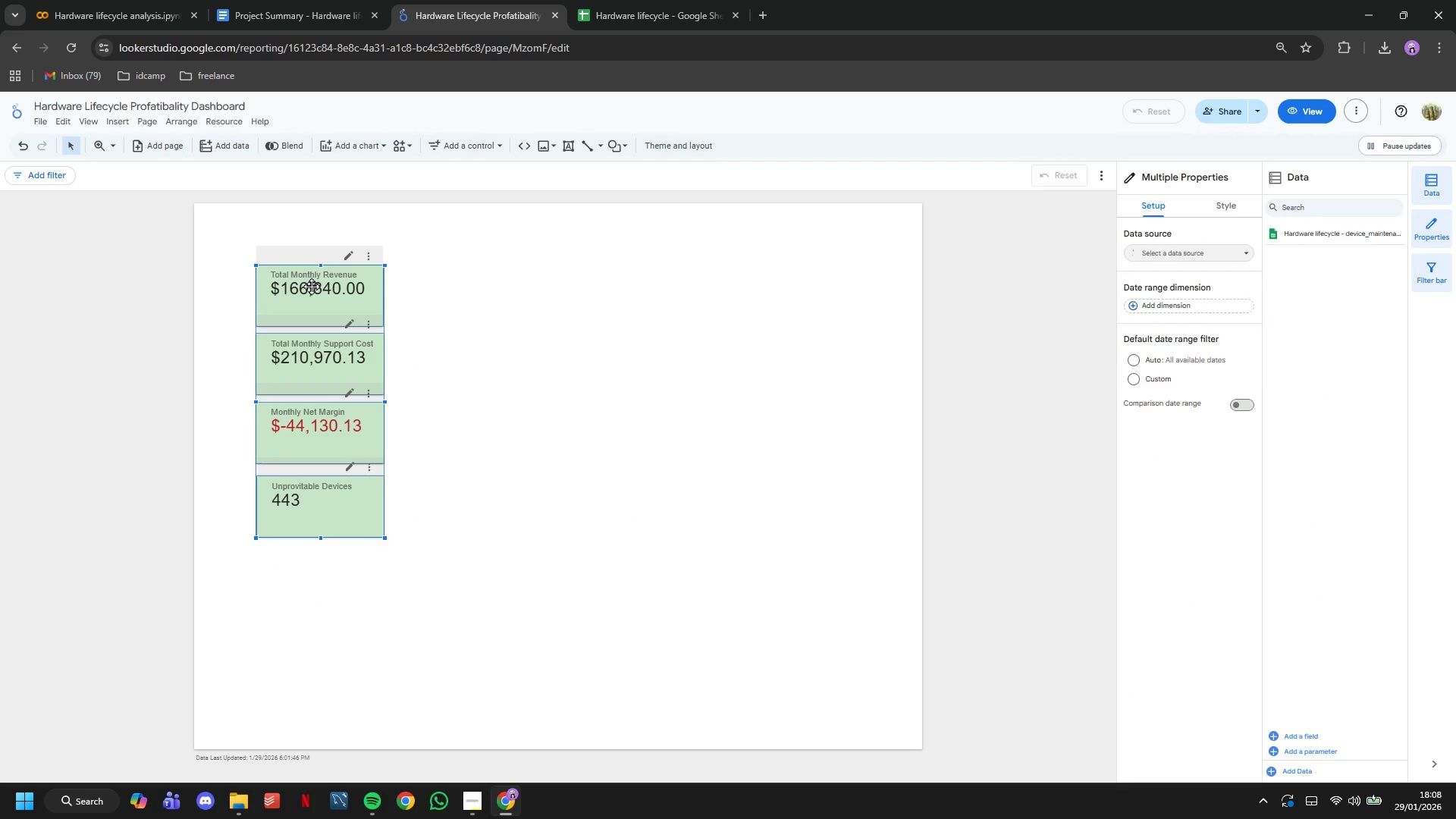 
left_click_drag(start_coordinate=[311, 286], to_coordinate=[290, 310])
 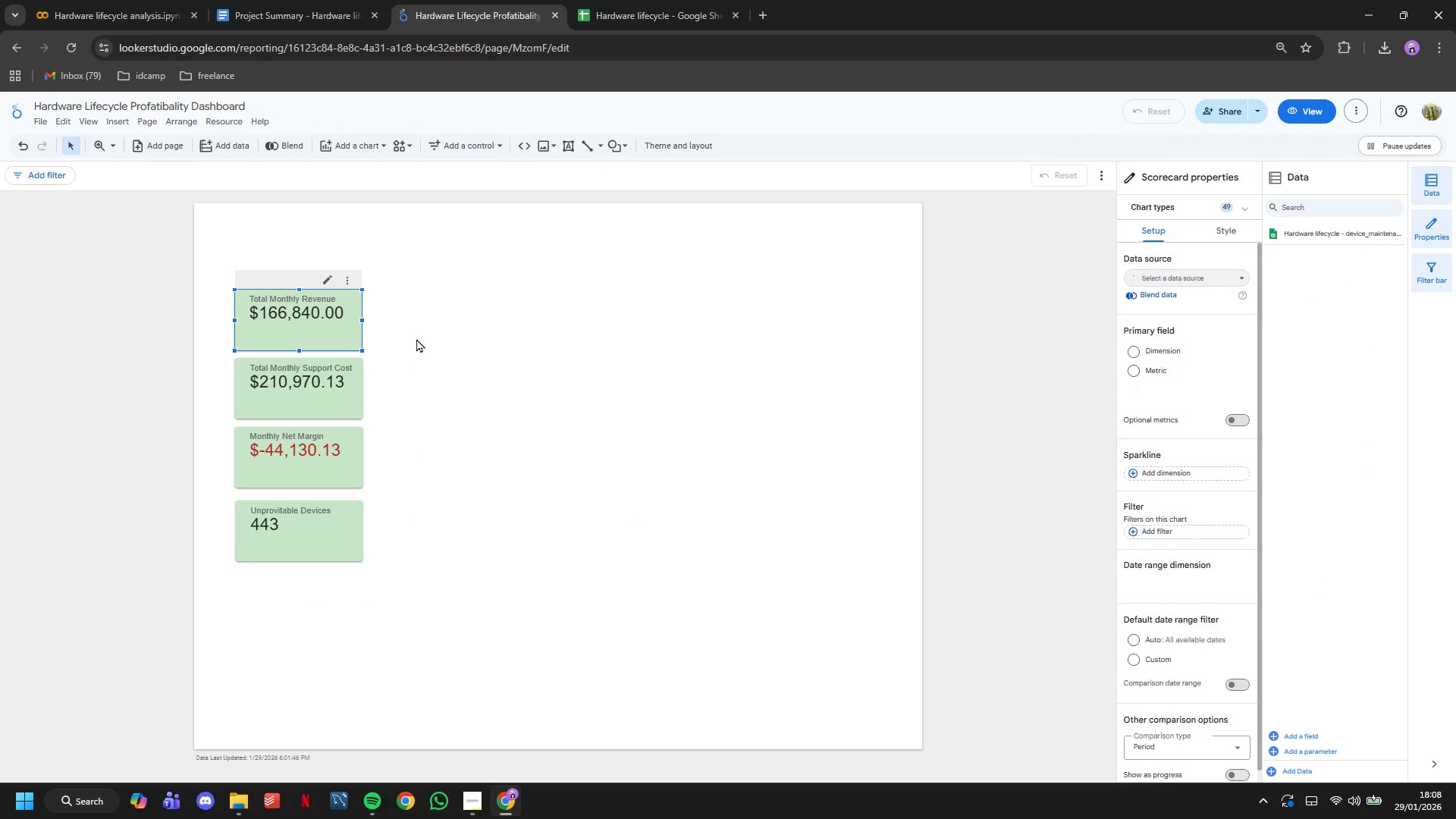 
left_click([417, 338])
 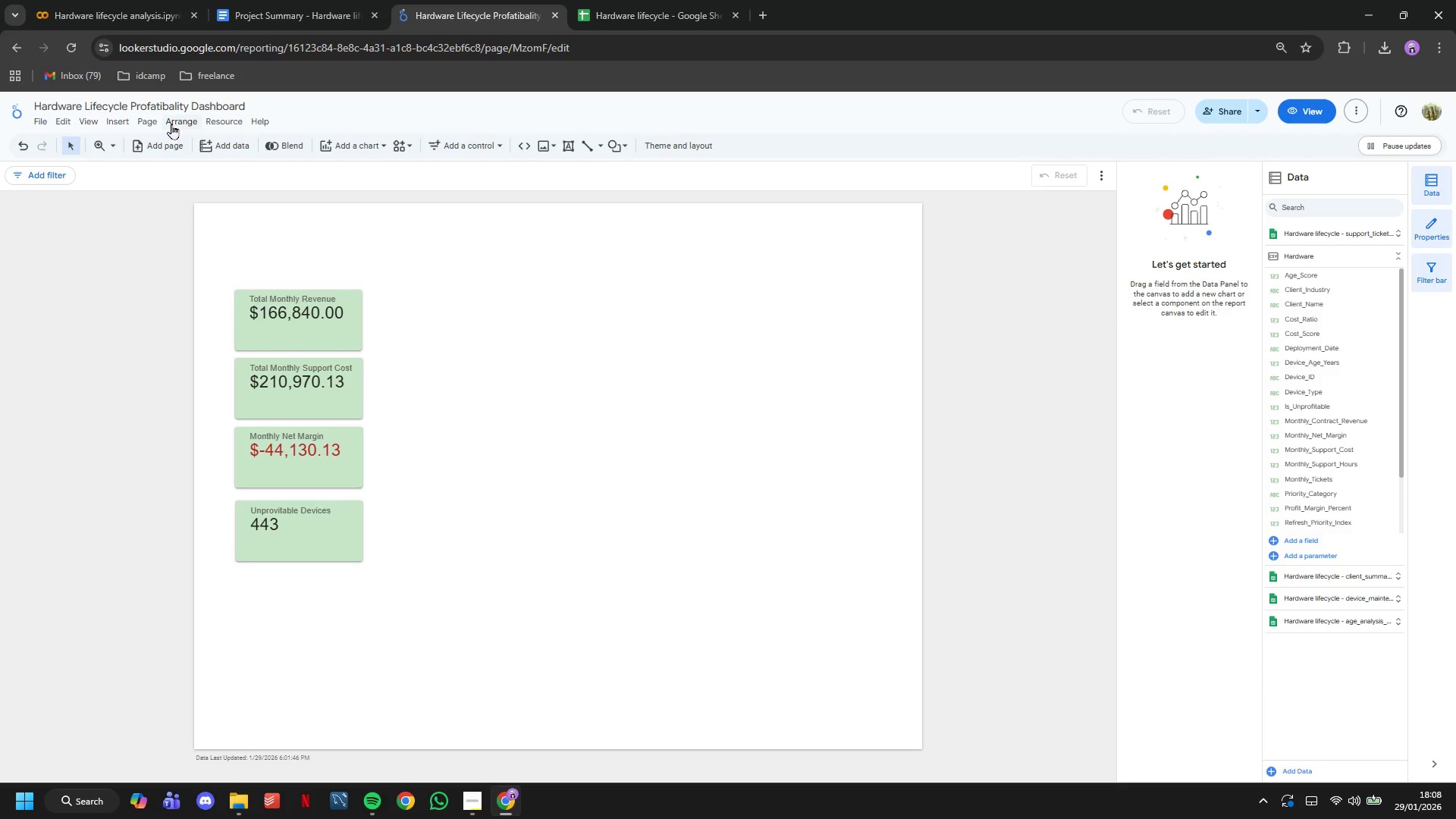 
left_click([143, 115])
 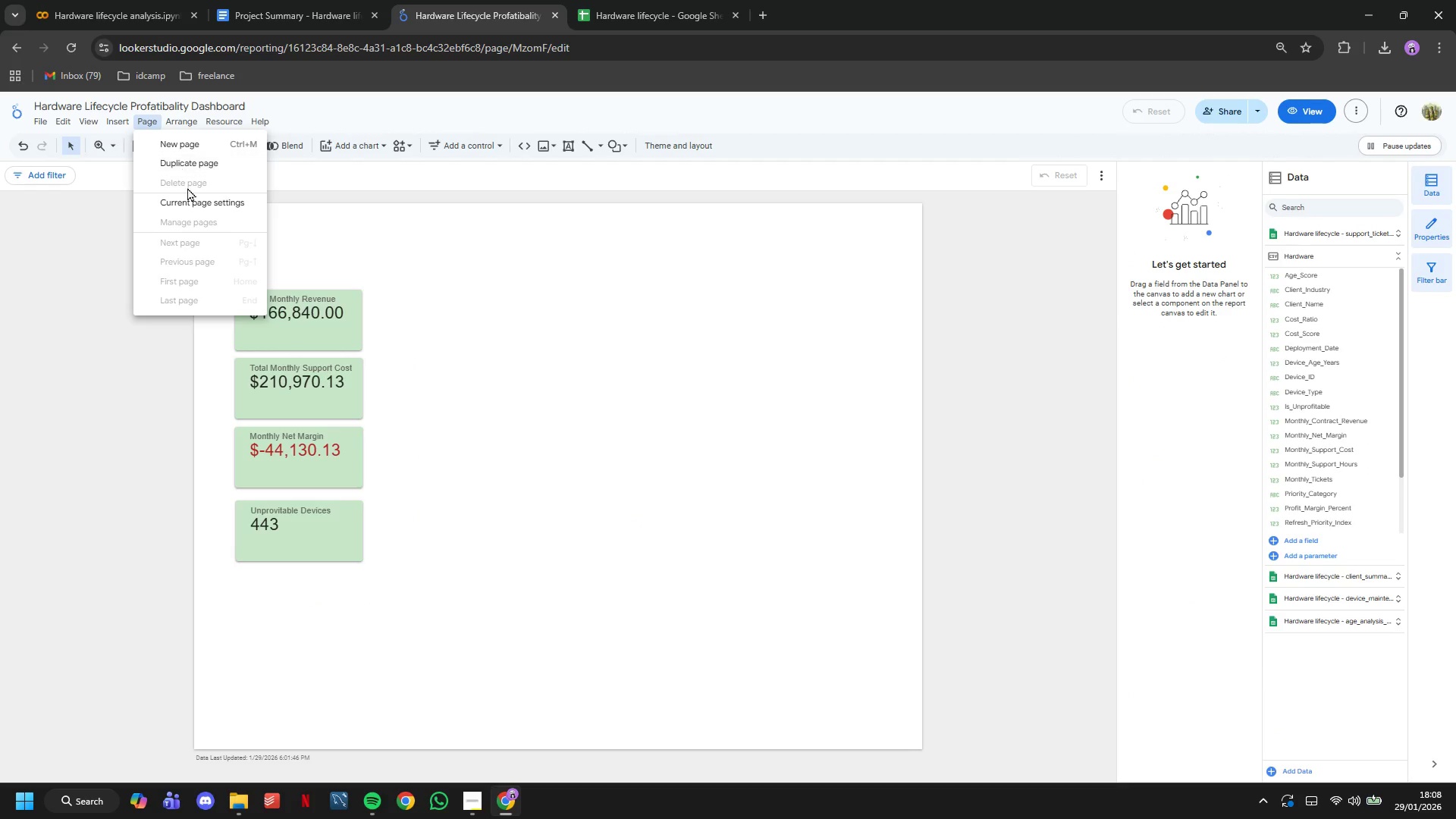 
left_click([193, 200])
 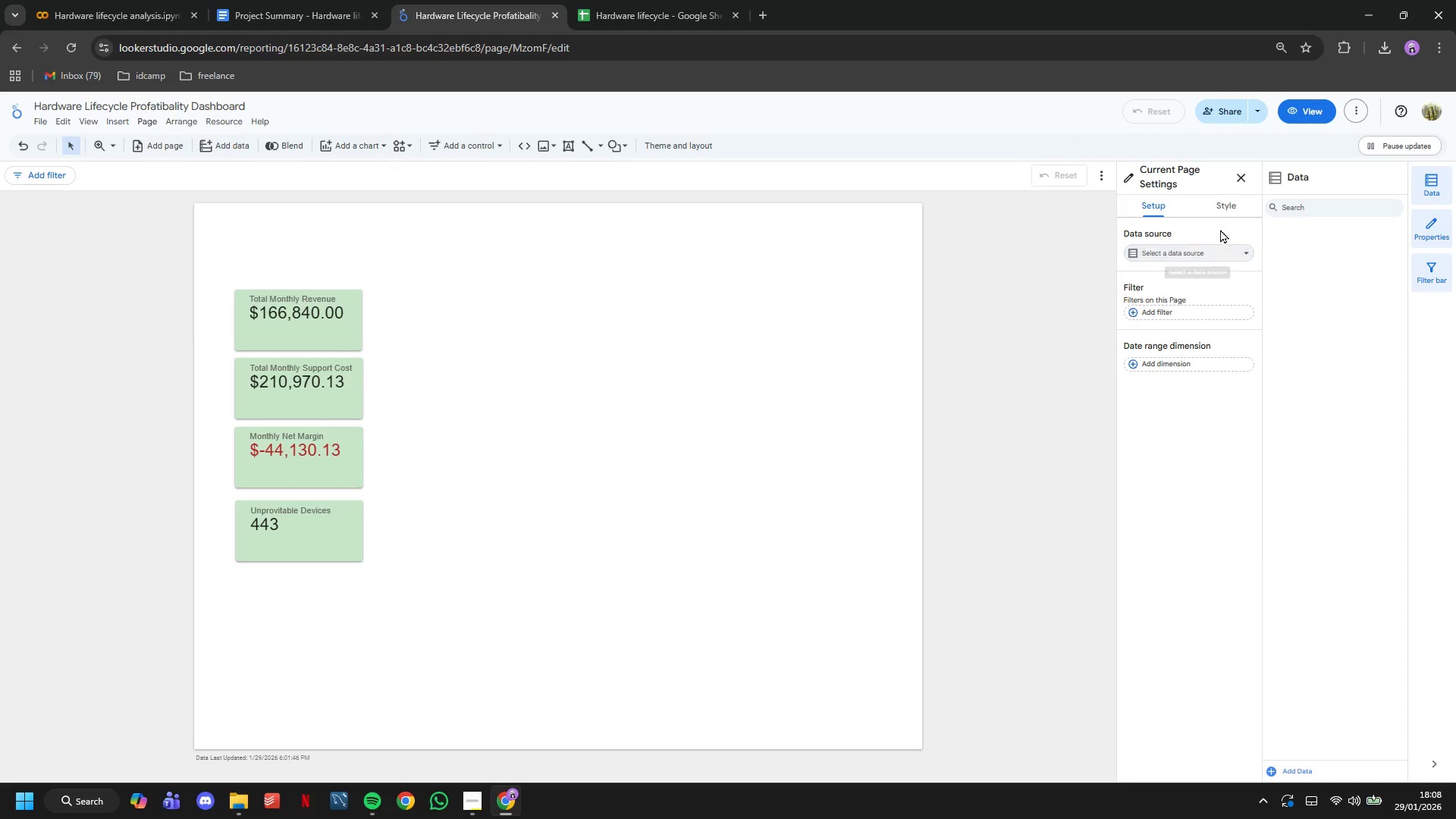 
left_click([1222, 215])
 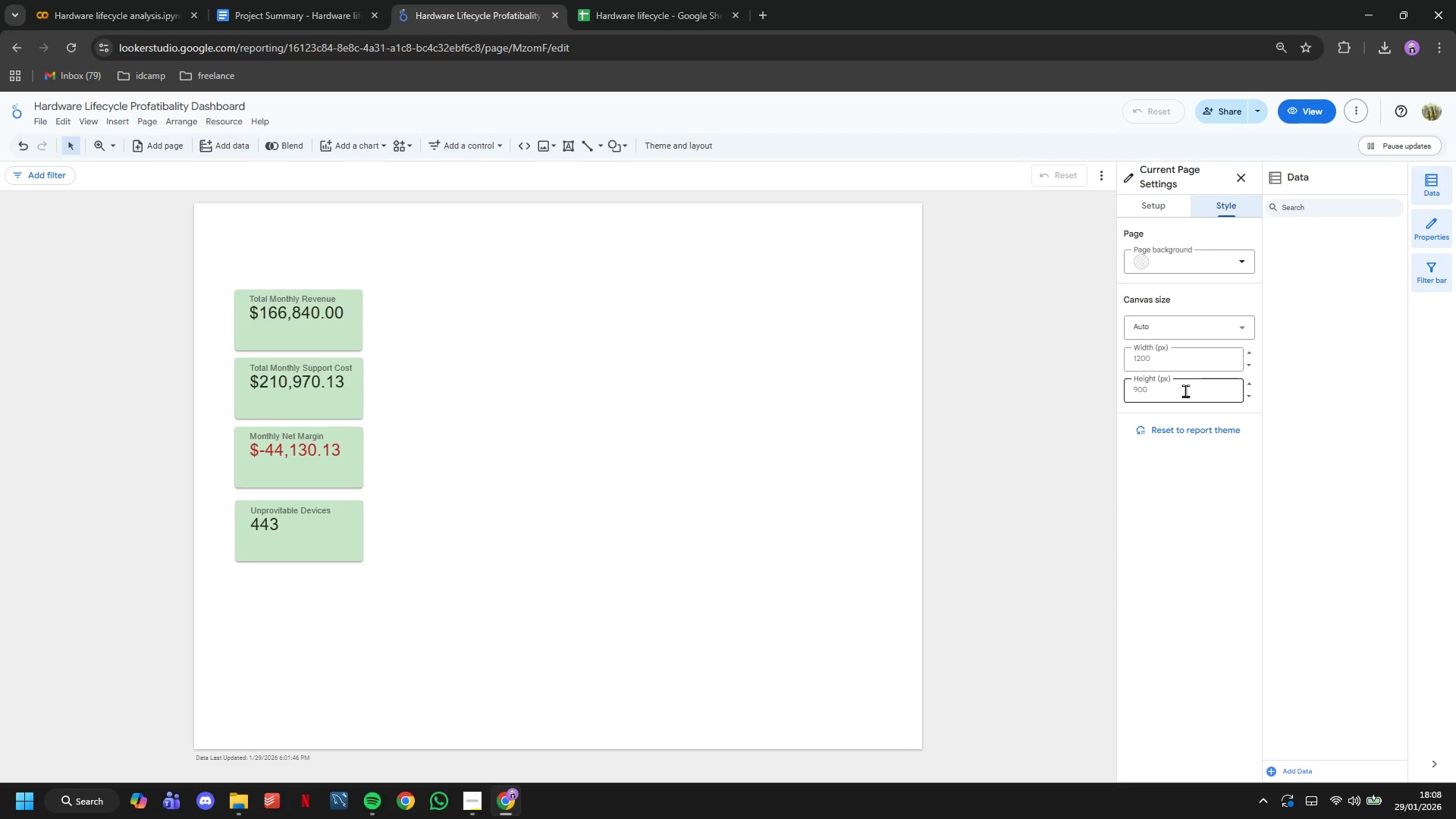 
left_click([1185, 391])
 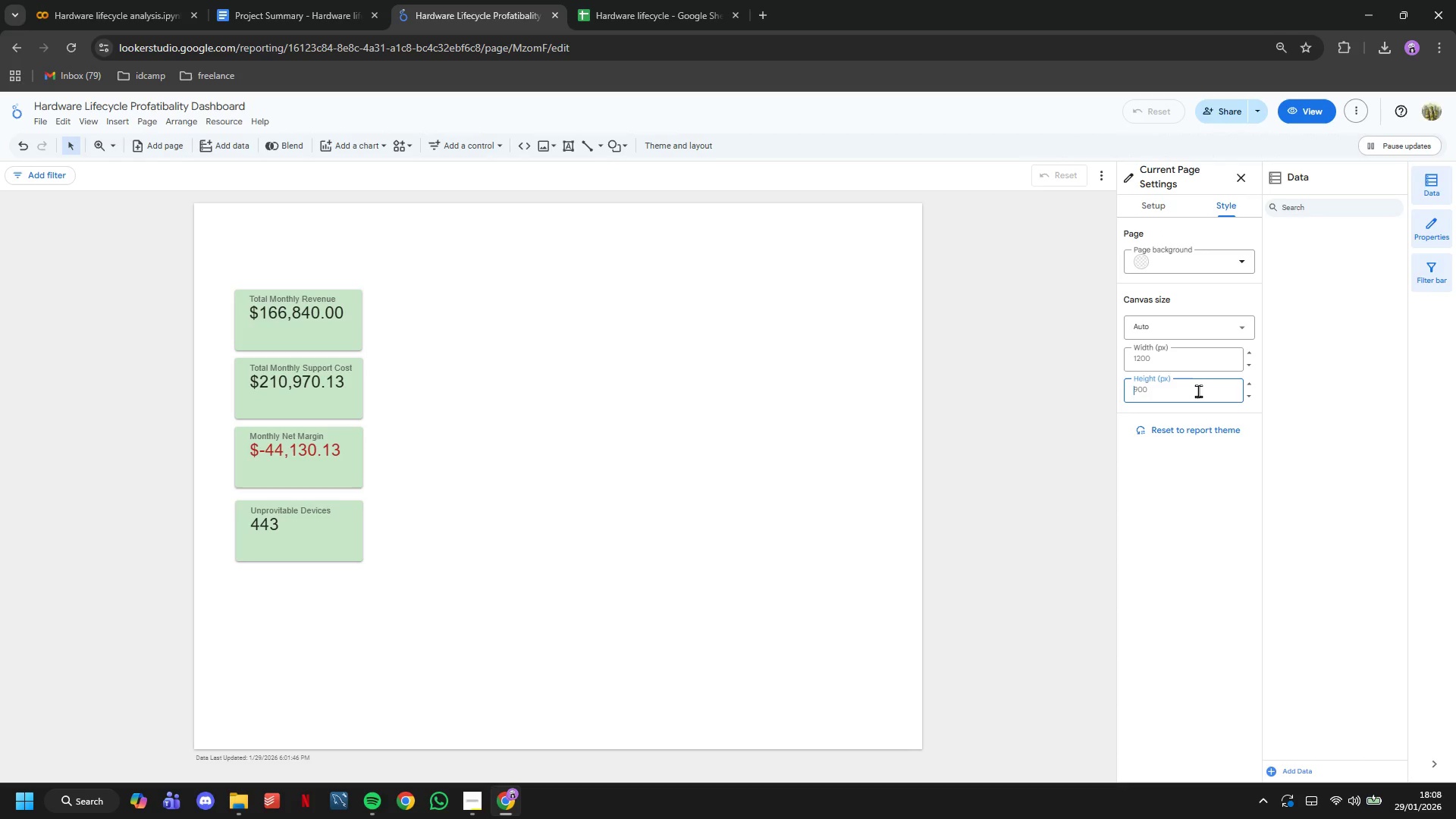 
wait(7.12)
 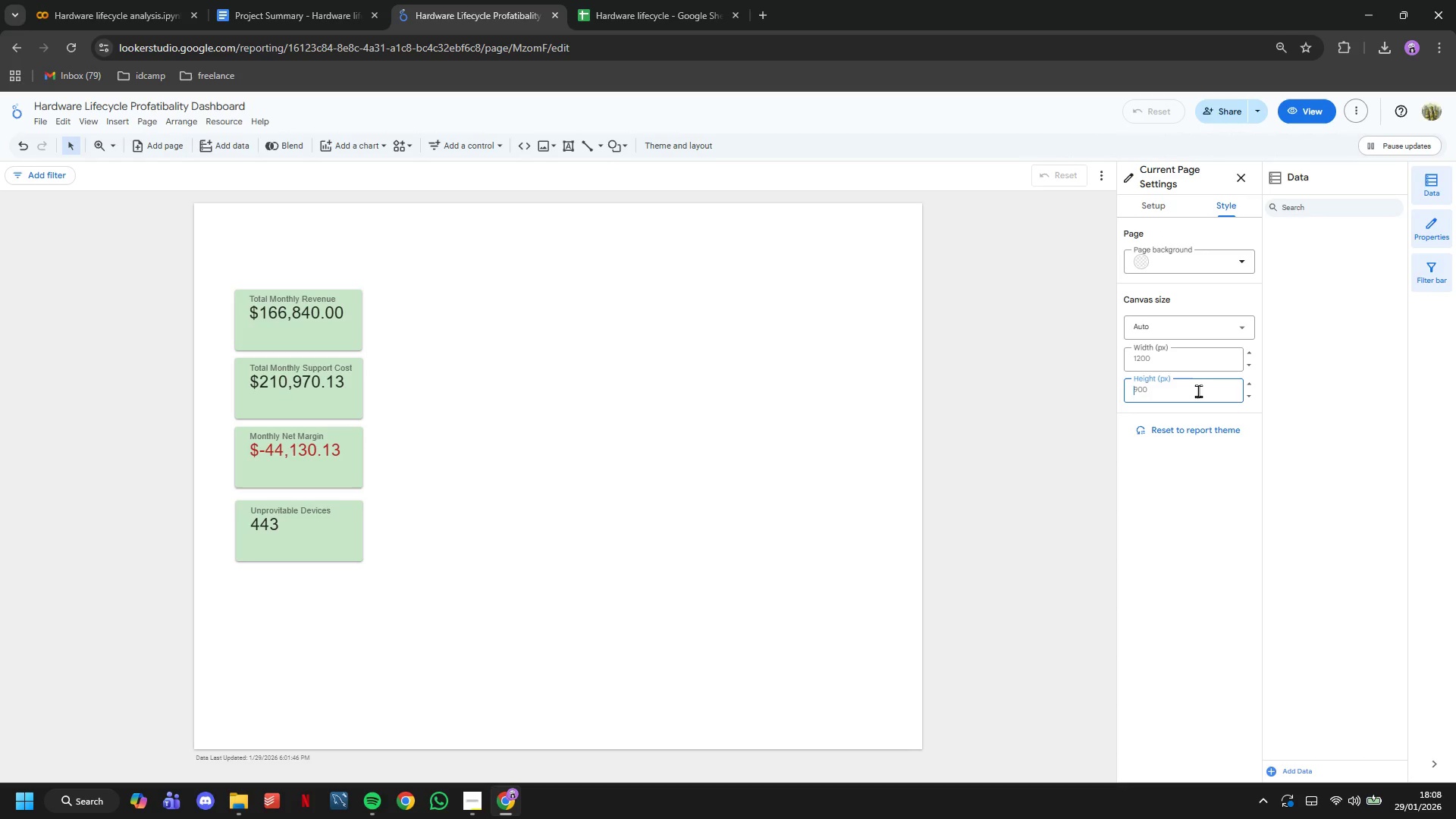 
type(1200)
 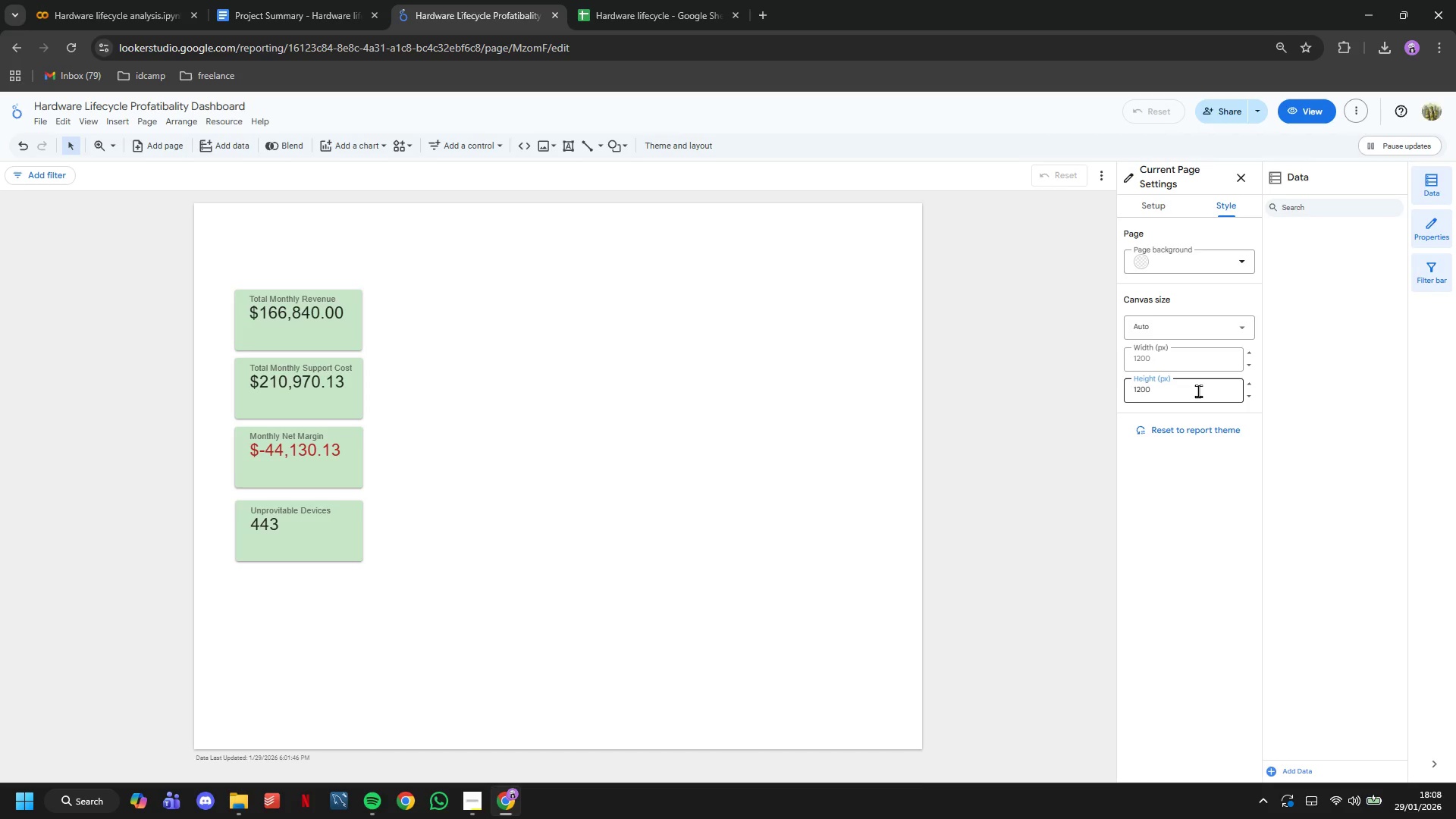 
key(Enter)
 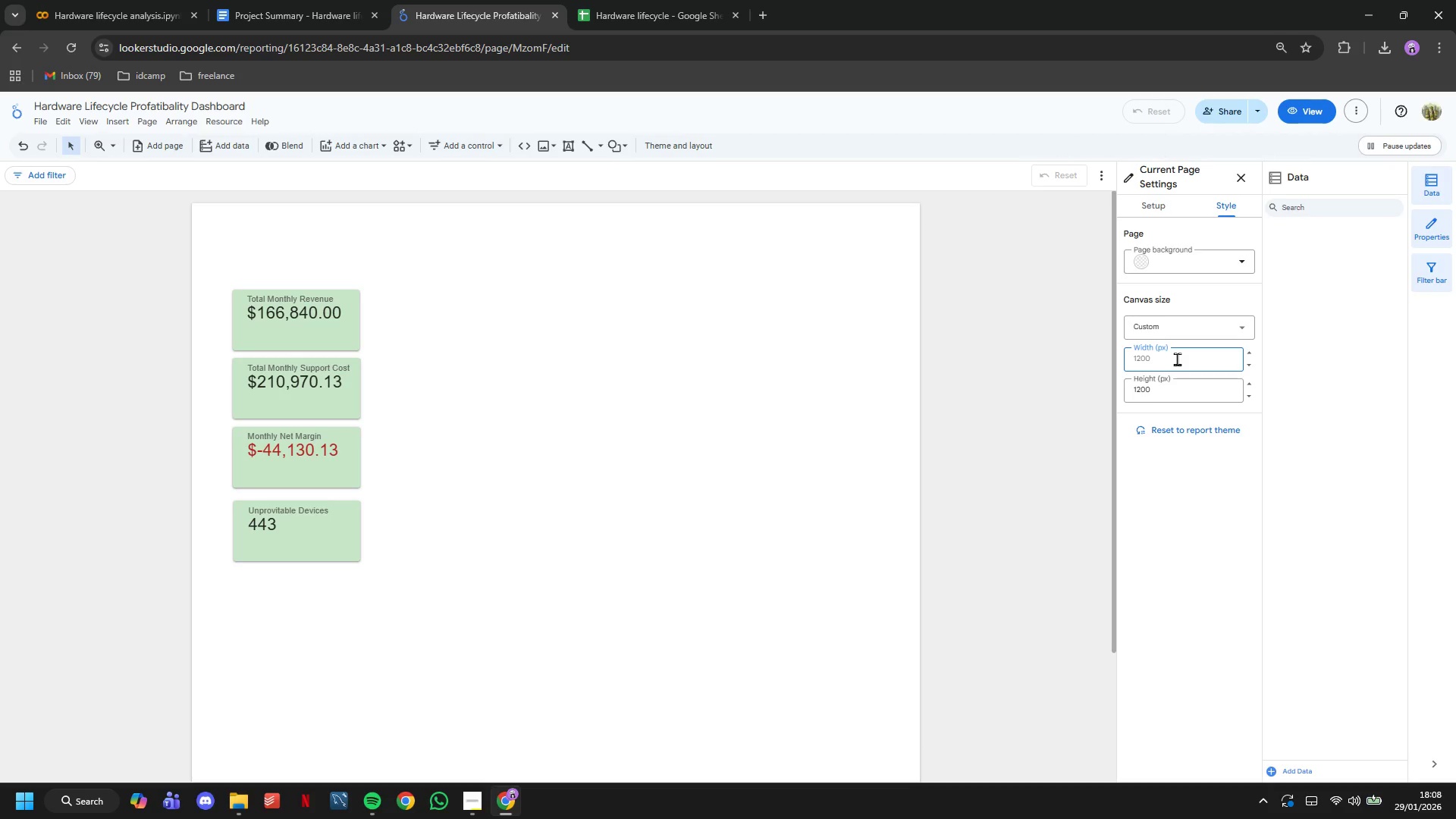 
type(1600)
 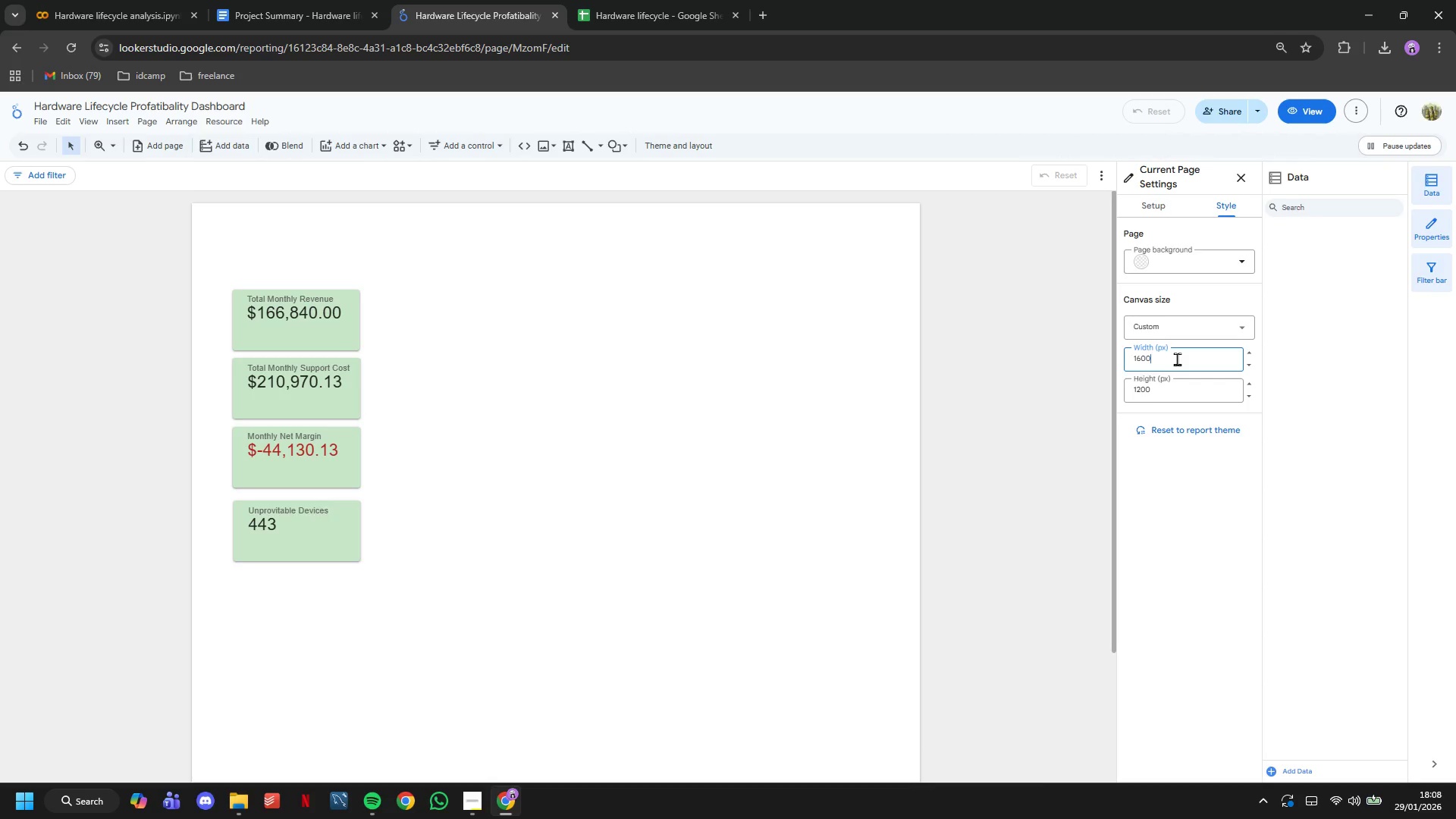 
key(Enter)
 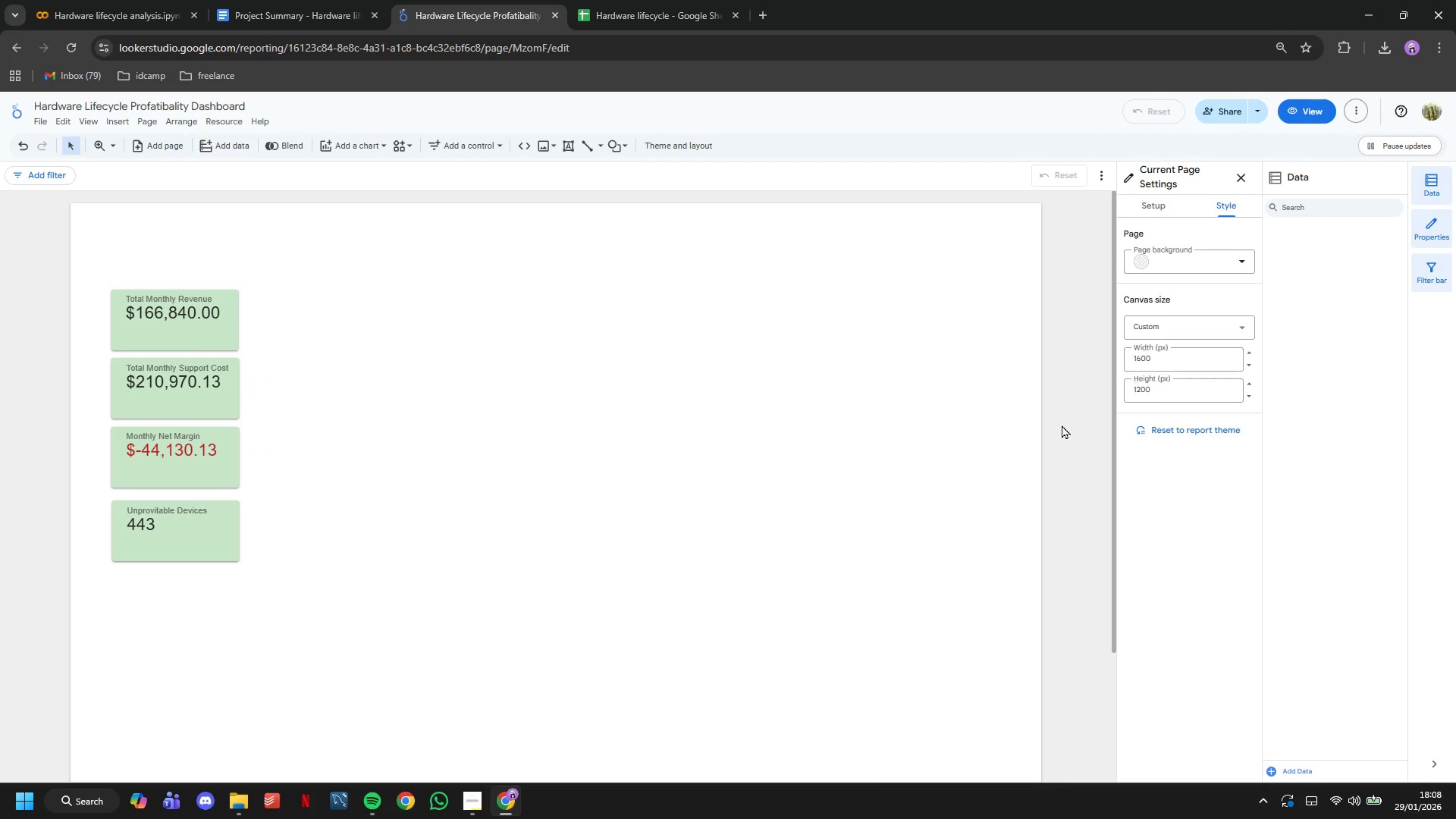 
left_click([1052, 425])
 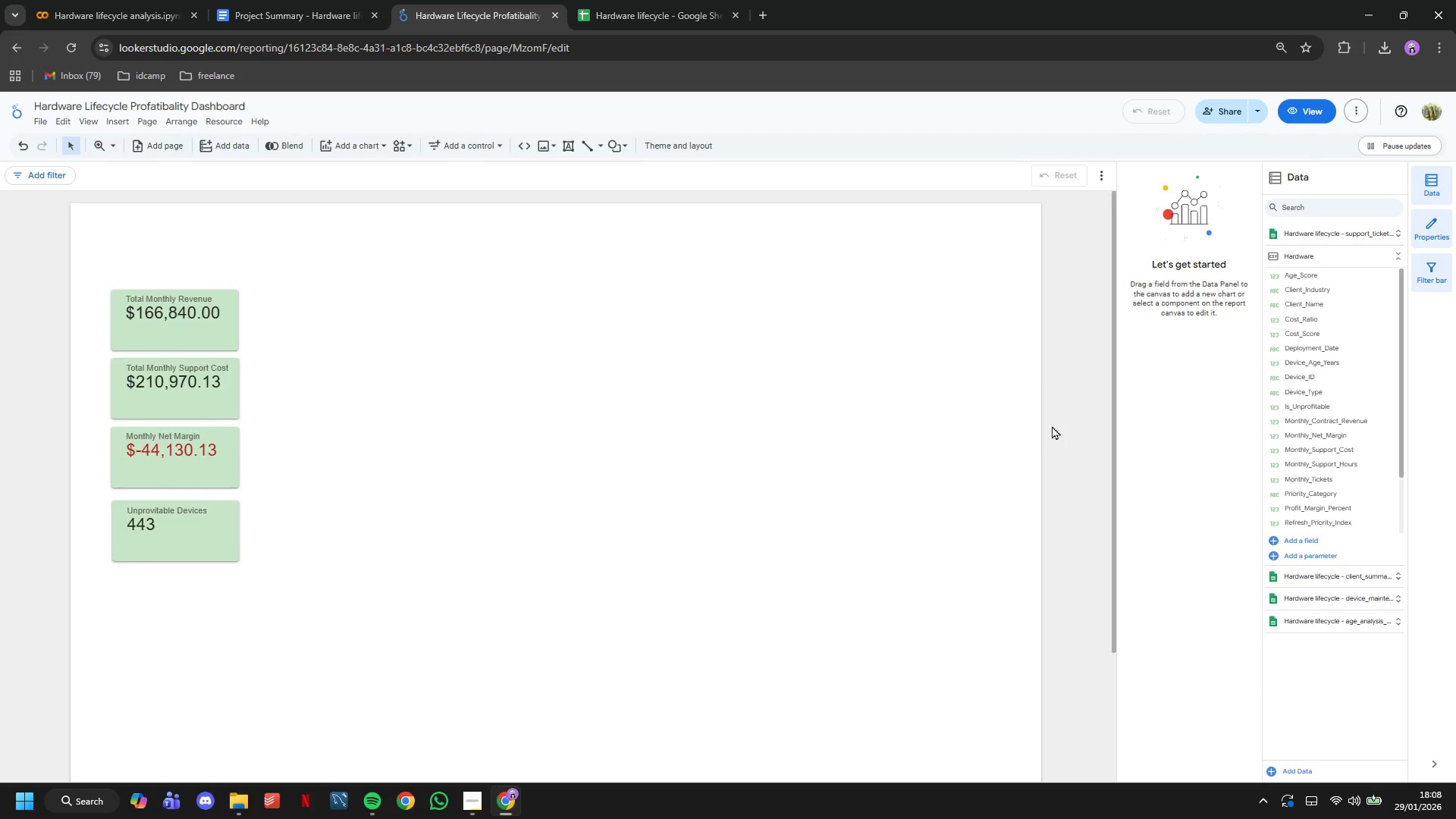 
scroll: coordinate [1052, 425], scroll_direction: down, amount: 1.0
 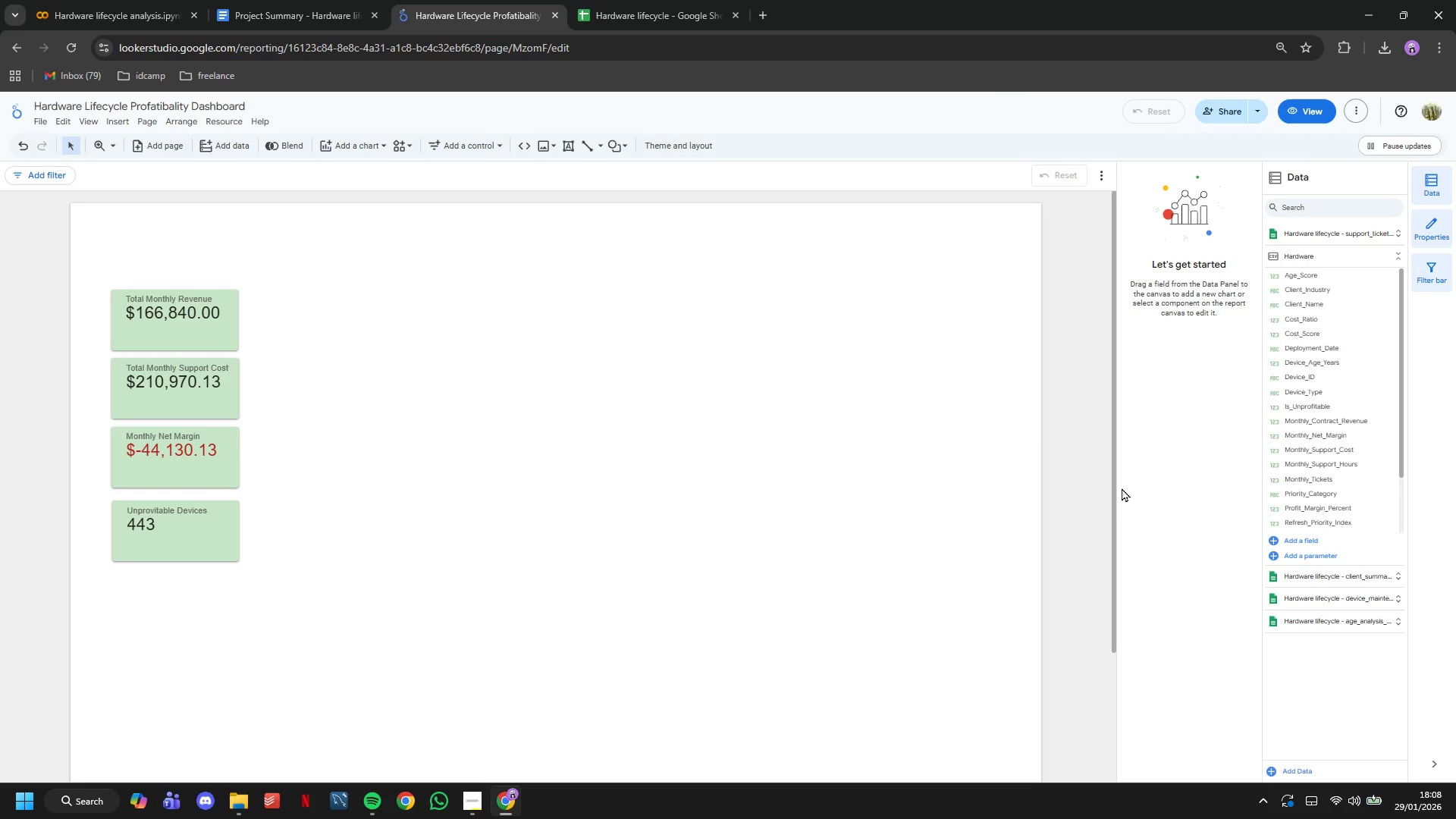 
wait(17.55)
 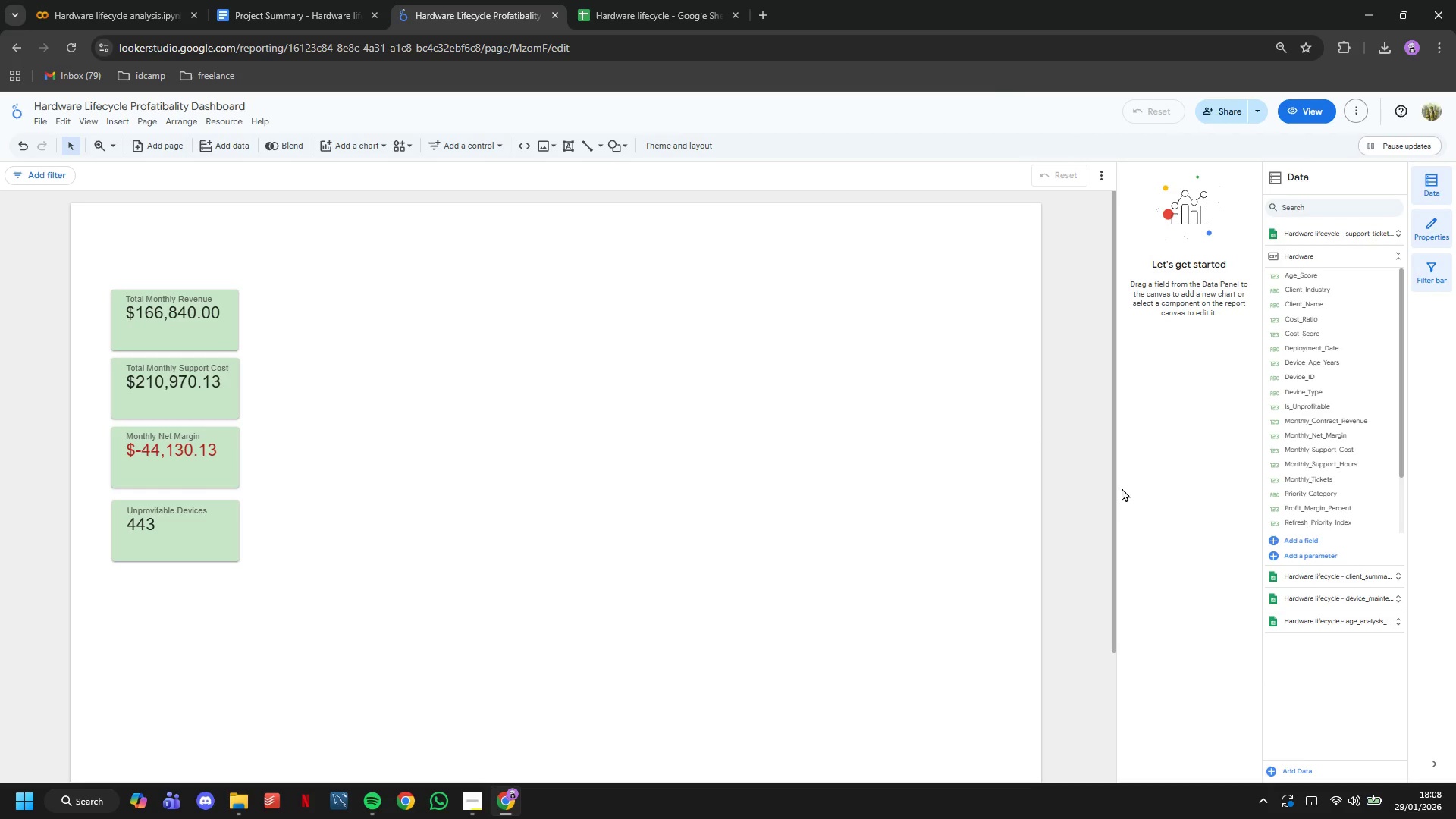 
left_click([341, 457])
 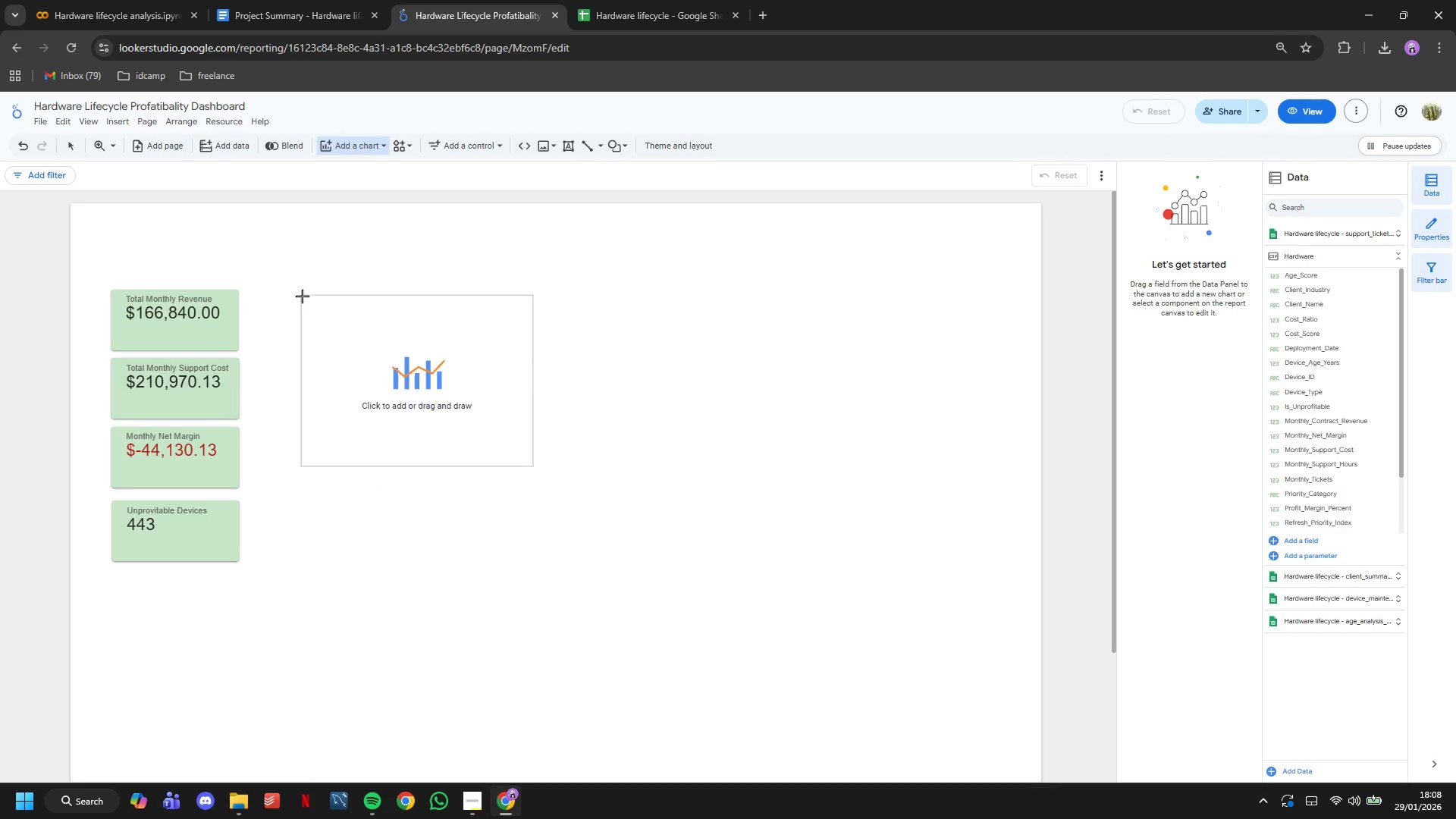 
left_click([297, 292])
 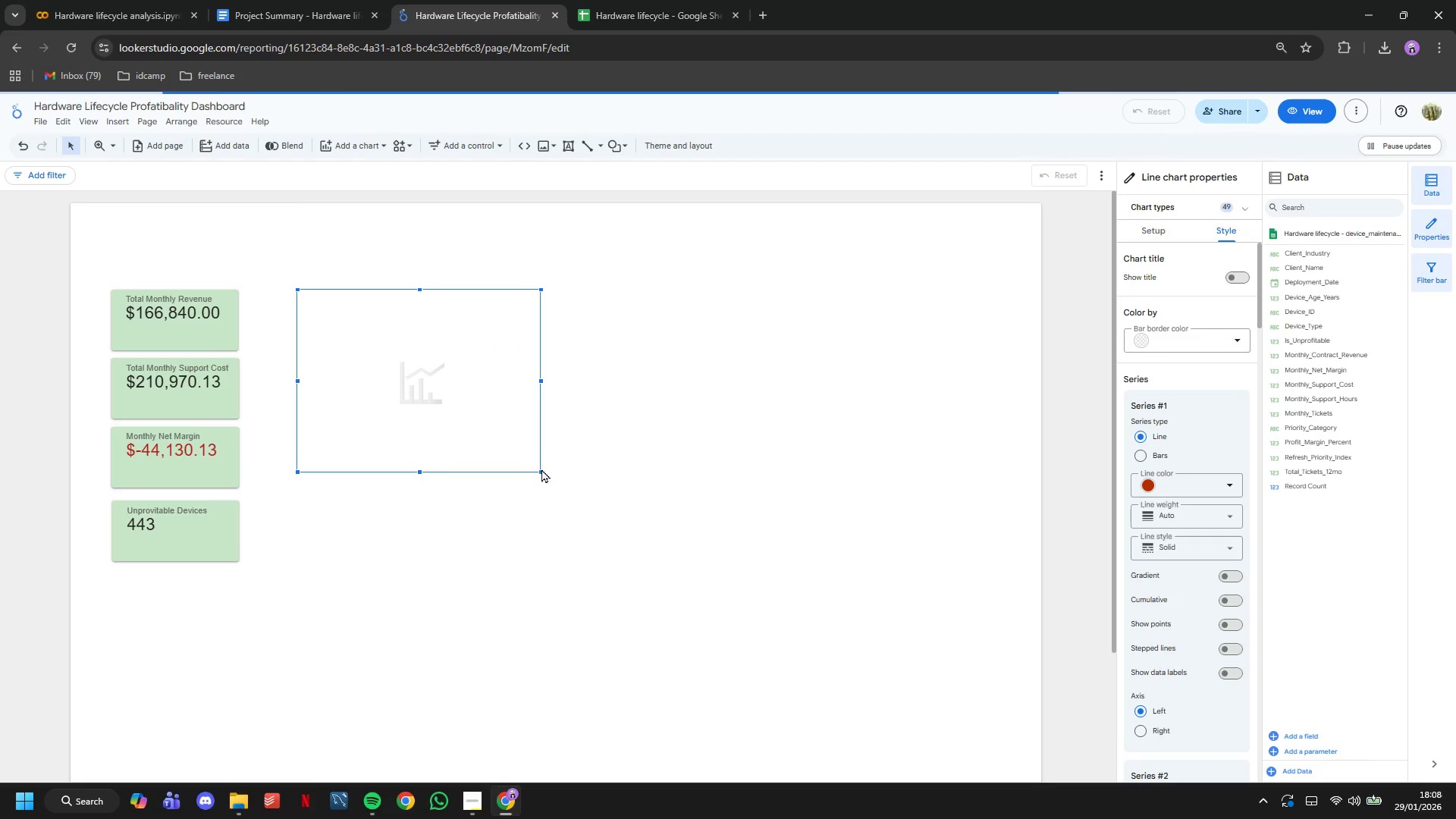 
left_click([539, 467])
 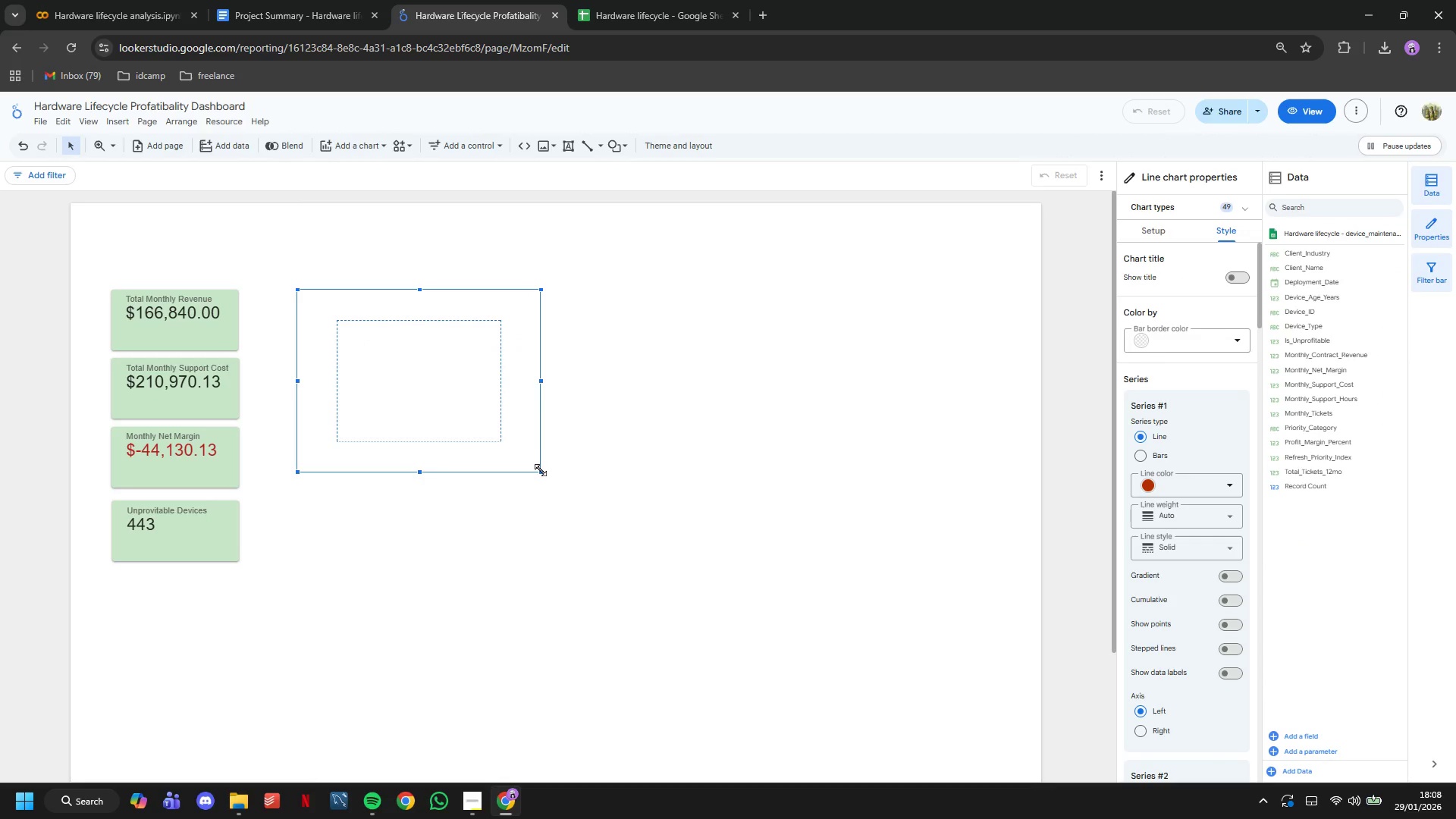 
left_click([541, 471])
 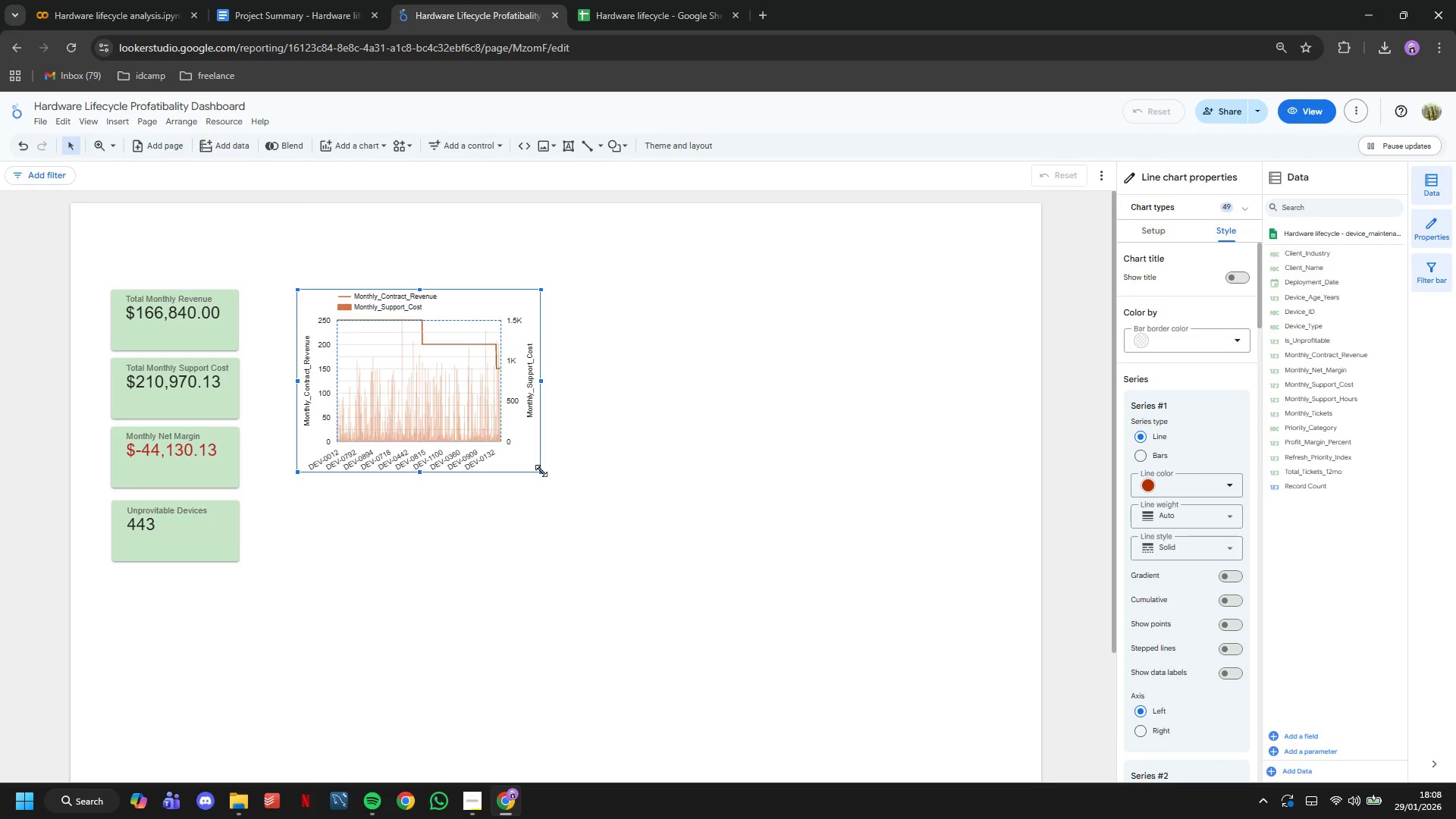 
left_click_drag(start_coordinate=[541, 471], to_coordinate=[945, 539])
 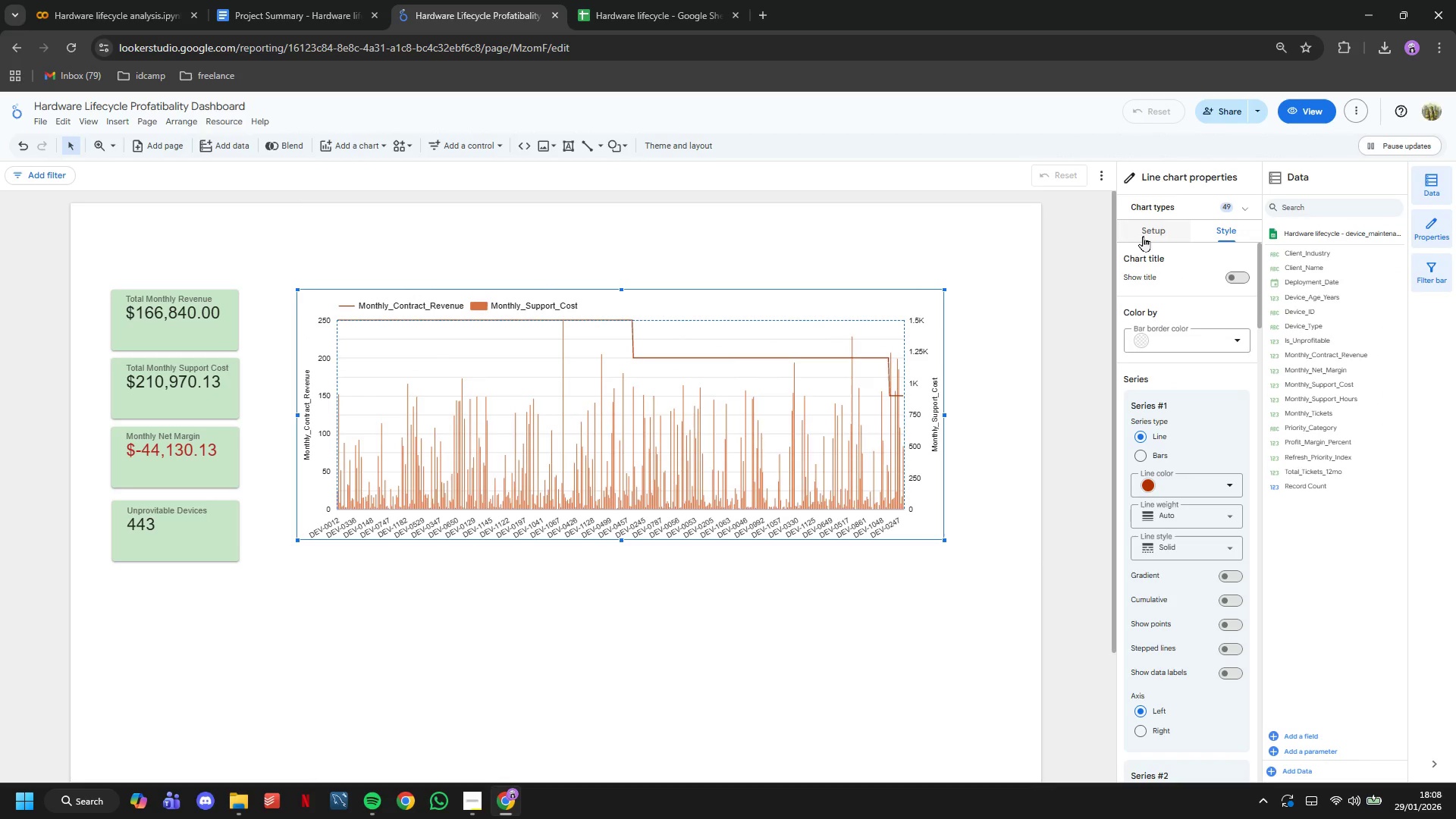 
left_click([1144, 236])
 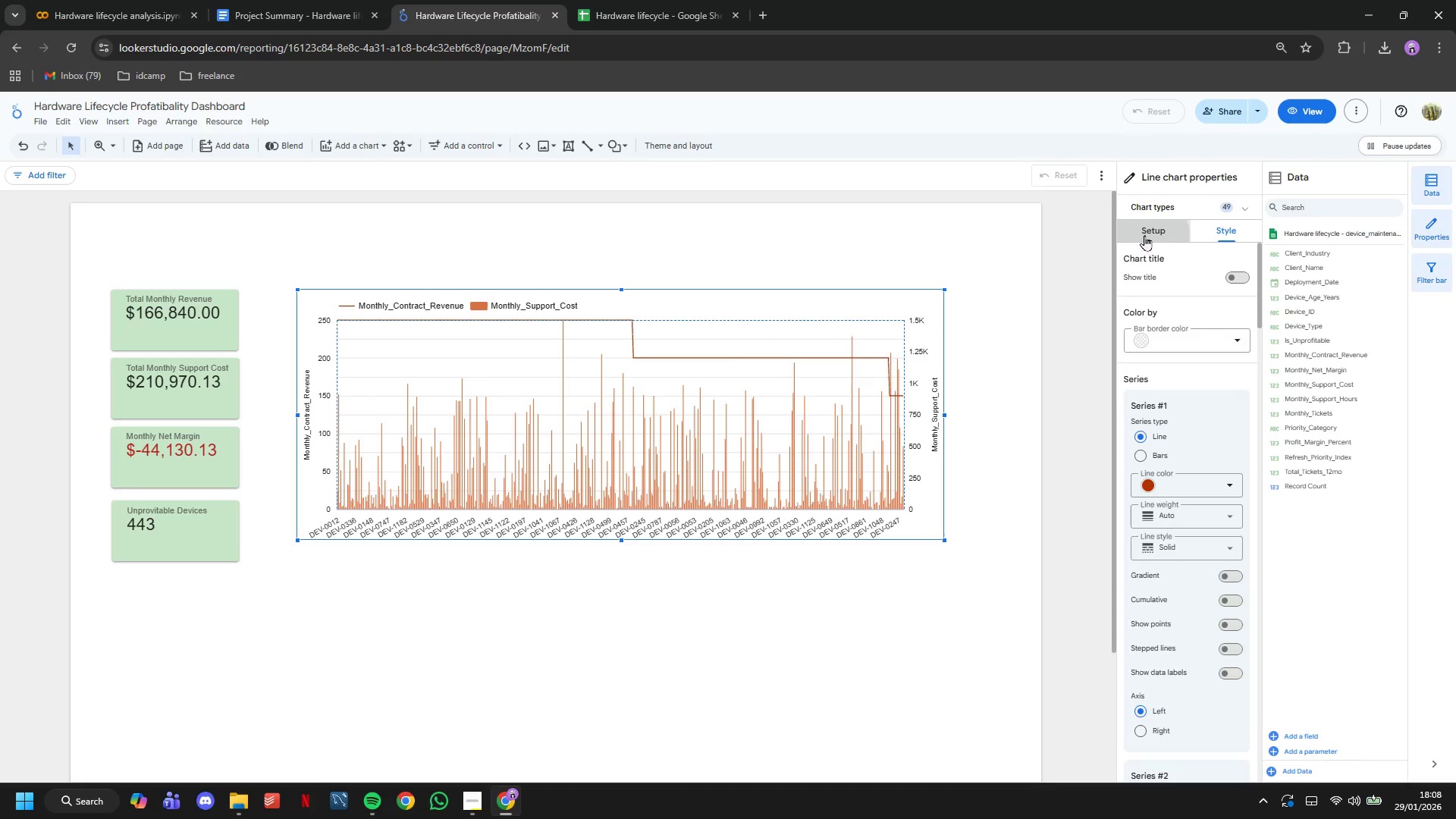 
mouse_move([1161, 240])
 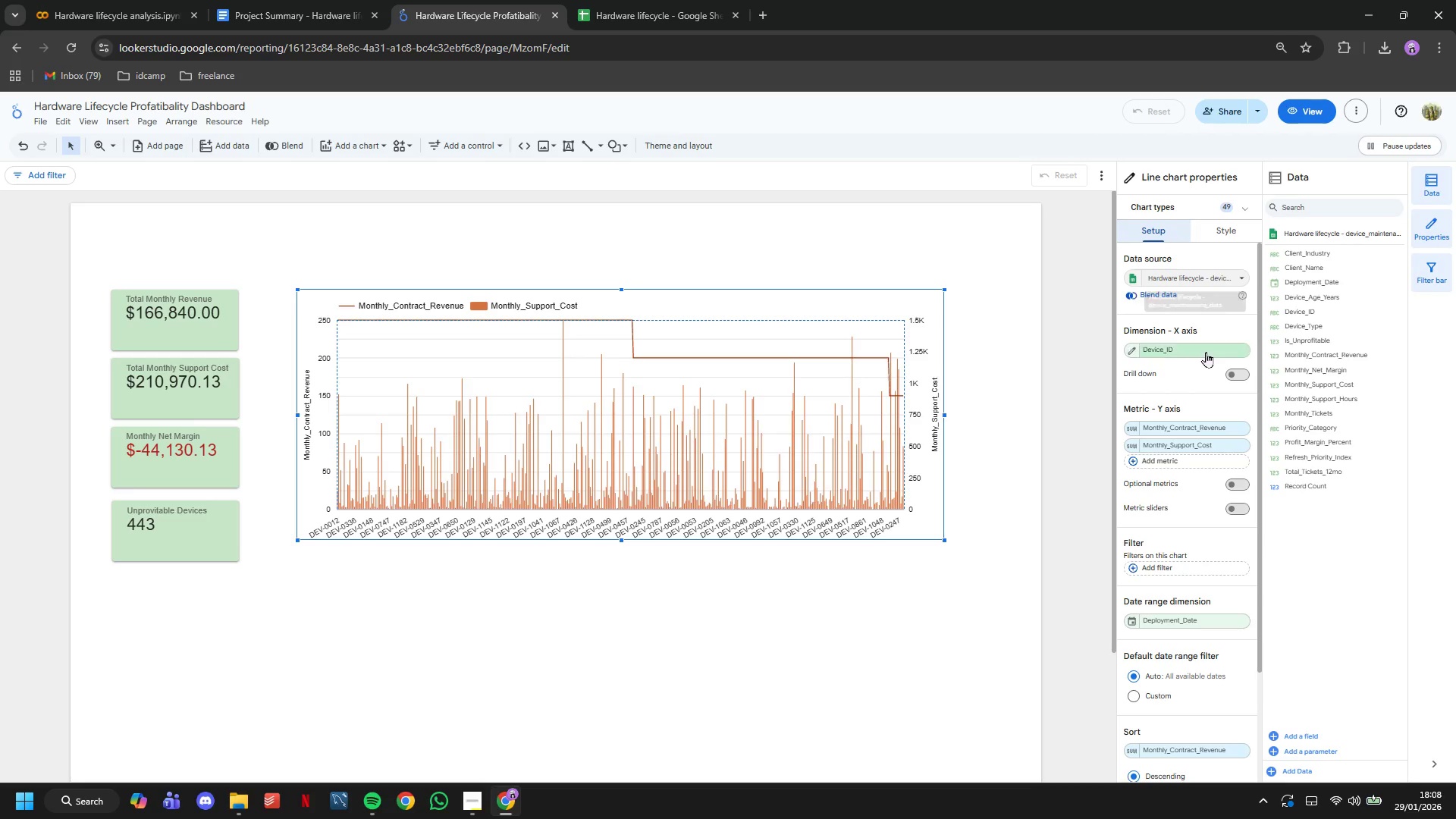 
left_click([1206, 352])
 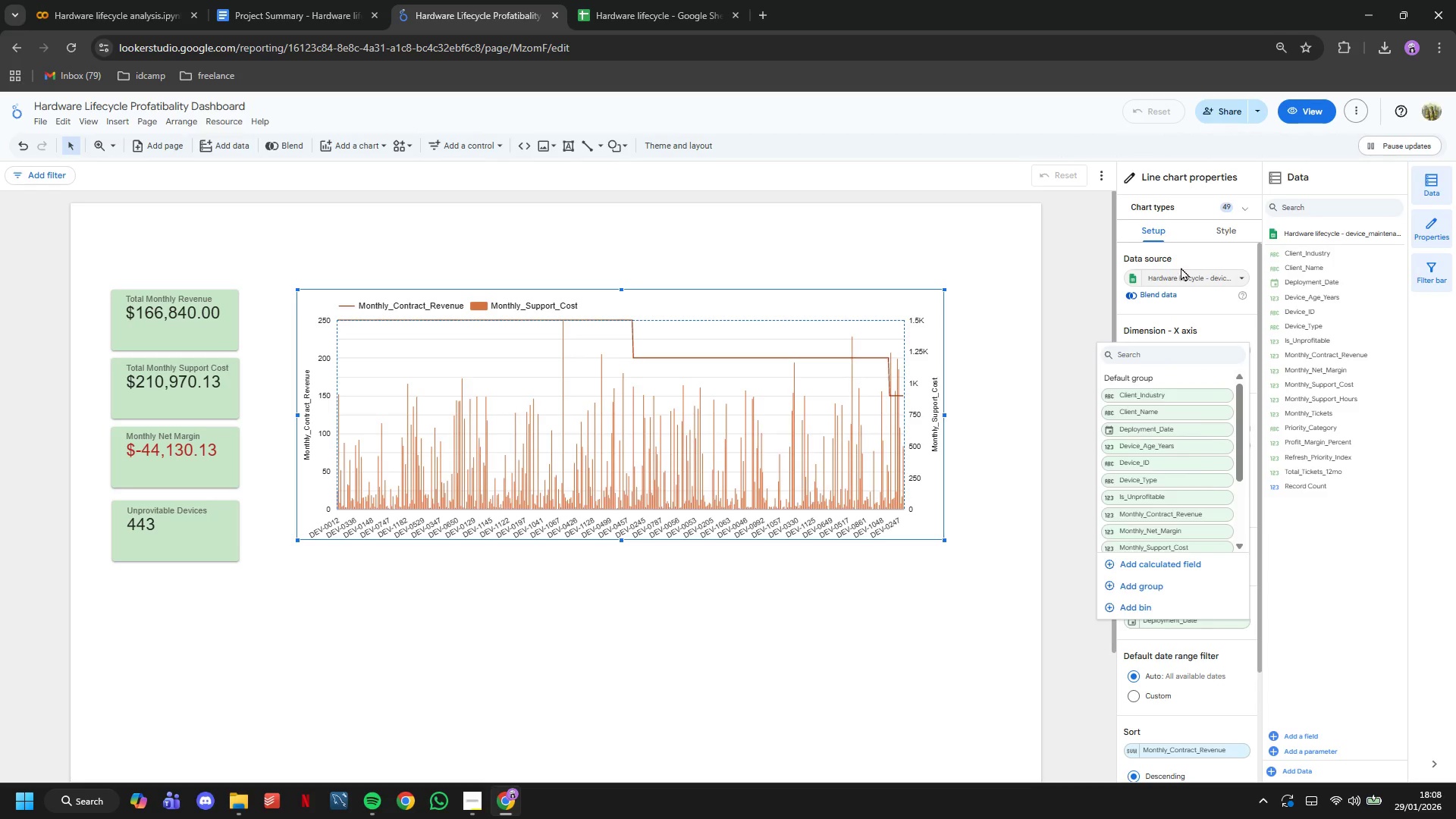 
double_click([1189, 267])
 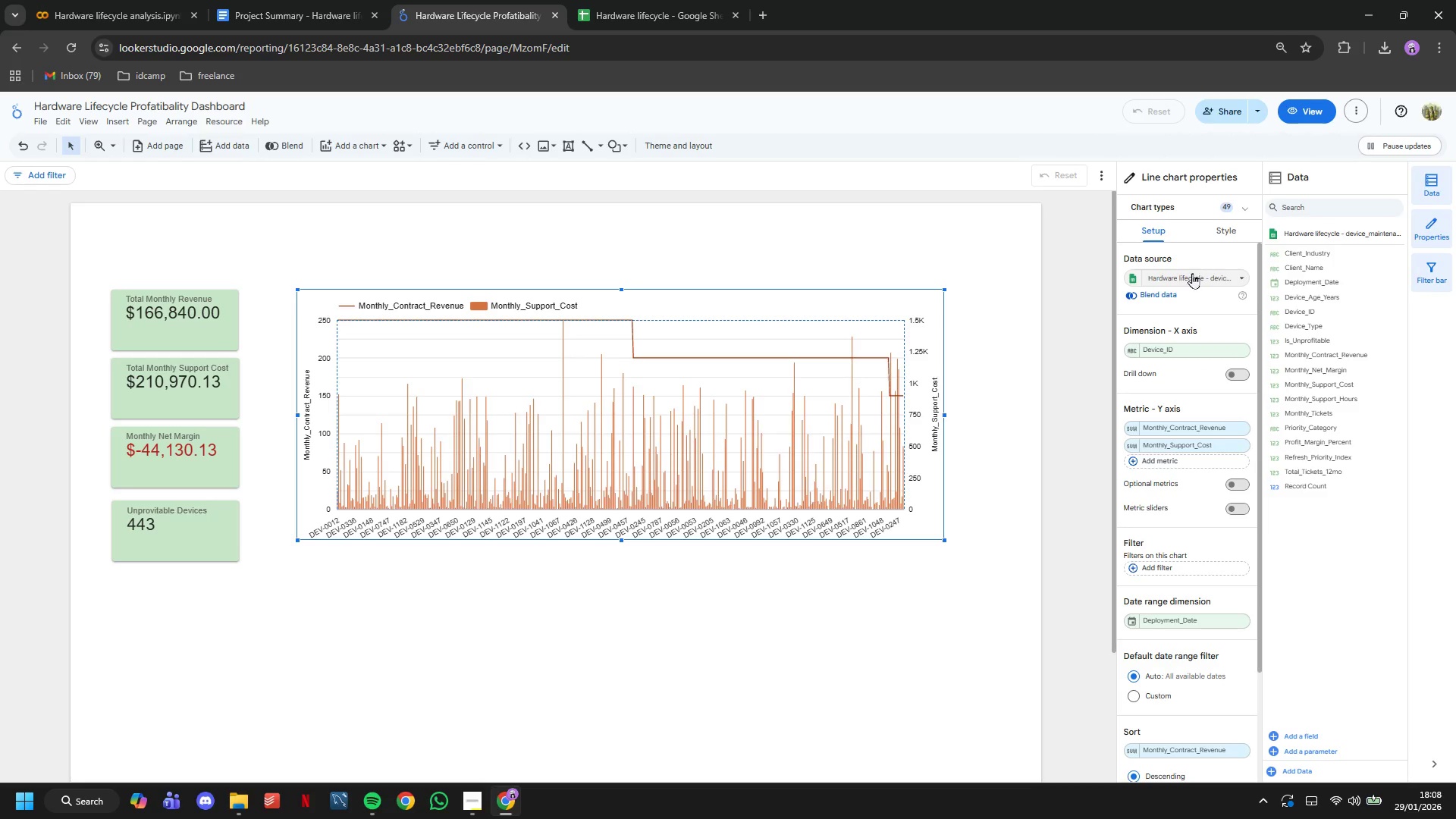 
triple_click([1192, 274])
 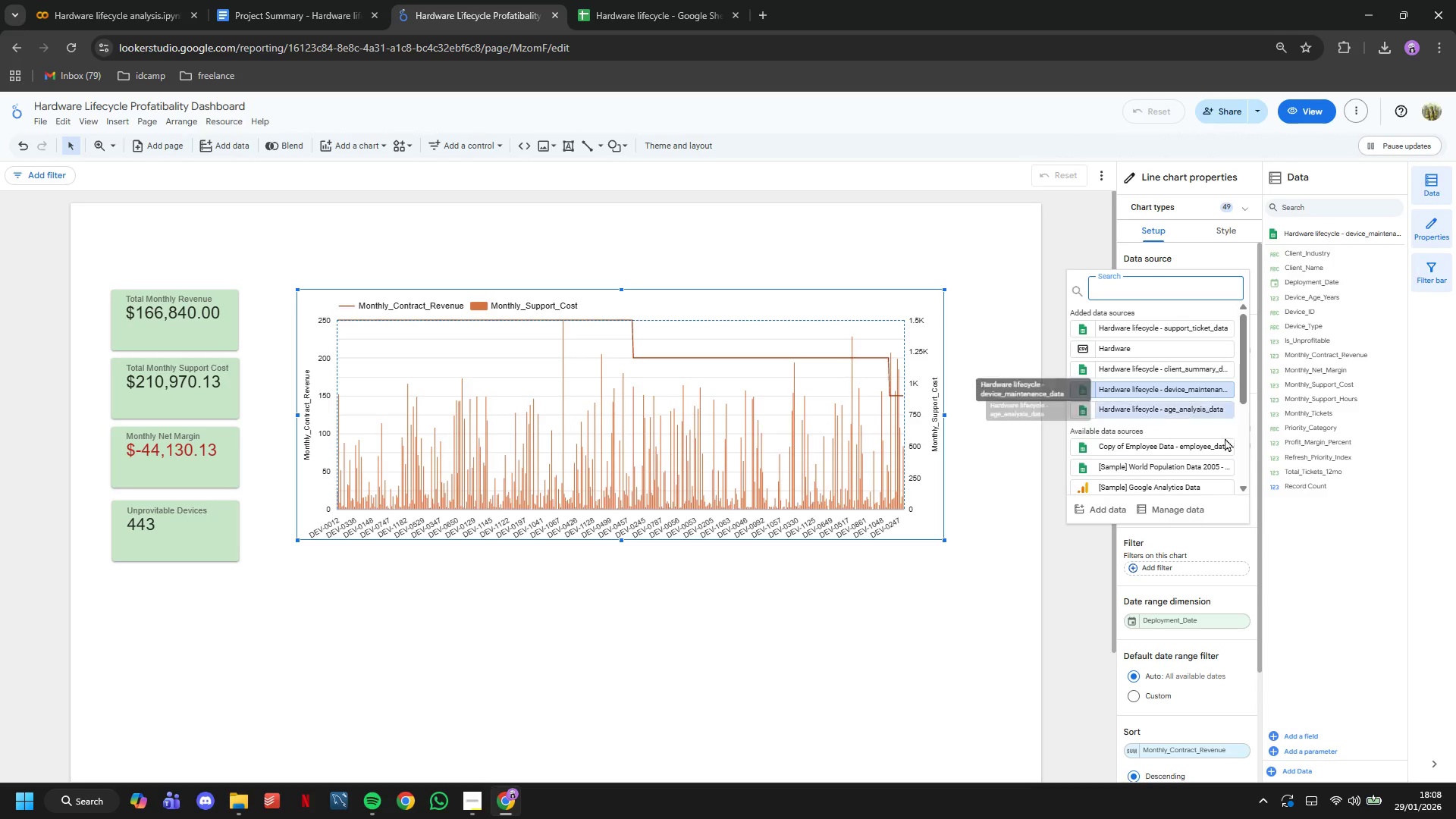 
left_click([1210, 413])
 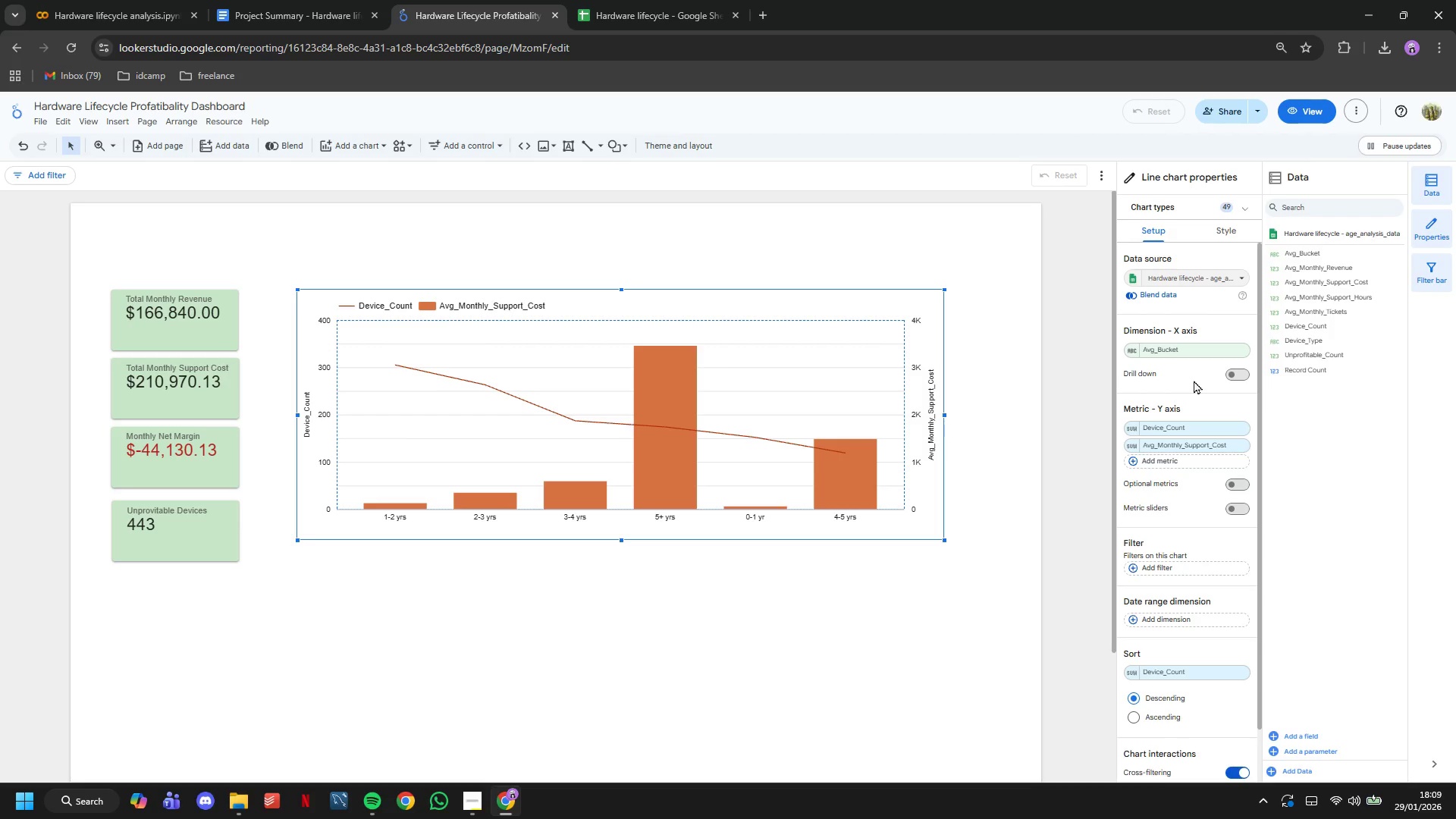 
wait(14.93)
 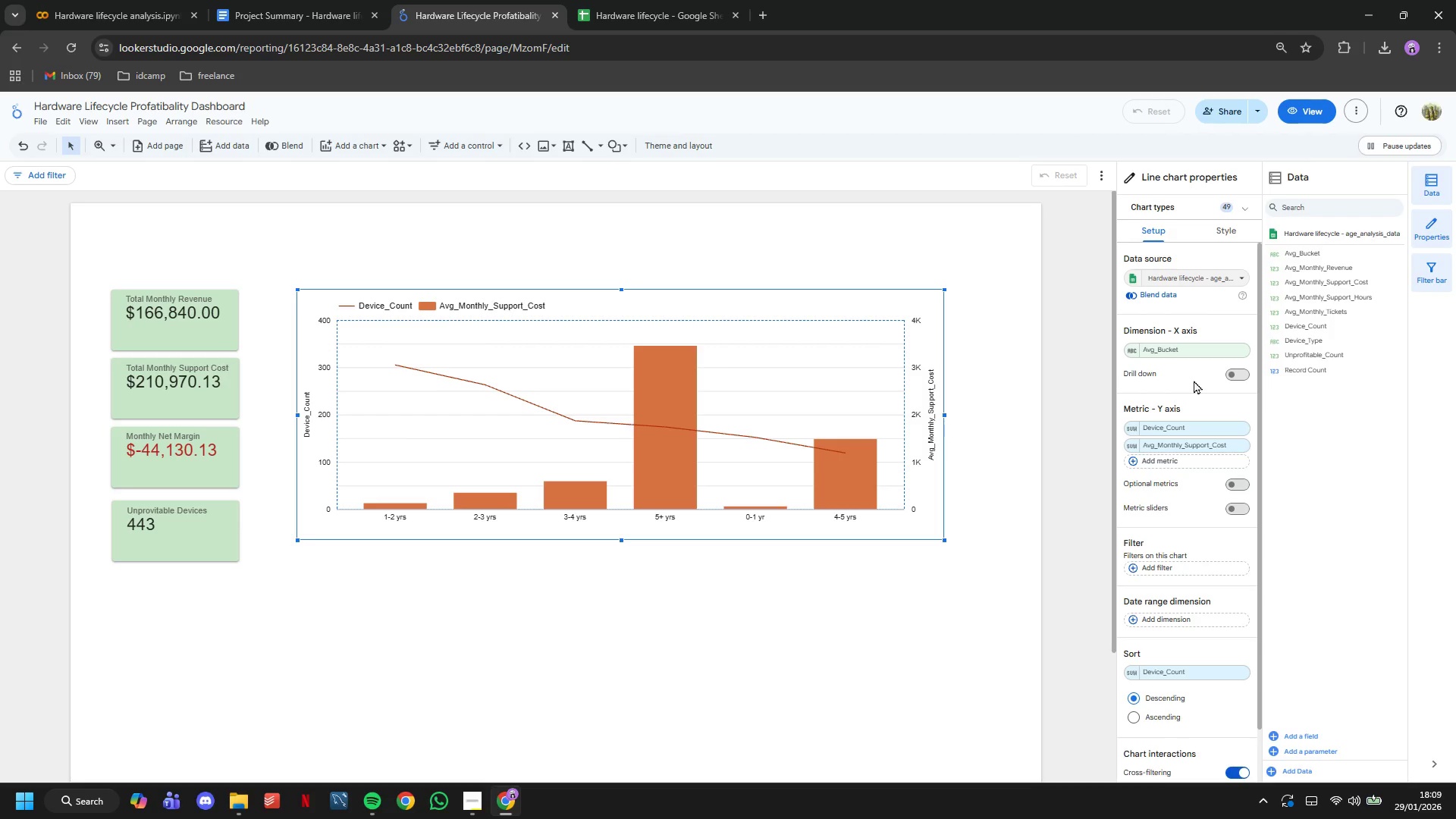 
mouse_move([1232, 429])
 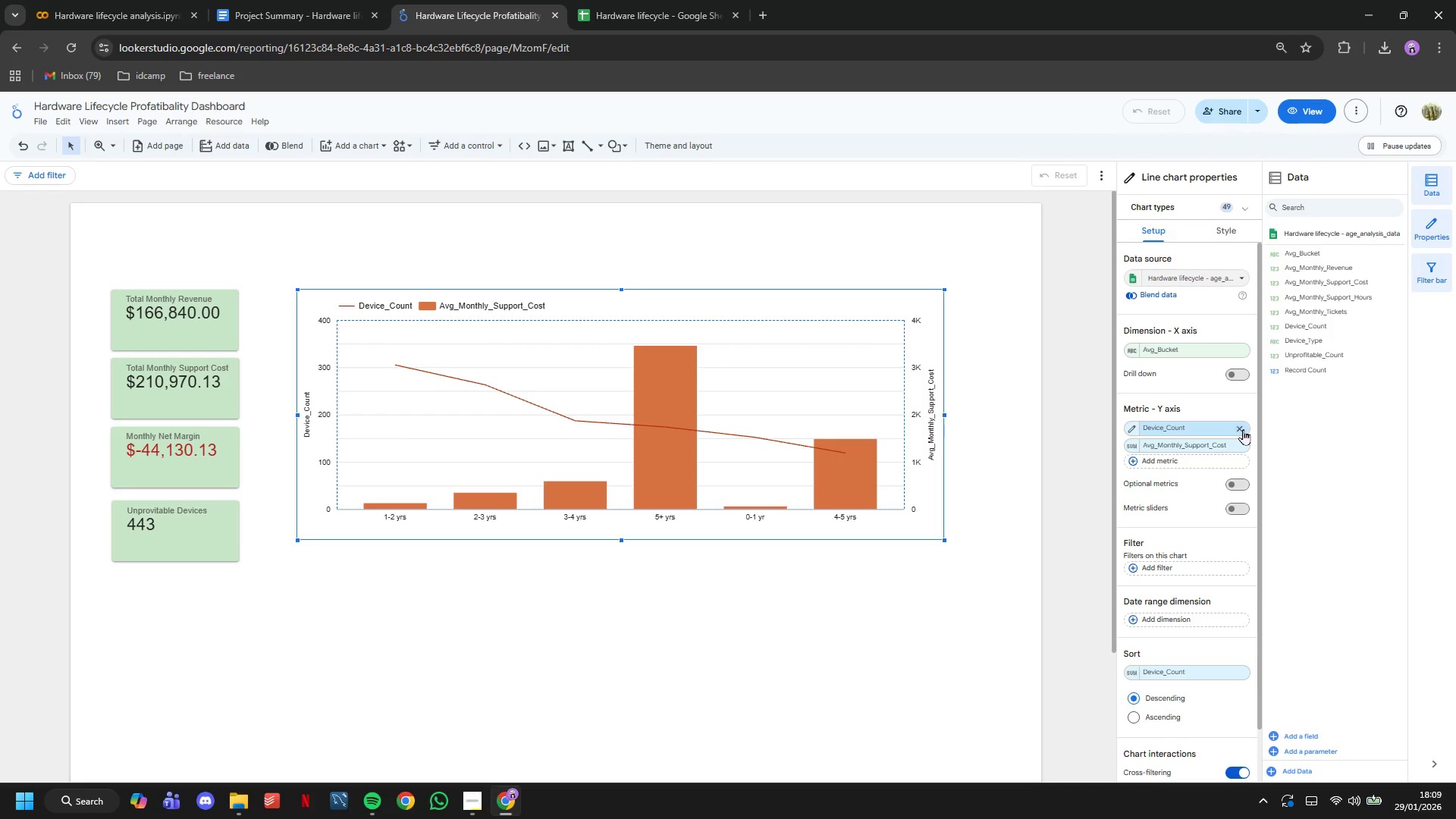 
wait(9.59)
 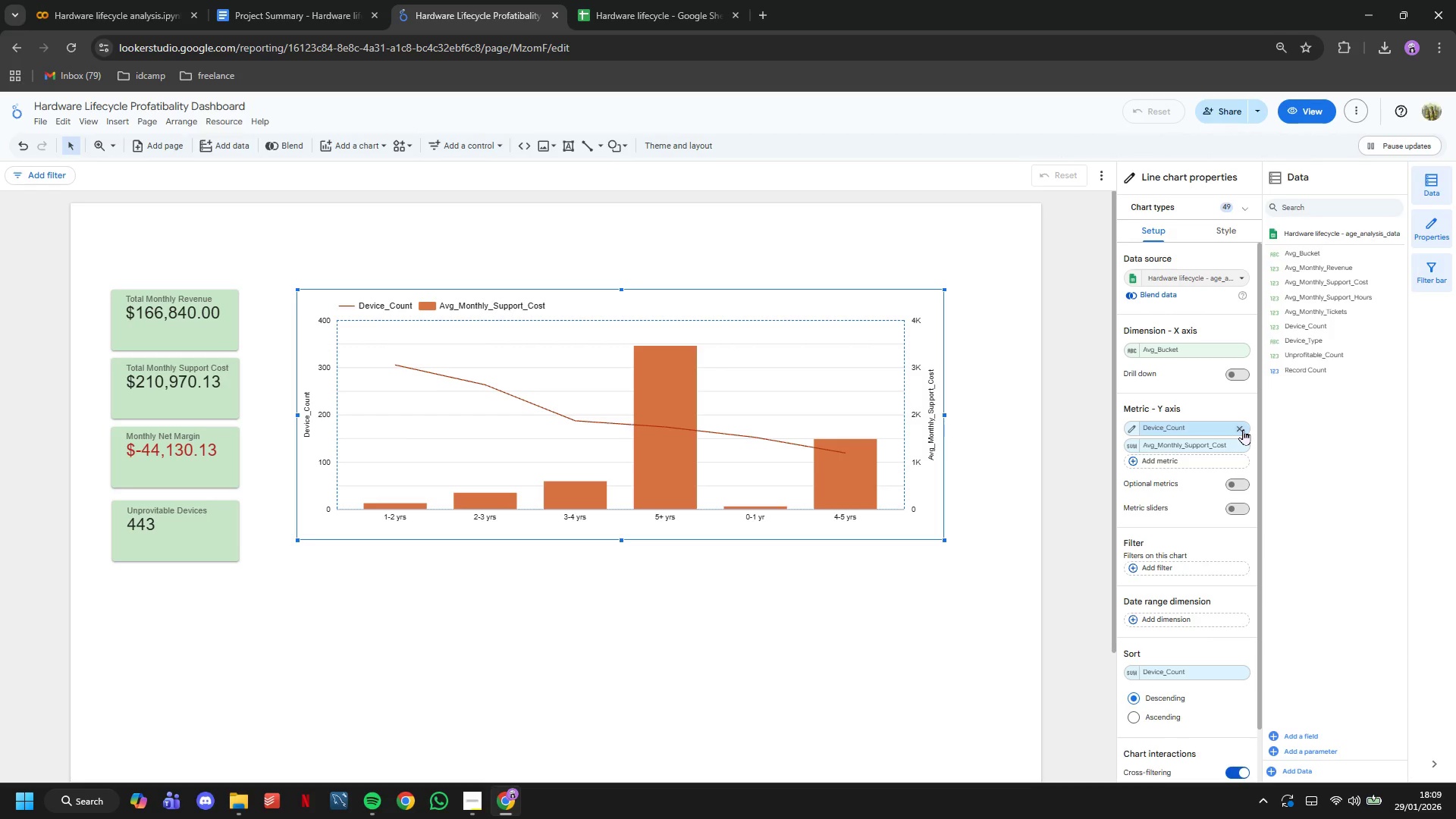 
left_click([1243, 429])
 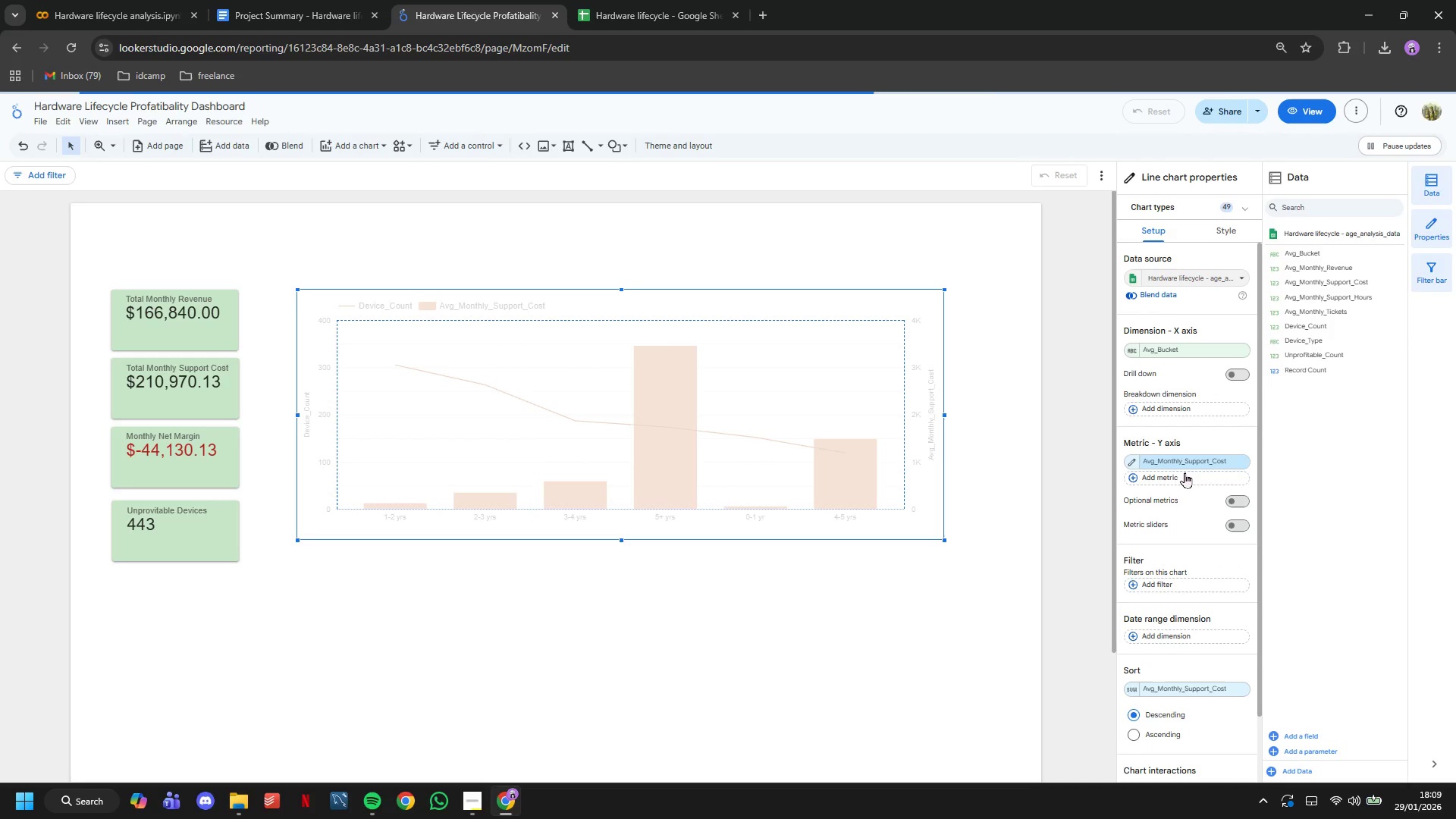 
left_click([1185, 473])
 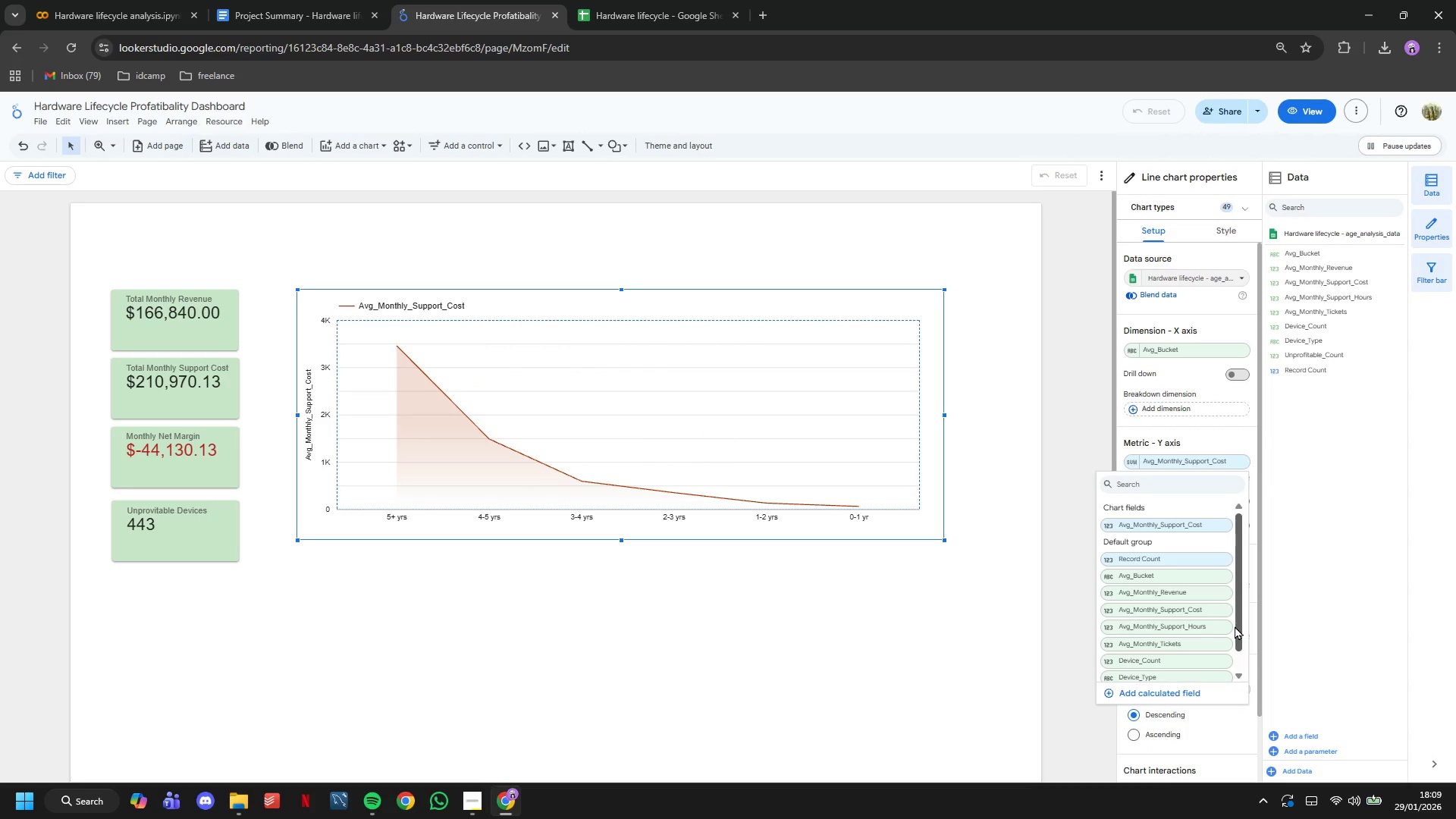 
left_click([1203, 641])
 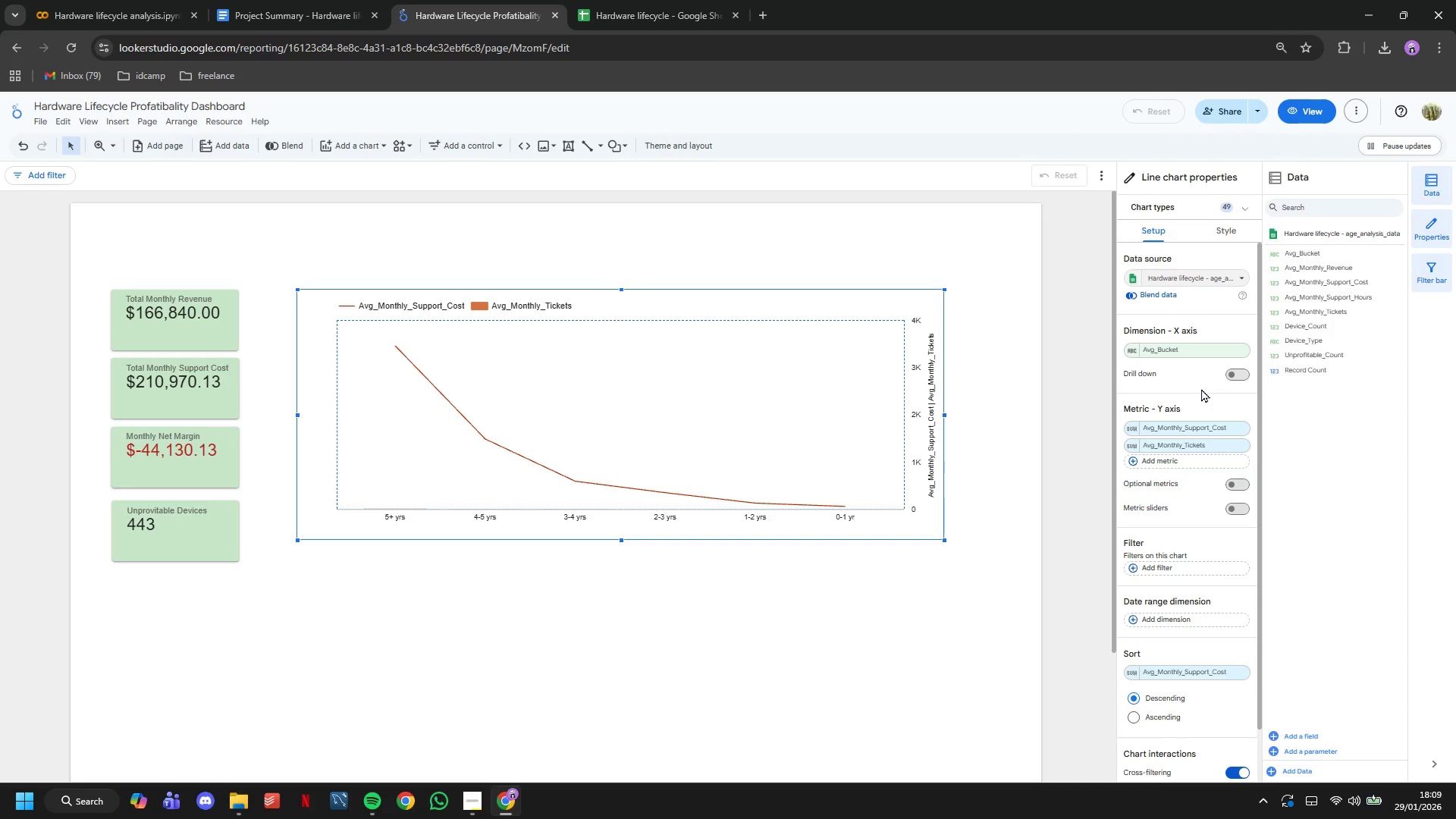 
wait(21.22)
 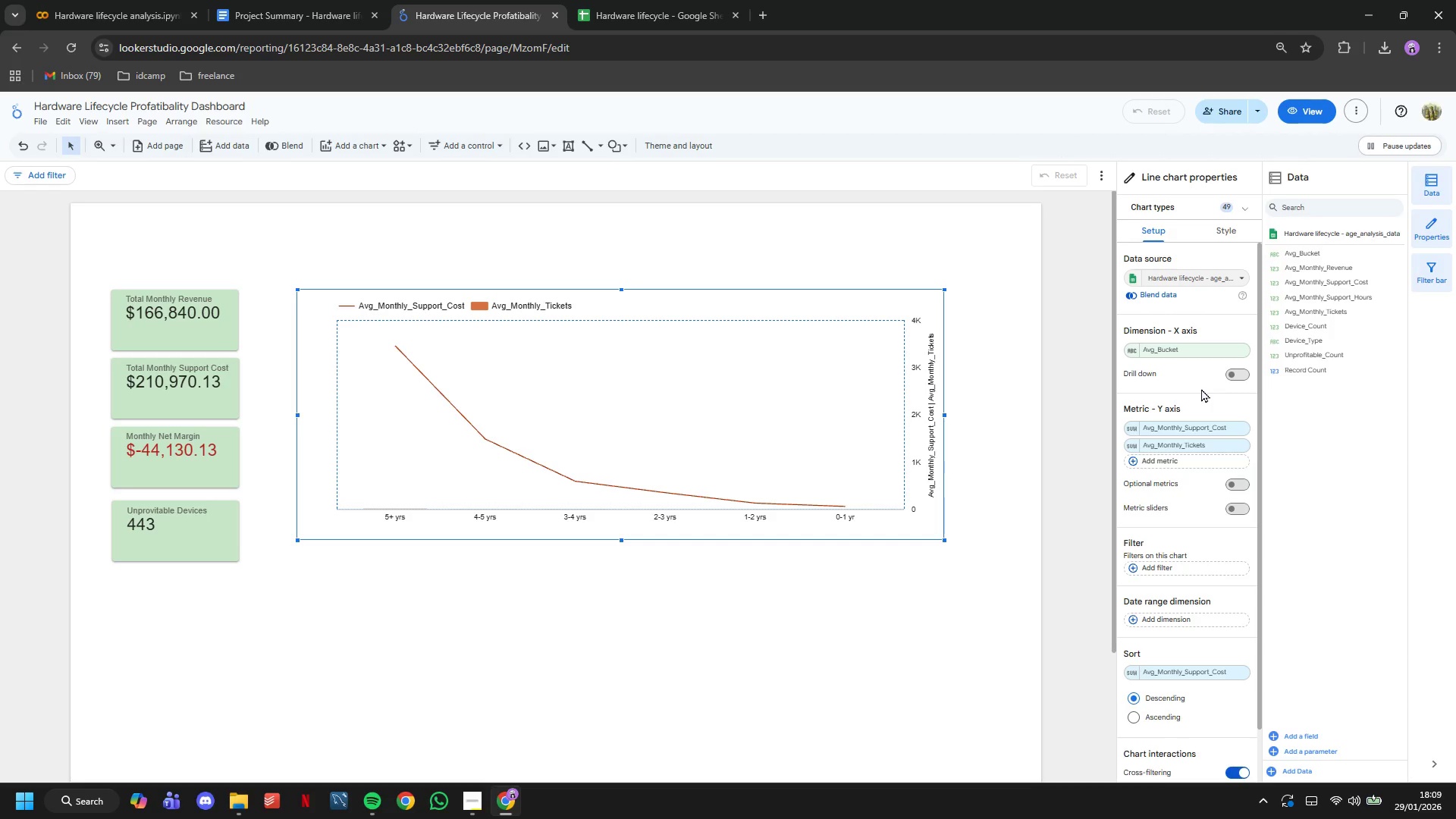 
left_click([1196, 466])
 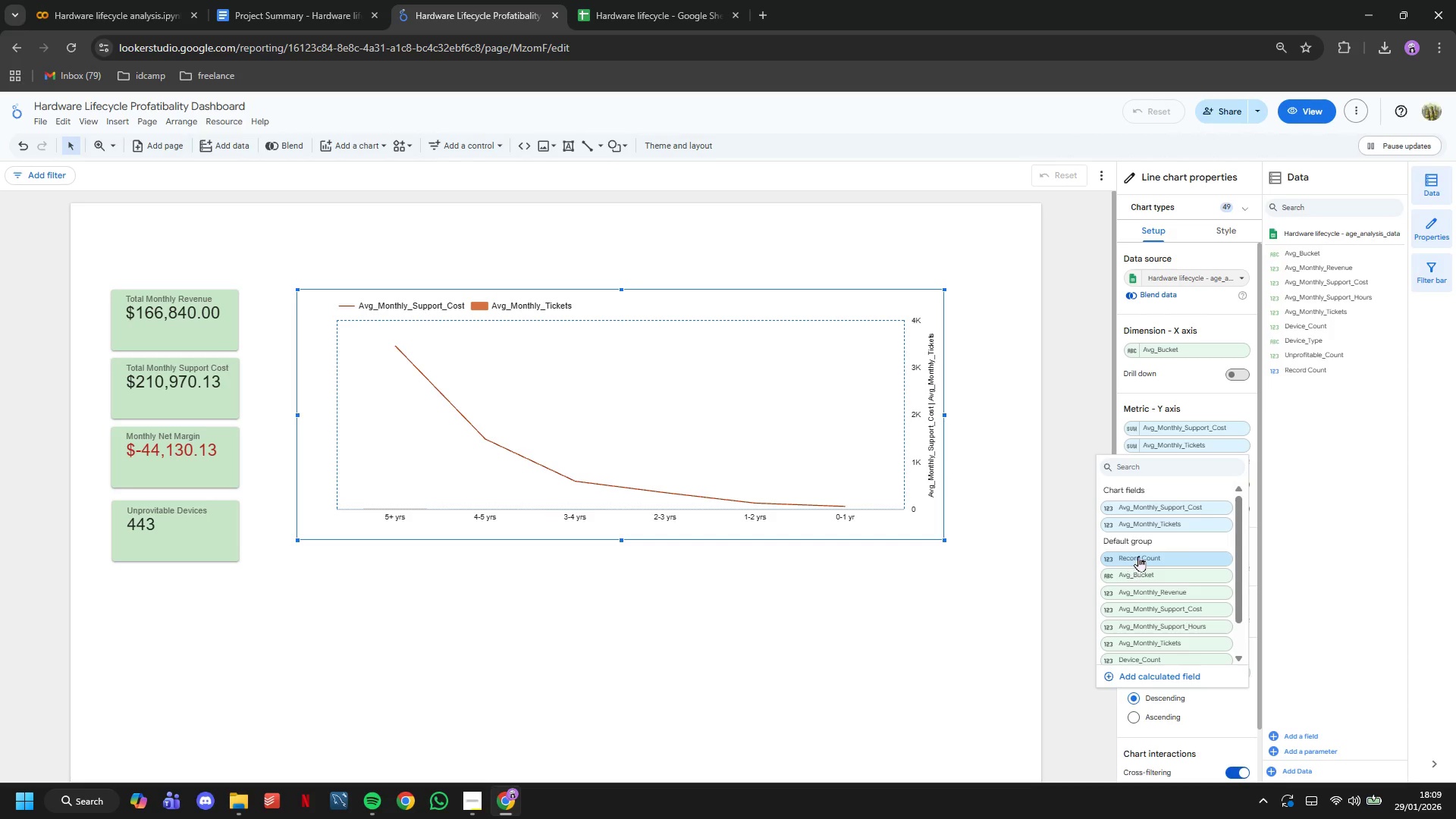 
scroll: coordinate [1144, 555], scroll_direction: down, amount: 1.0
 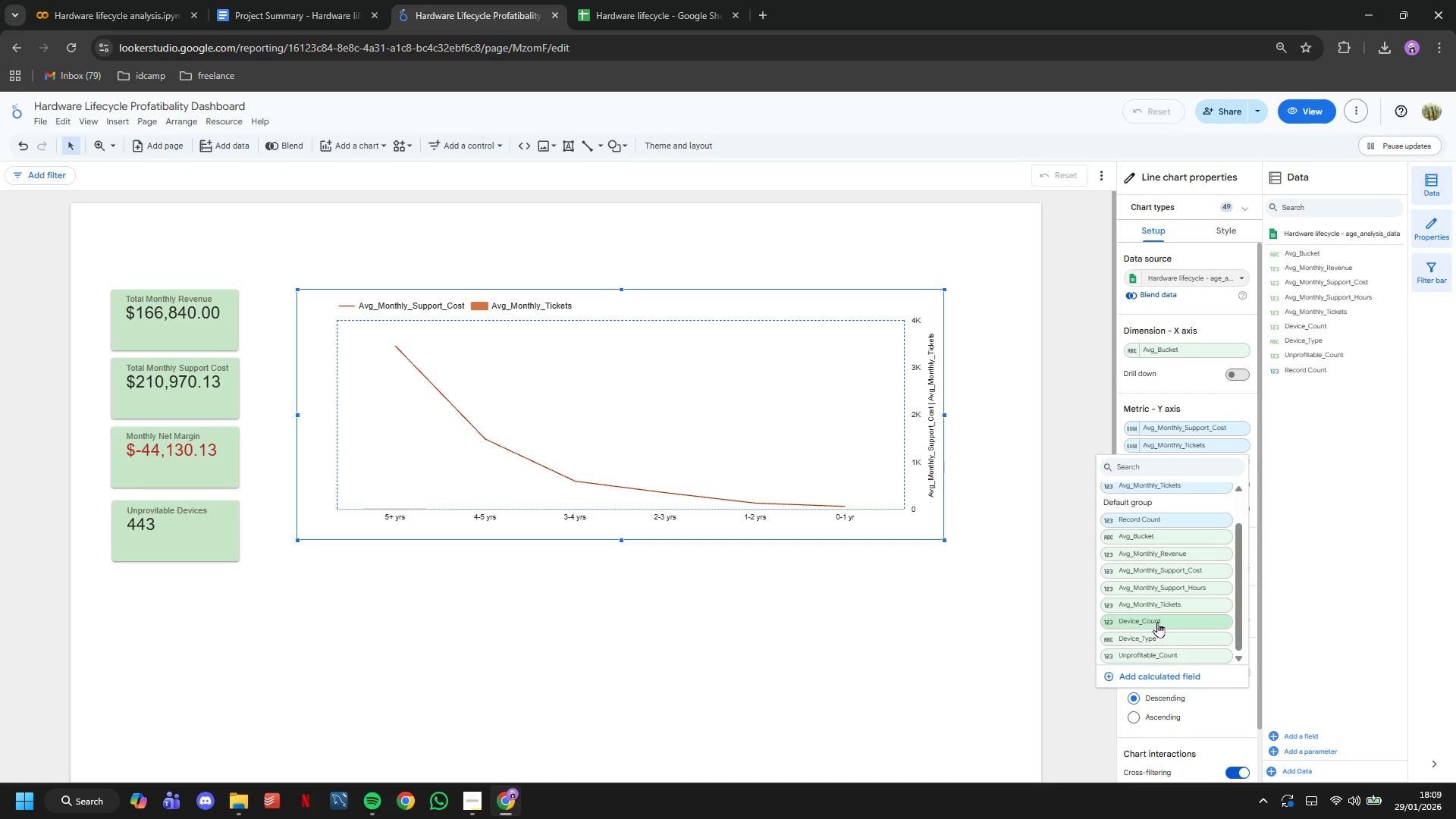 
left_click([1157, 622])
 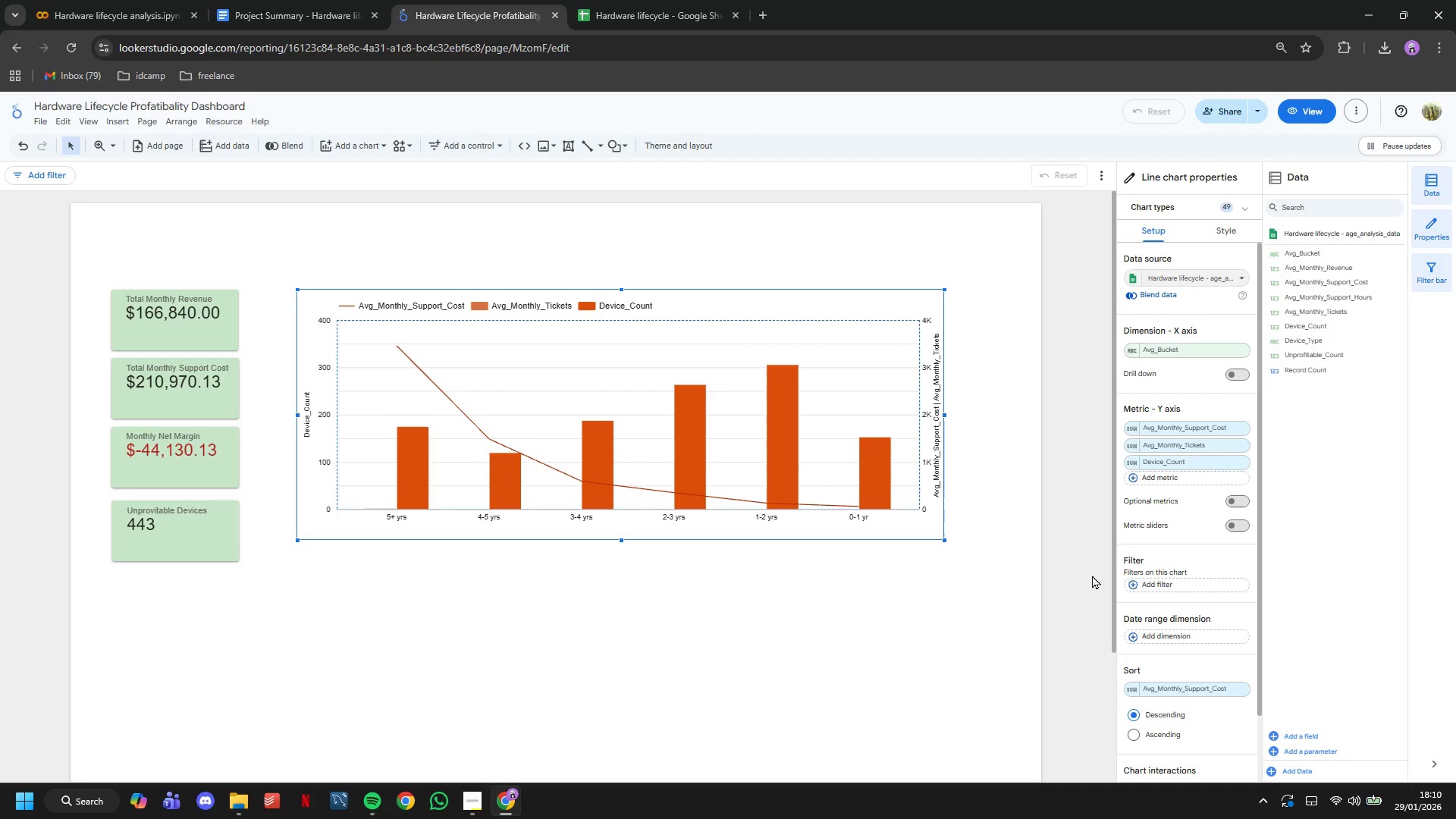 
wait(13.99)
 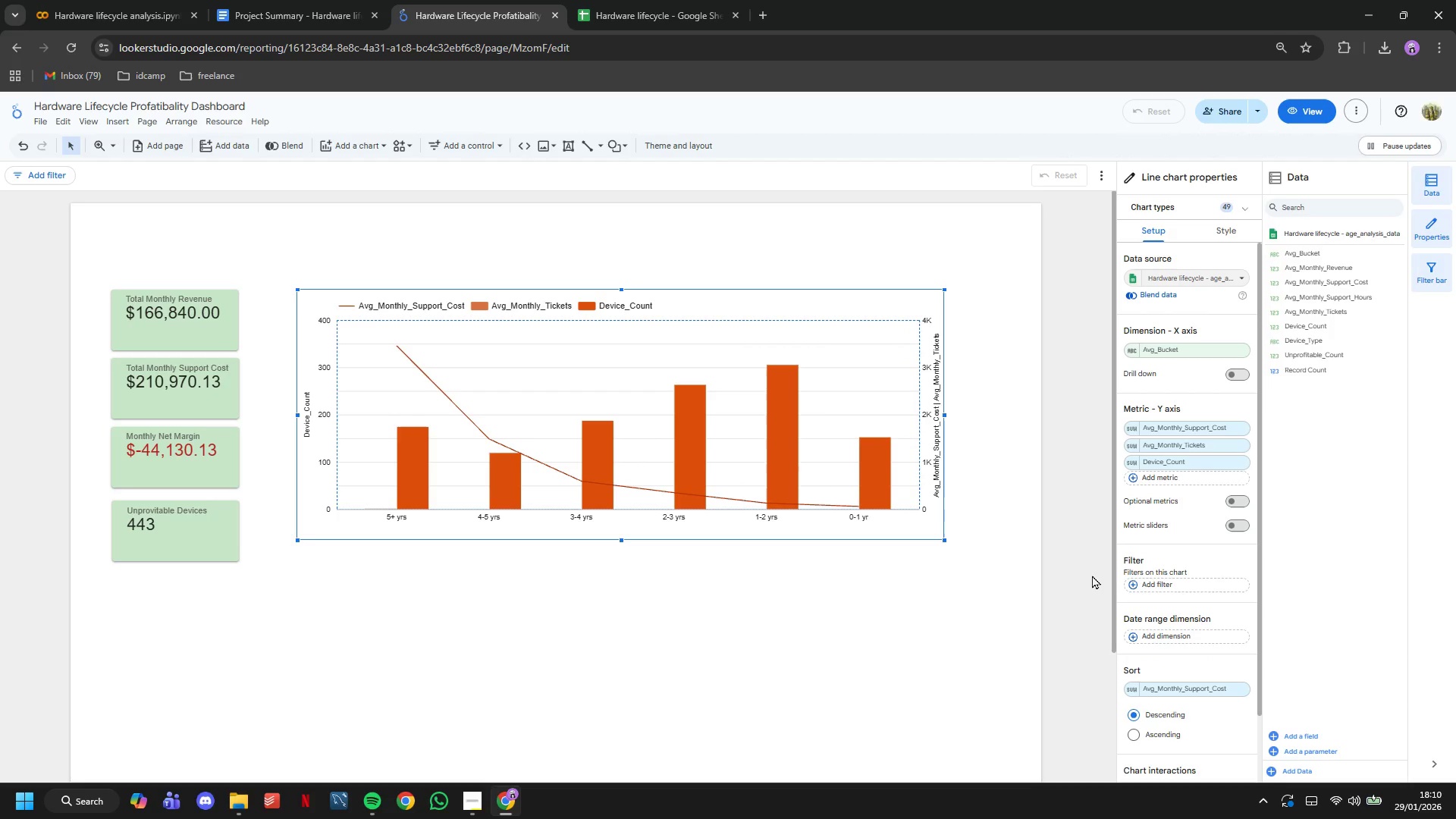 
left_click([1237, 460])
 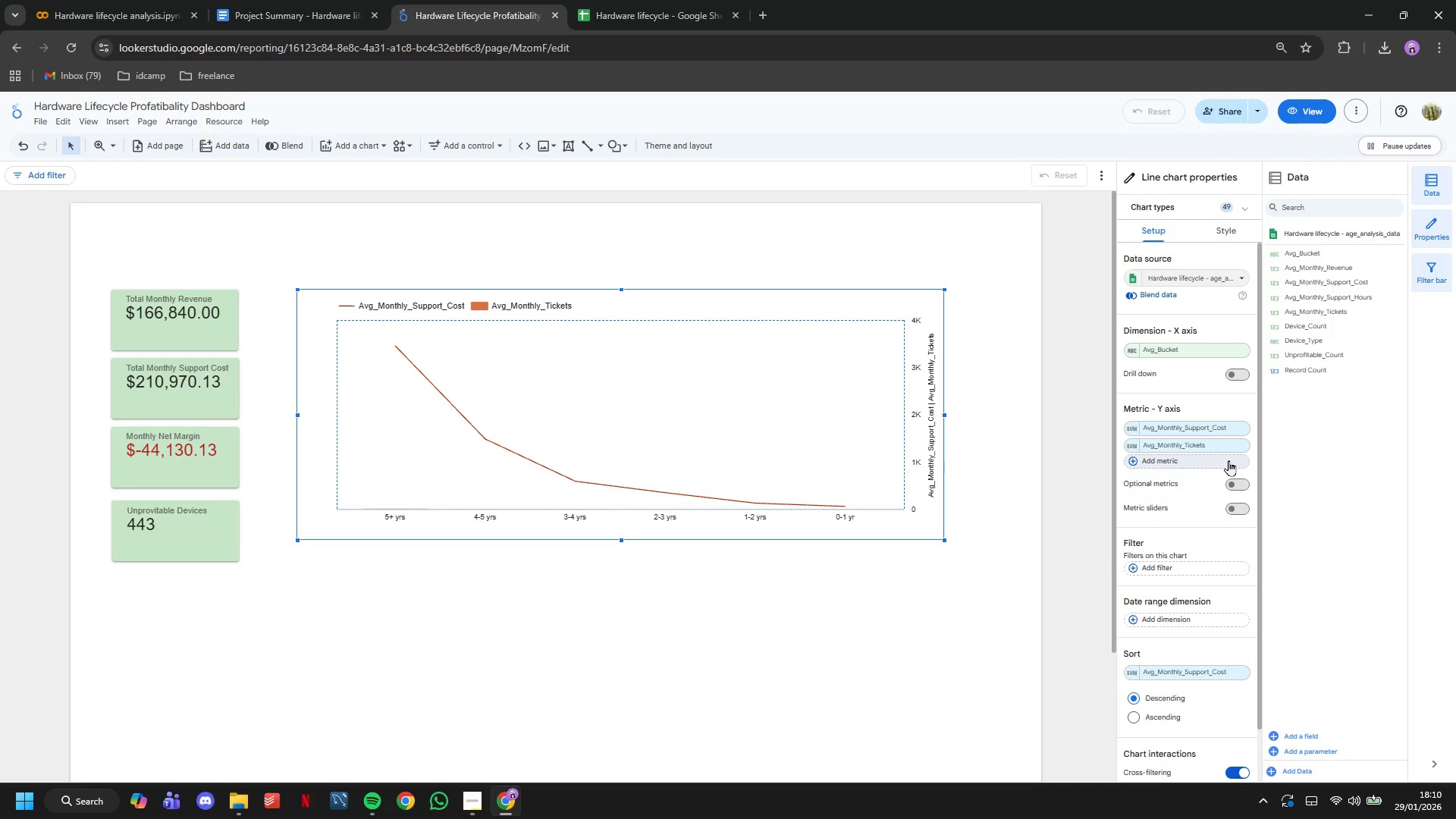 
wait(13.08)
 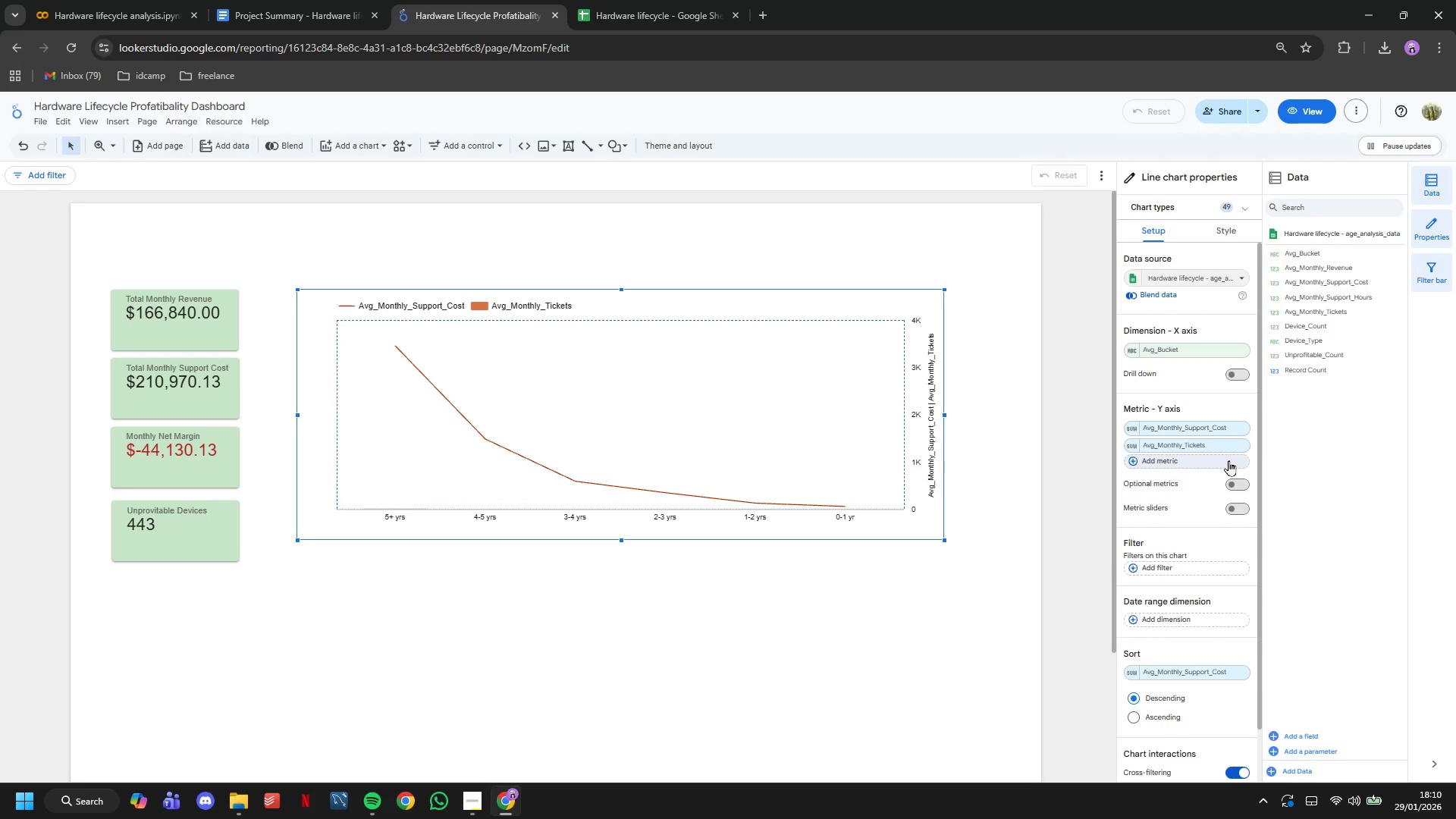 
left_click([1238, 238])
 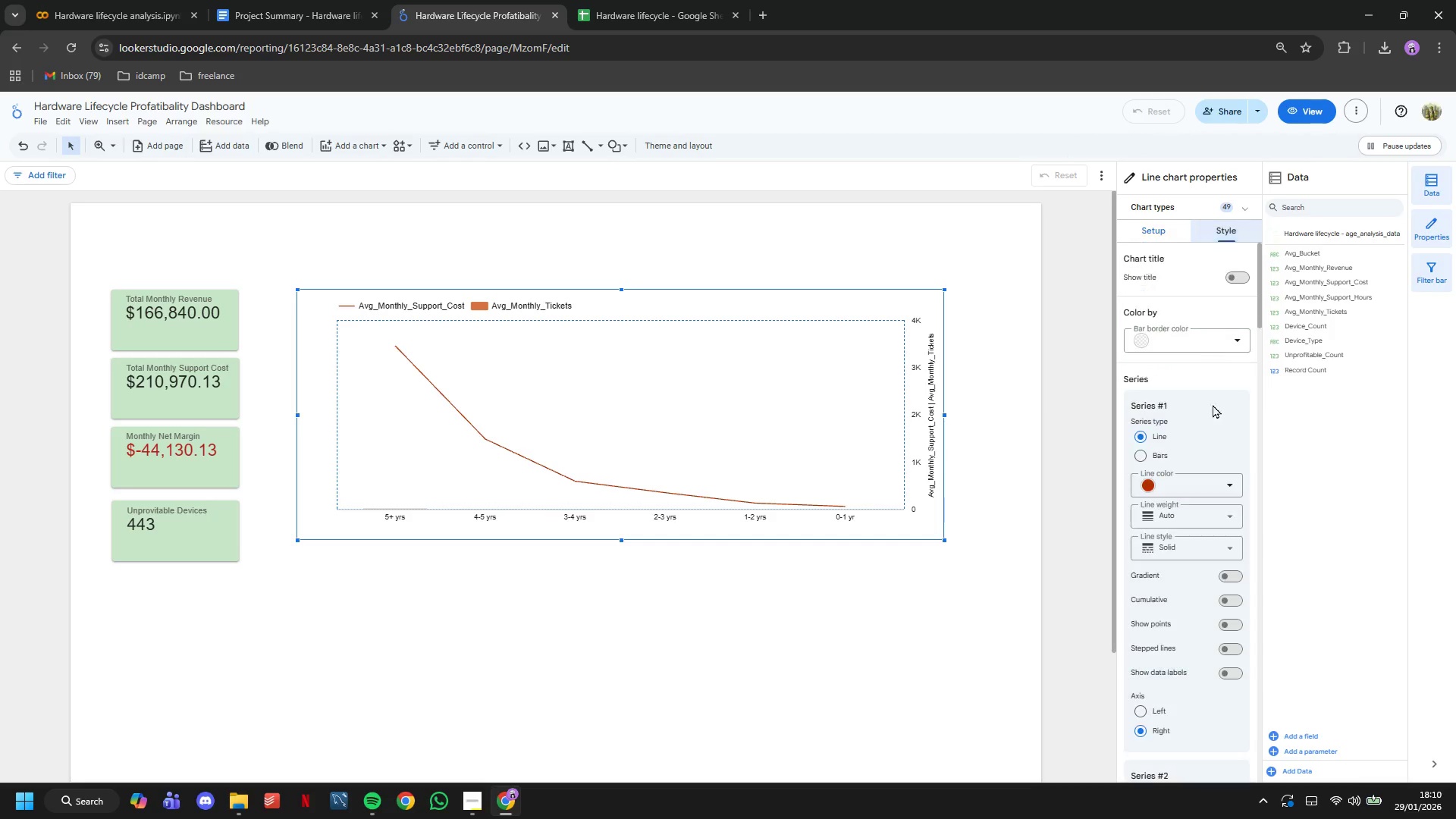 
scroll: coordinate [1225, 435], scroll_direction: down, amount: 44.0
 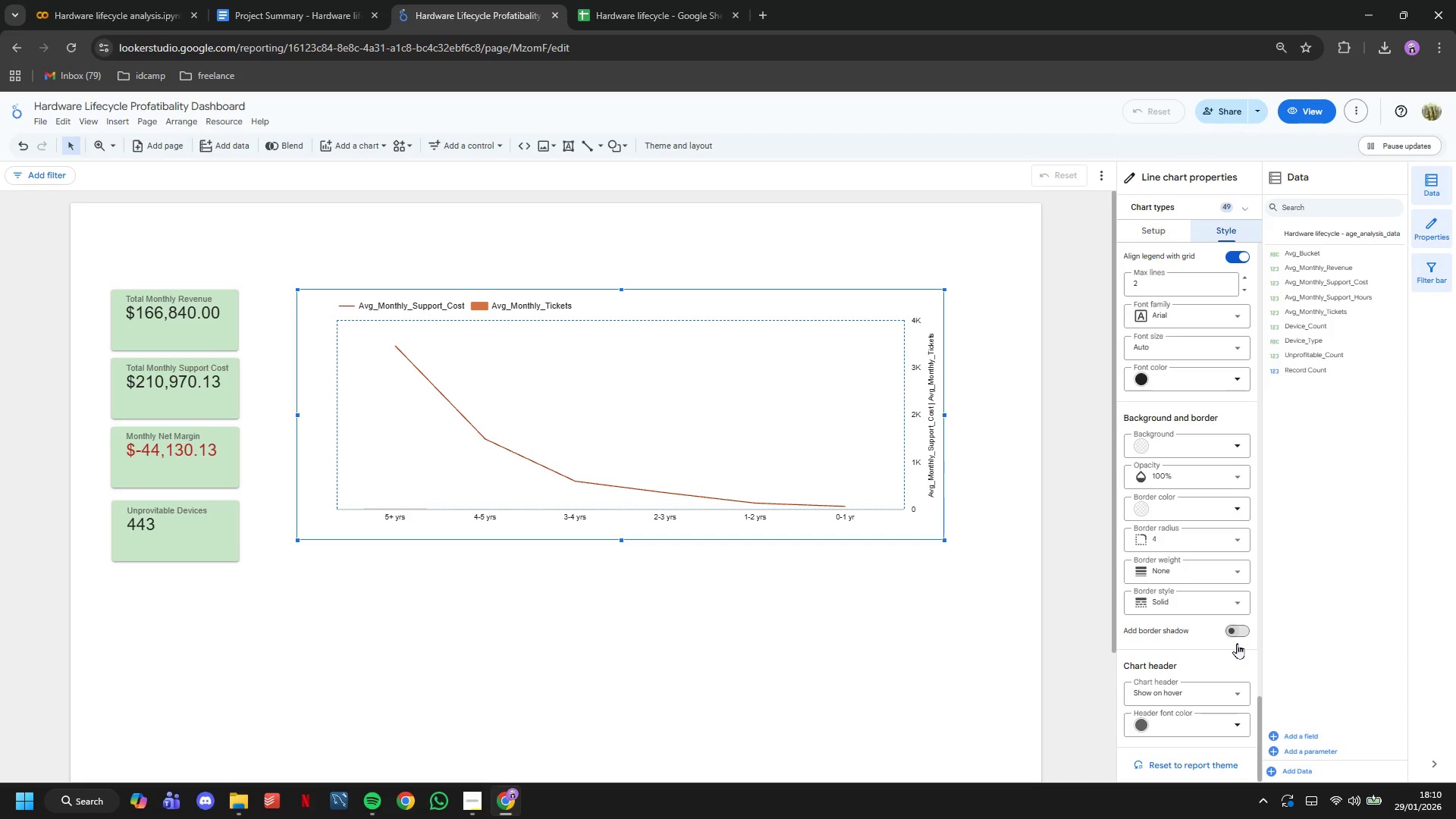 
left_click([1237, 643])
 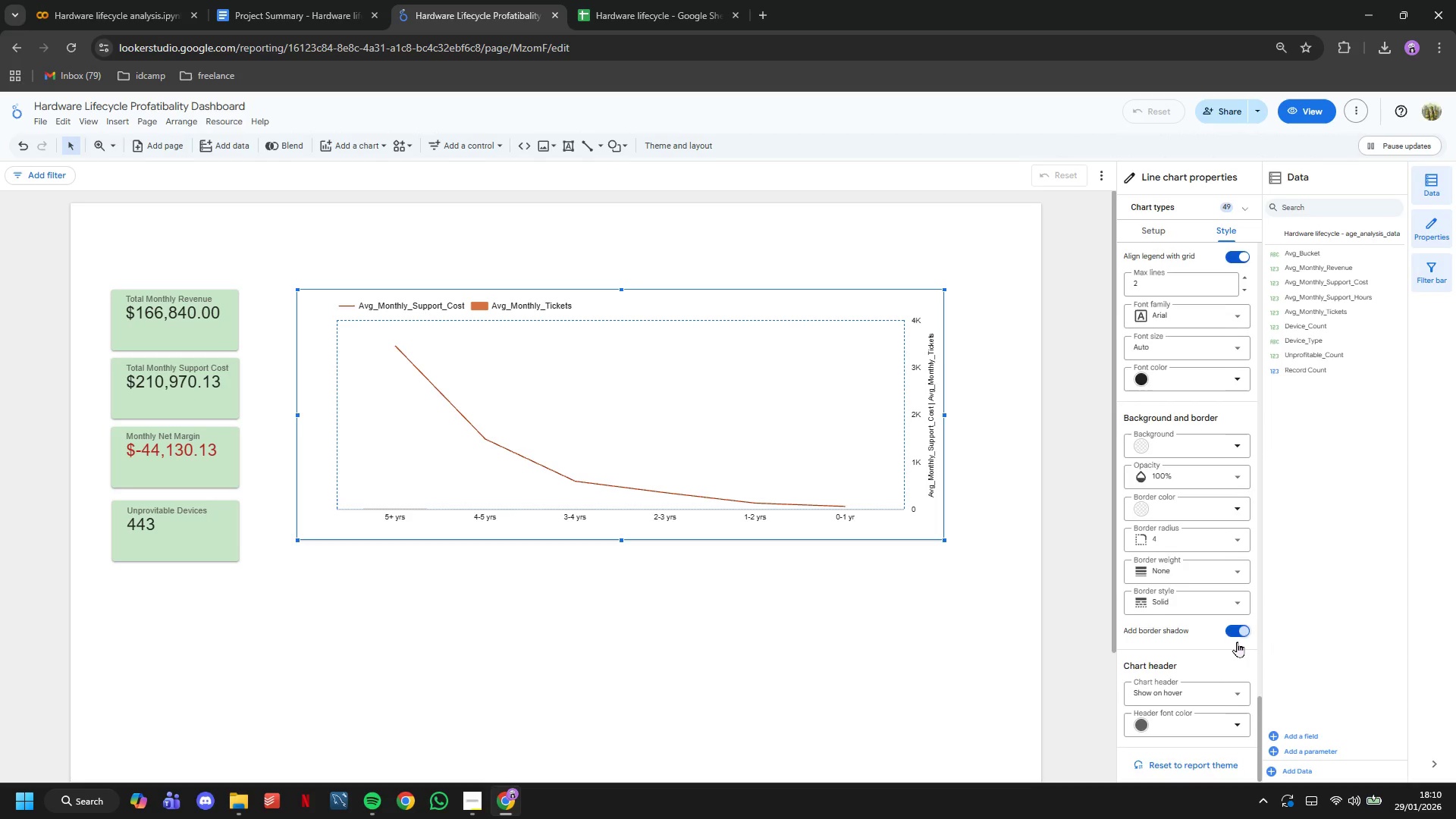 
scroll: coordinate [1181, 340], scroll_direction: up, amount: 47.0
 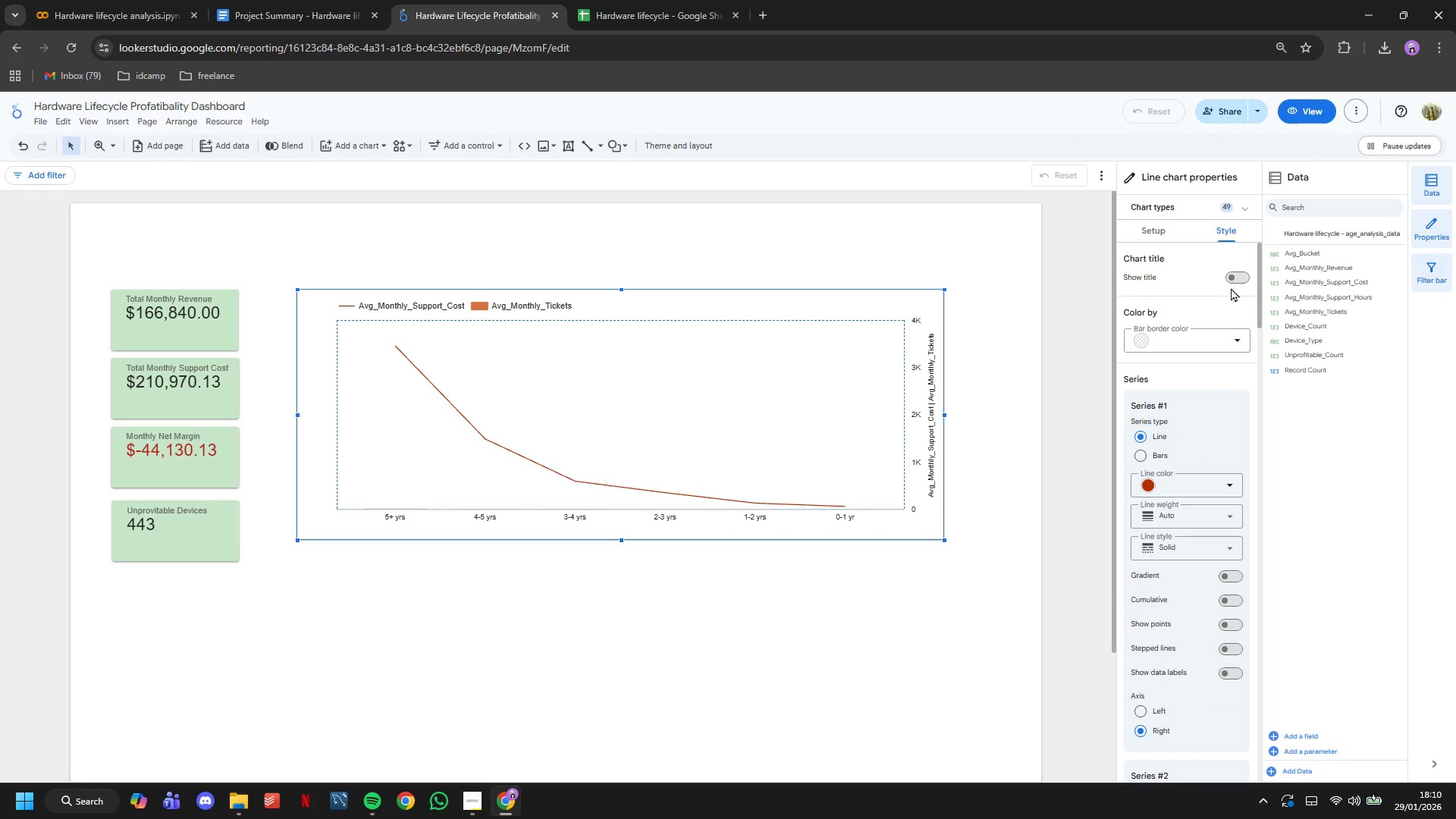 
left_click([1232, 284])
 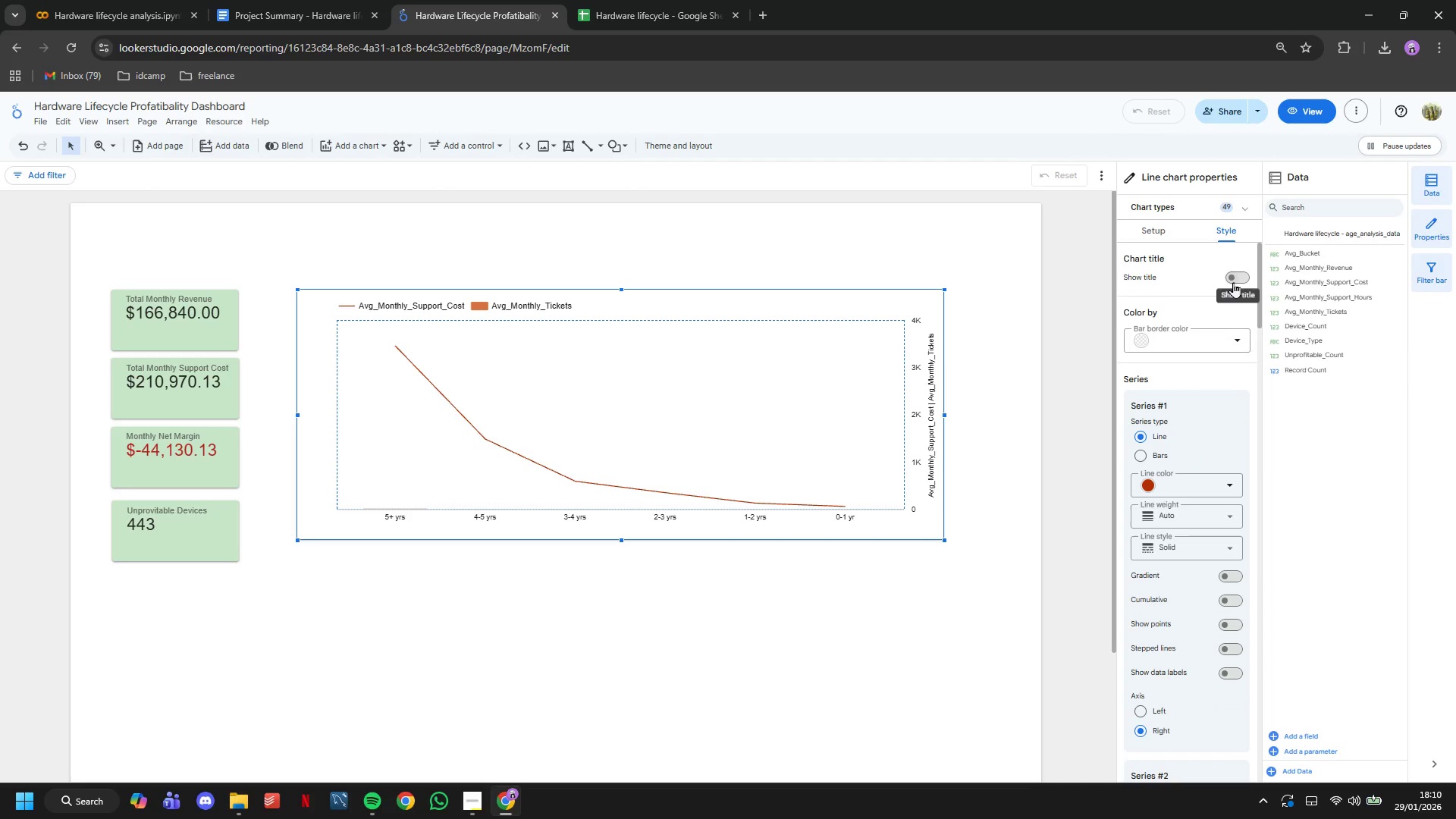 
left_click([1233, 282])
 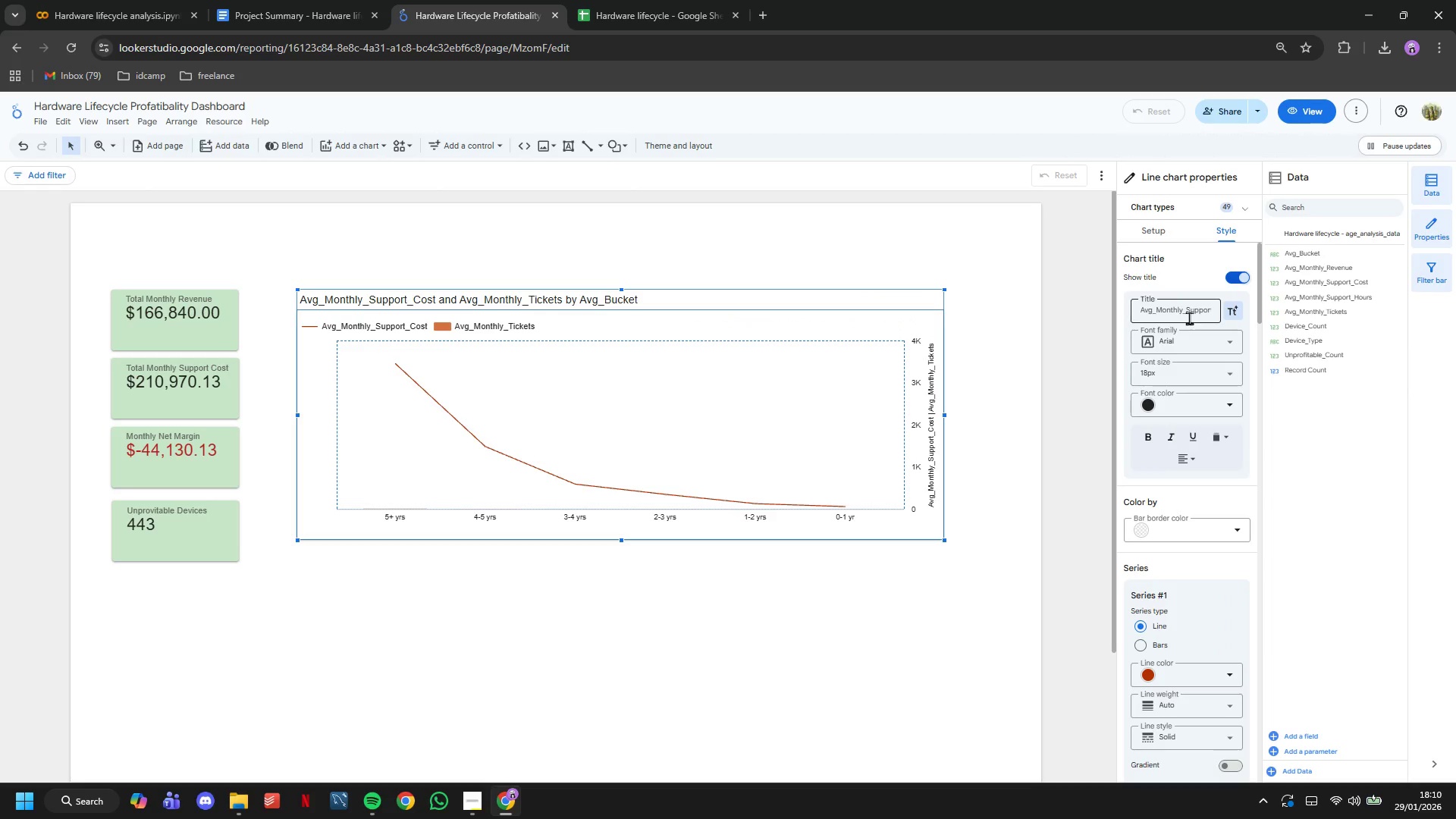 
double_click([1188, 312])
 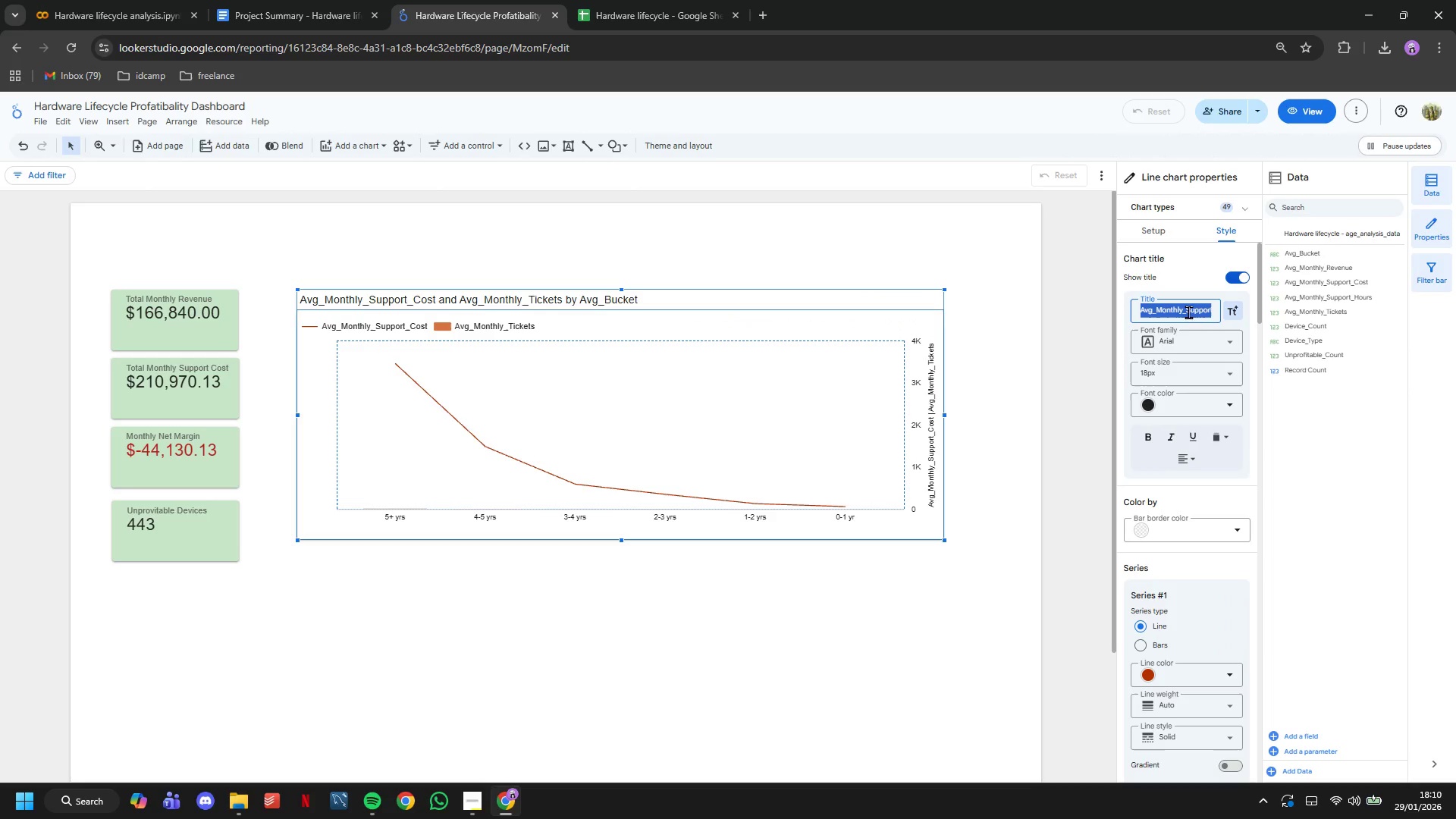 
triple_click([1188, 312])
 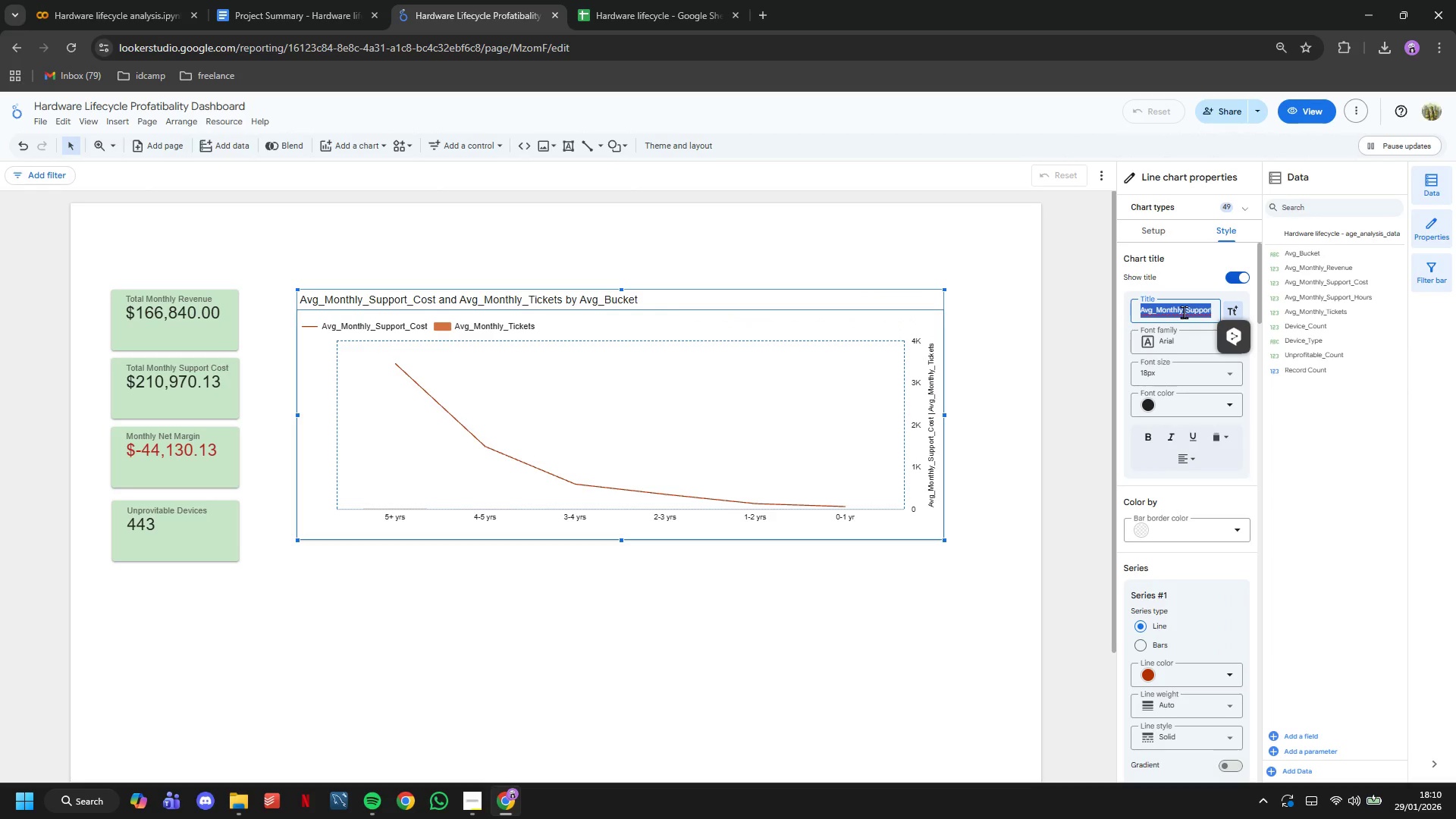 
wait(6.08)
 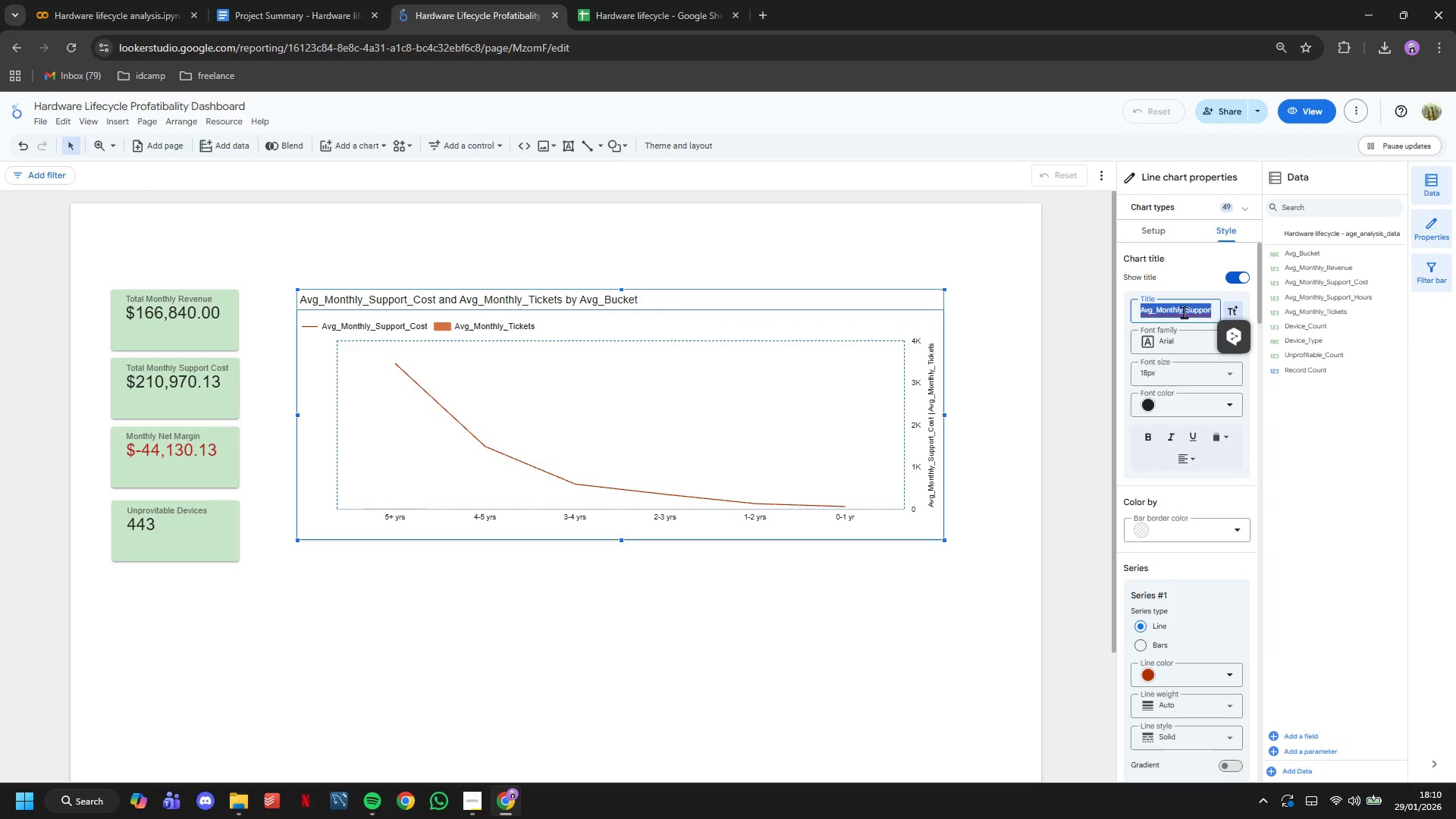 
type(Maintenance Creep: Device Age vs Si)
key(Backspace)
type(upport Metrics)
 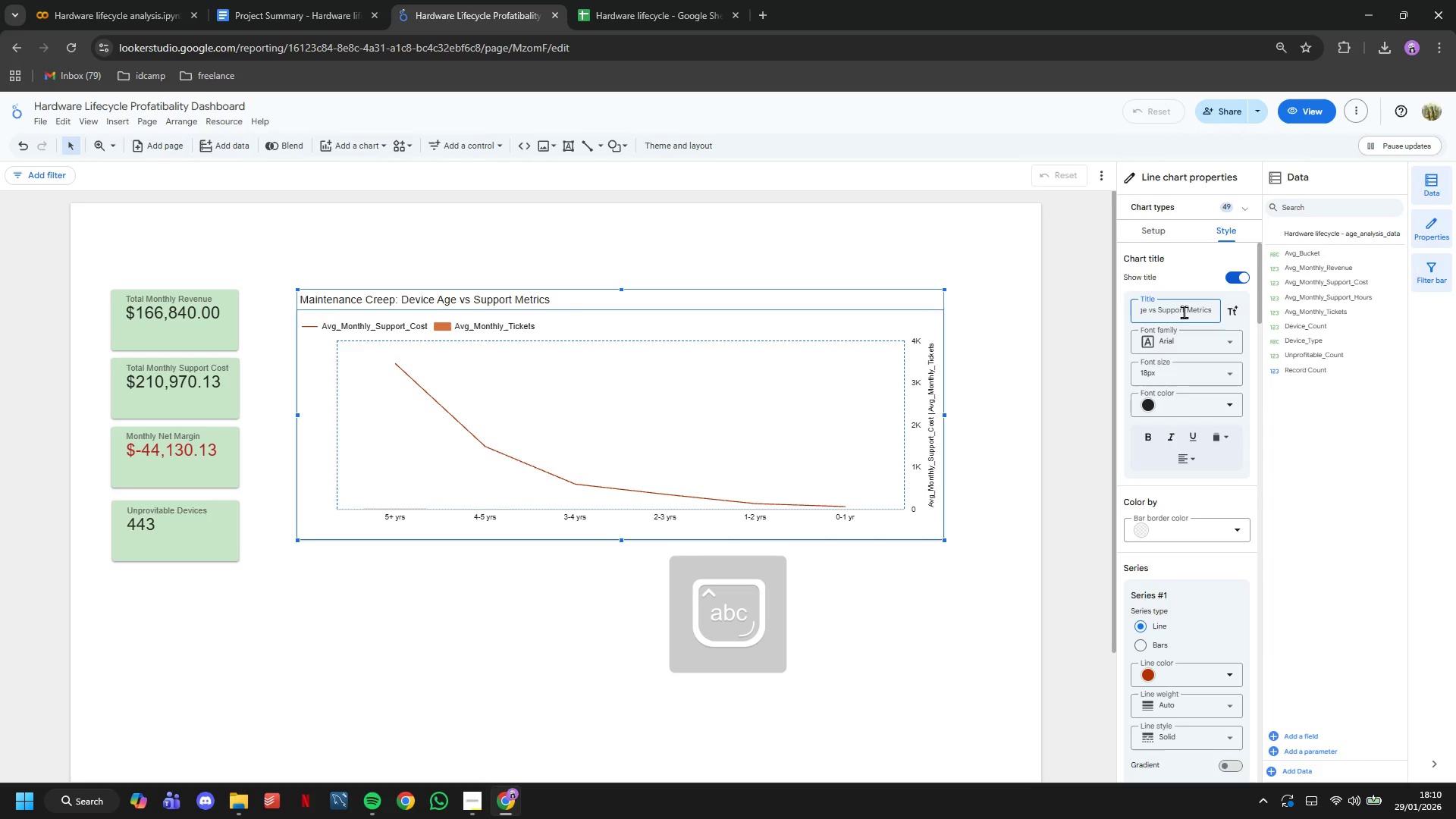 
wait(5.3)
 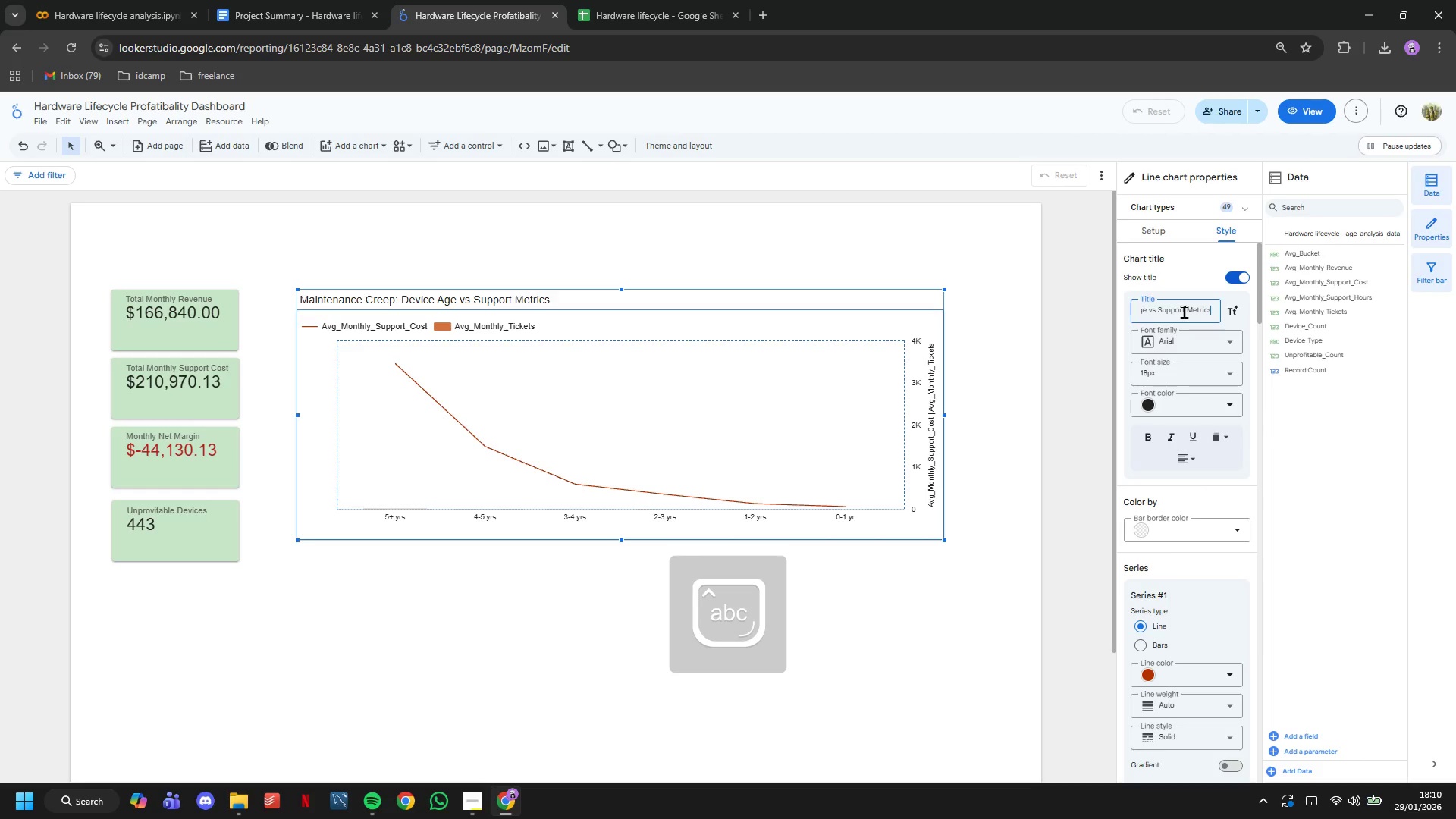 
left_click([1163, 224])
 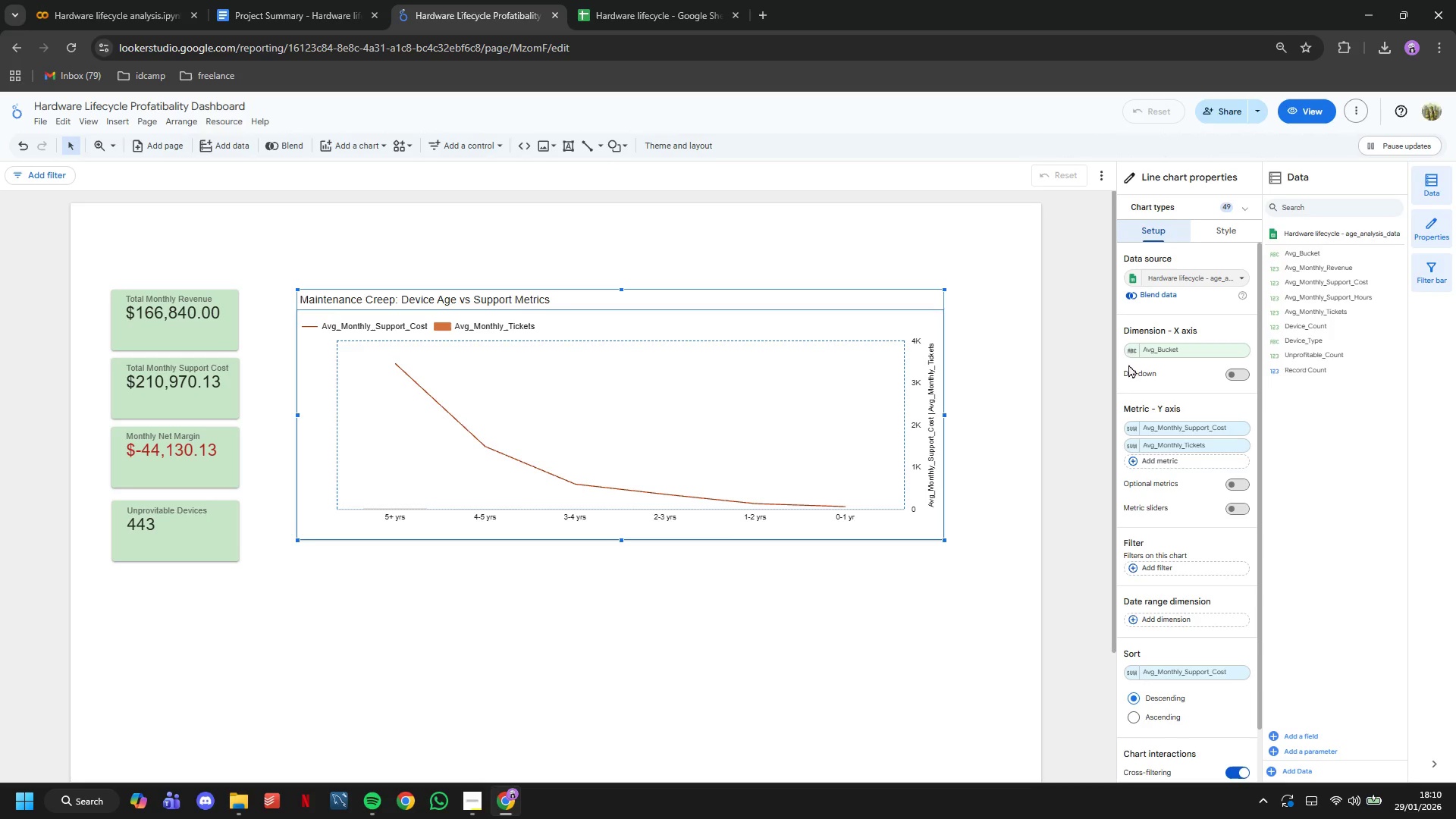 
left_click([1128, 353])
 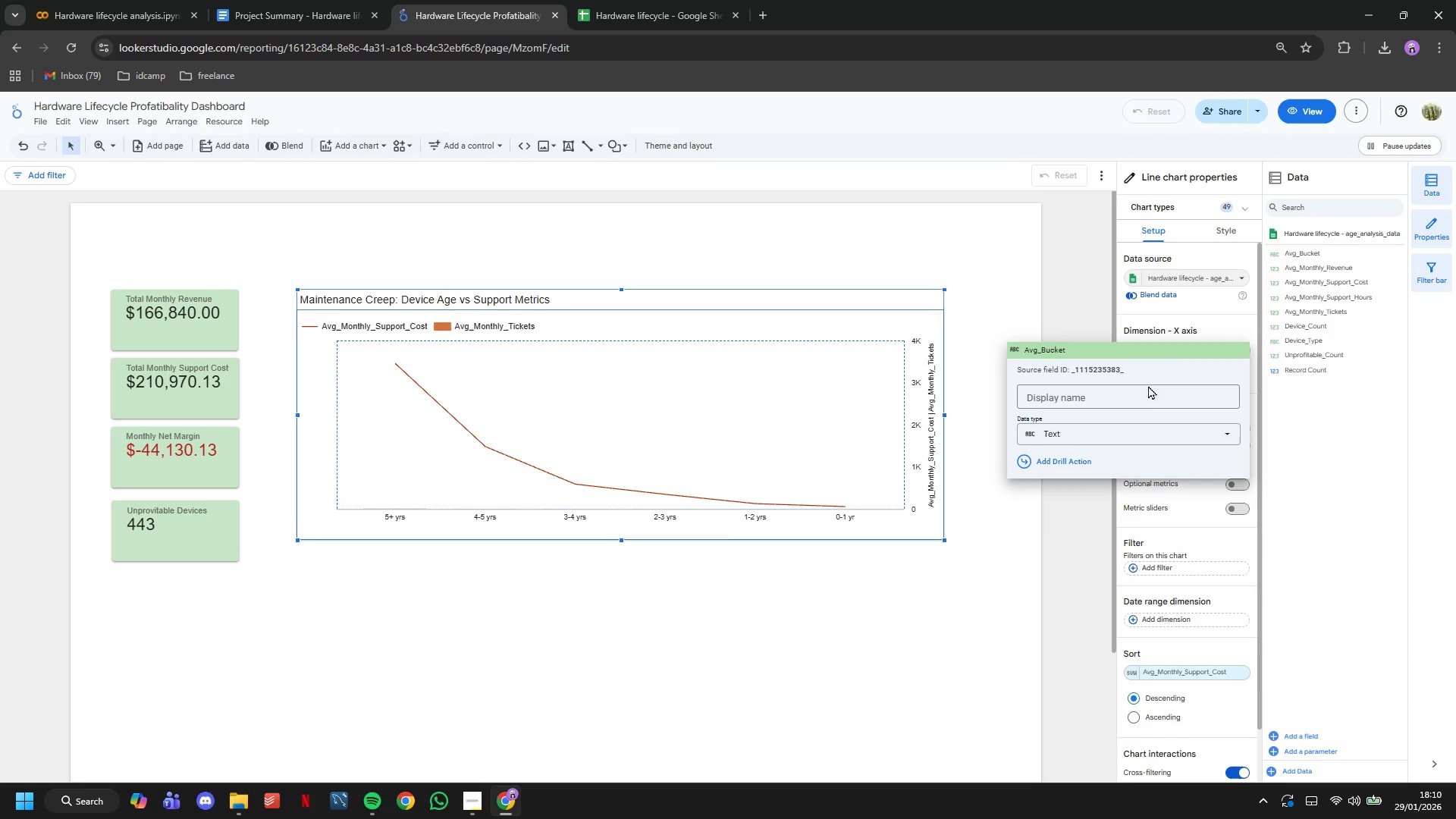 
left_click([1150, 399])
 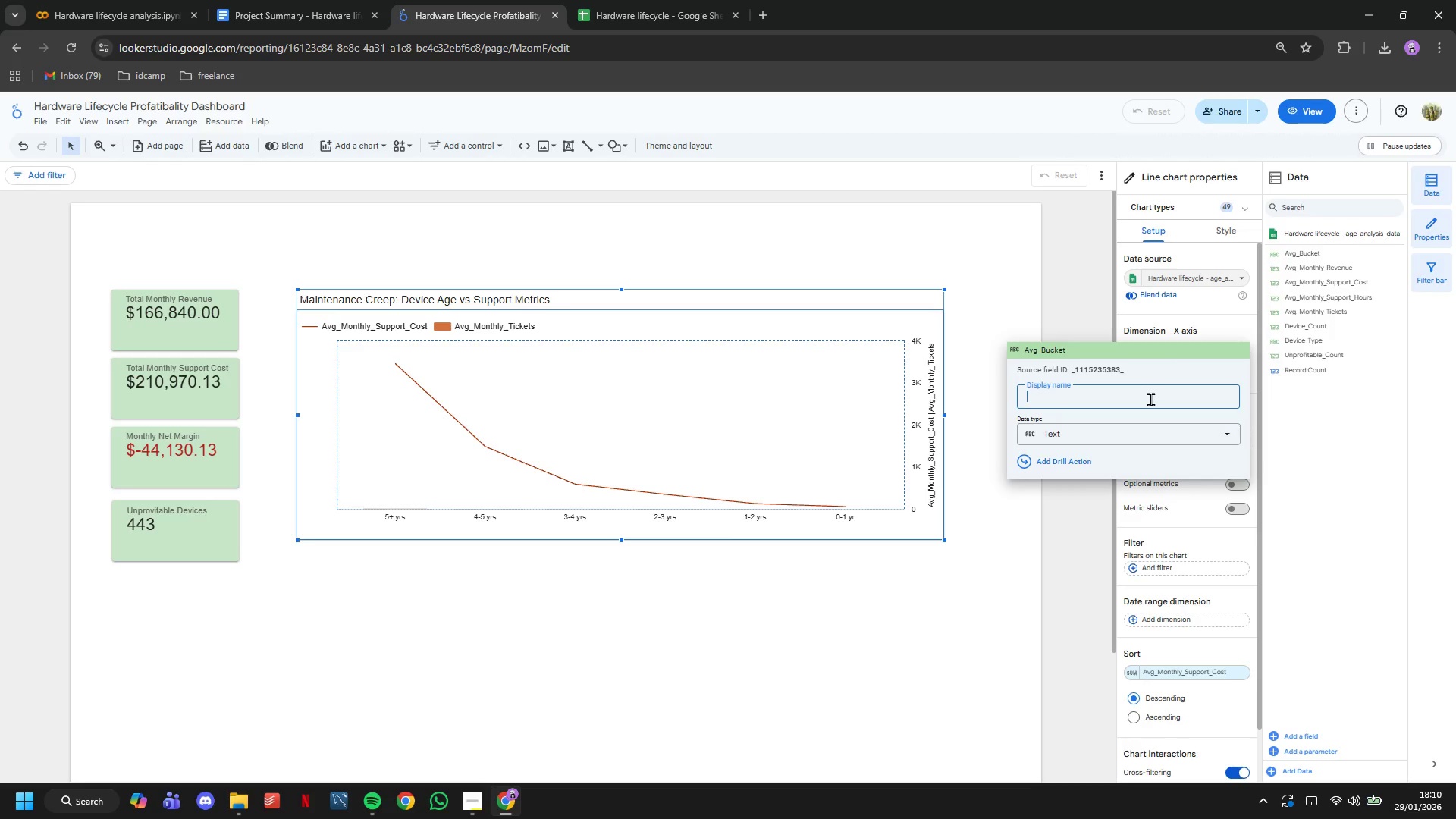 
type(Device Age)
 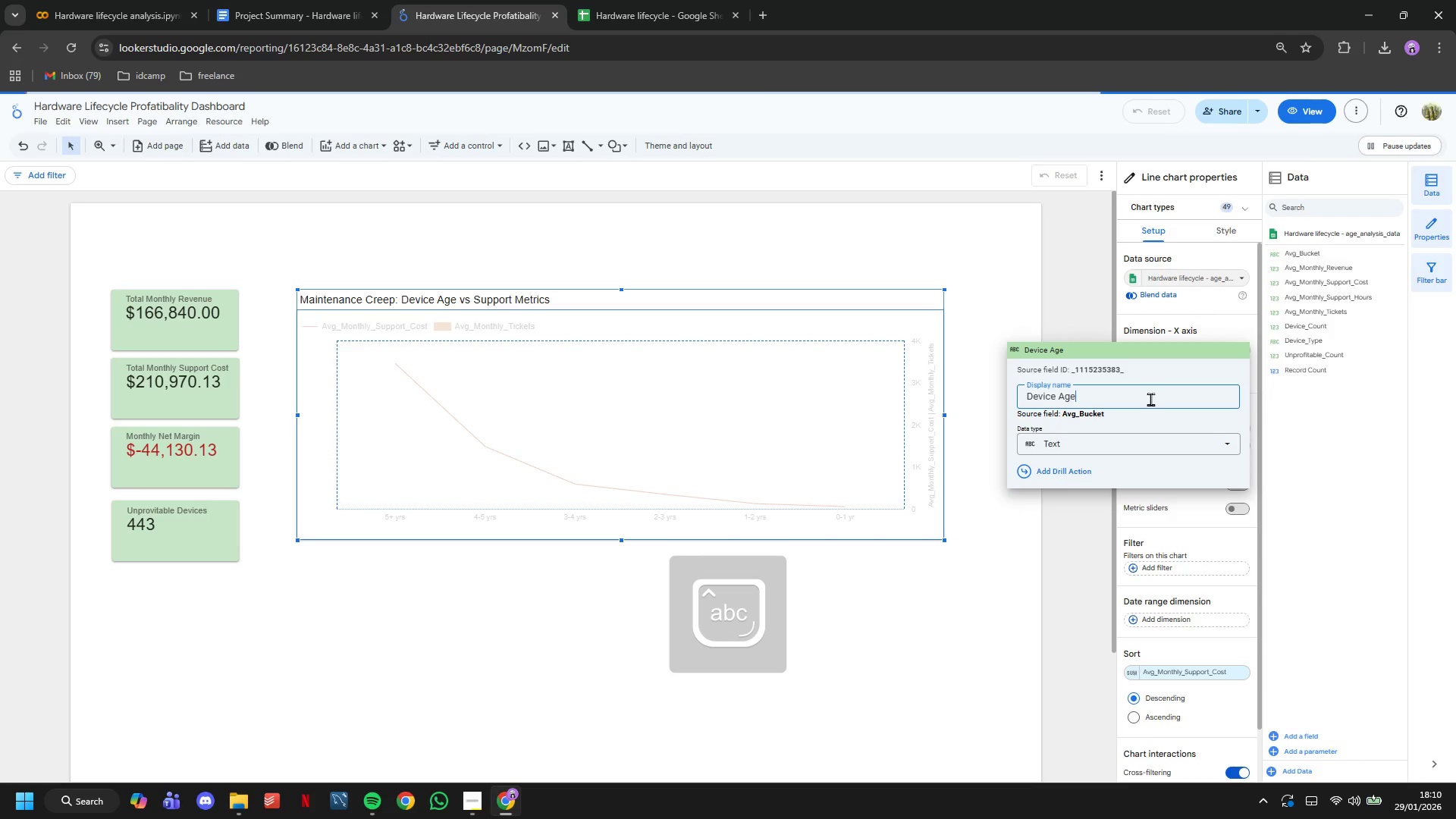 
key(Enter)
 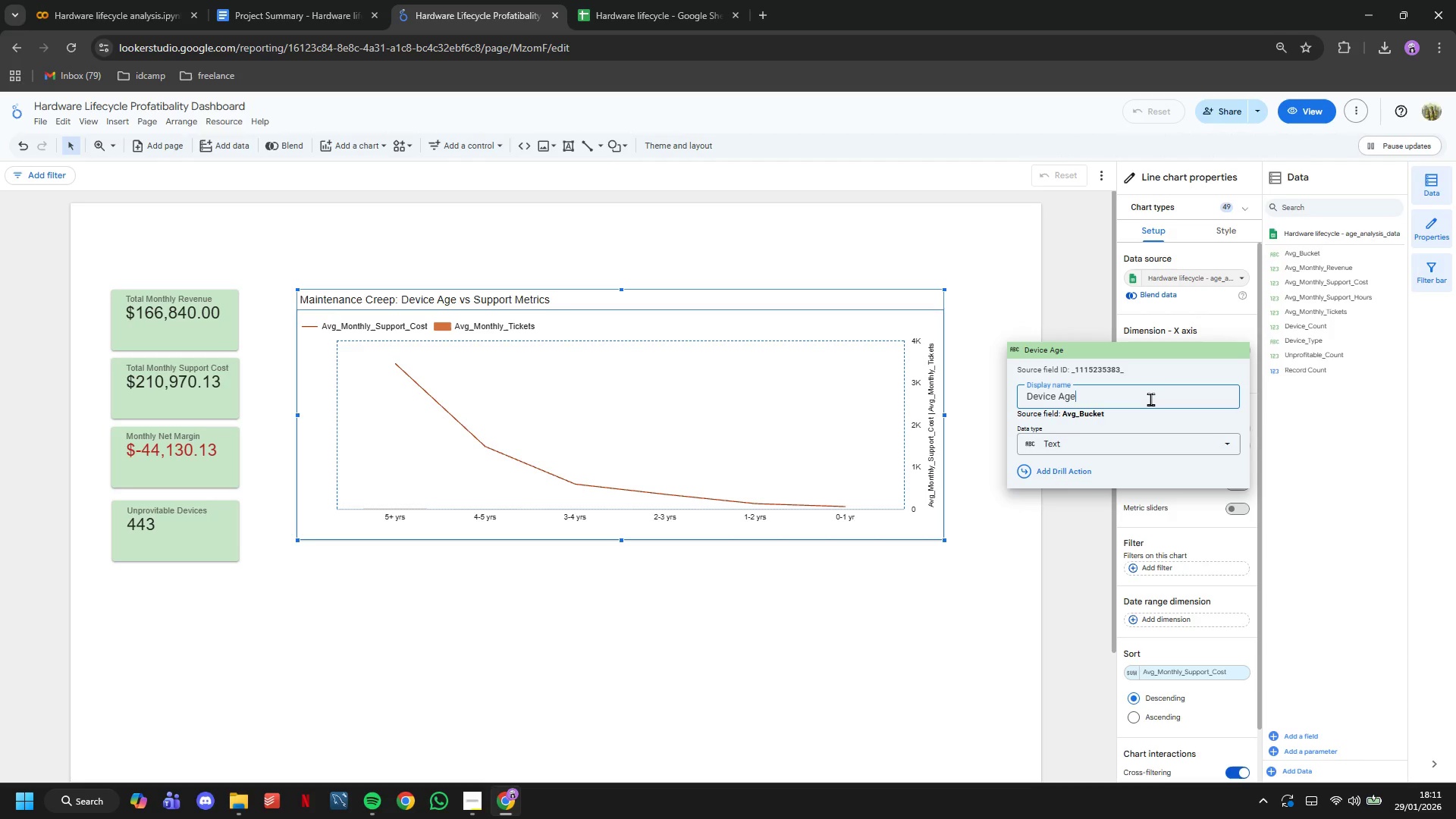 
wait(33.58)
 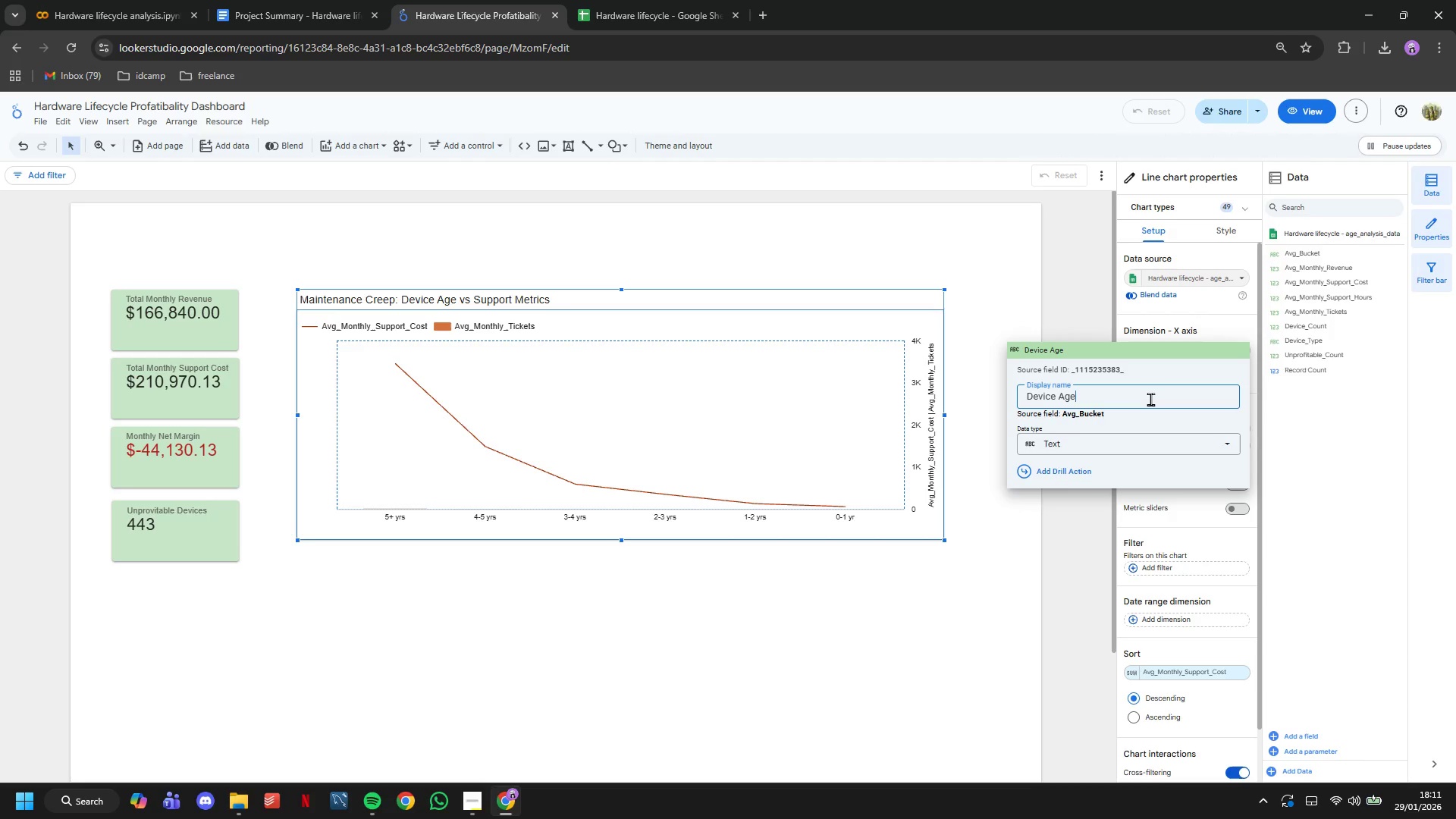 
left_click([1093, 255])
 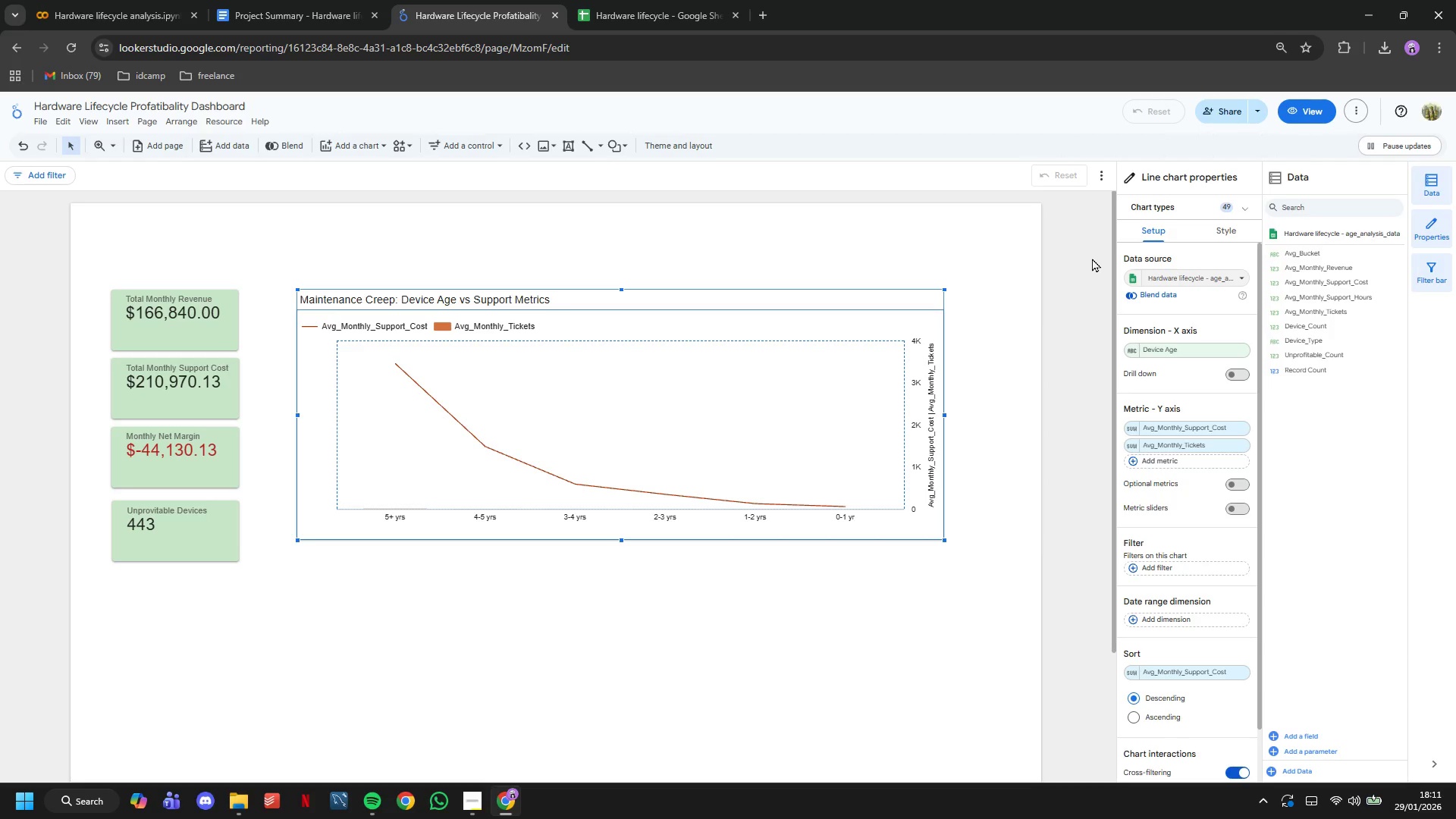 
wait(8.95)
 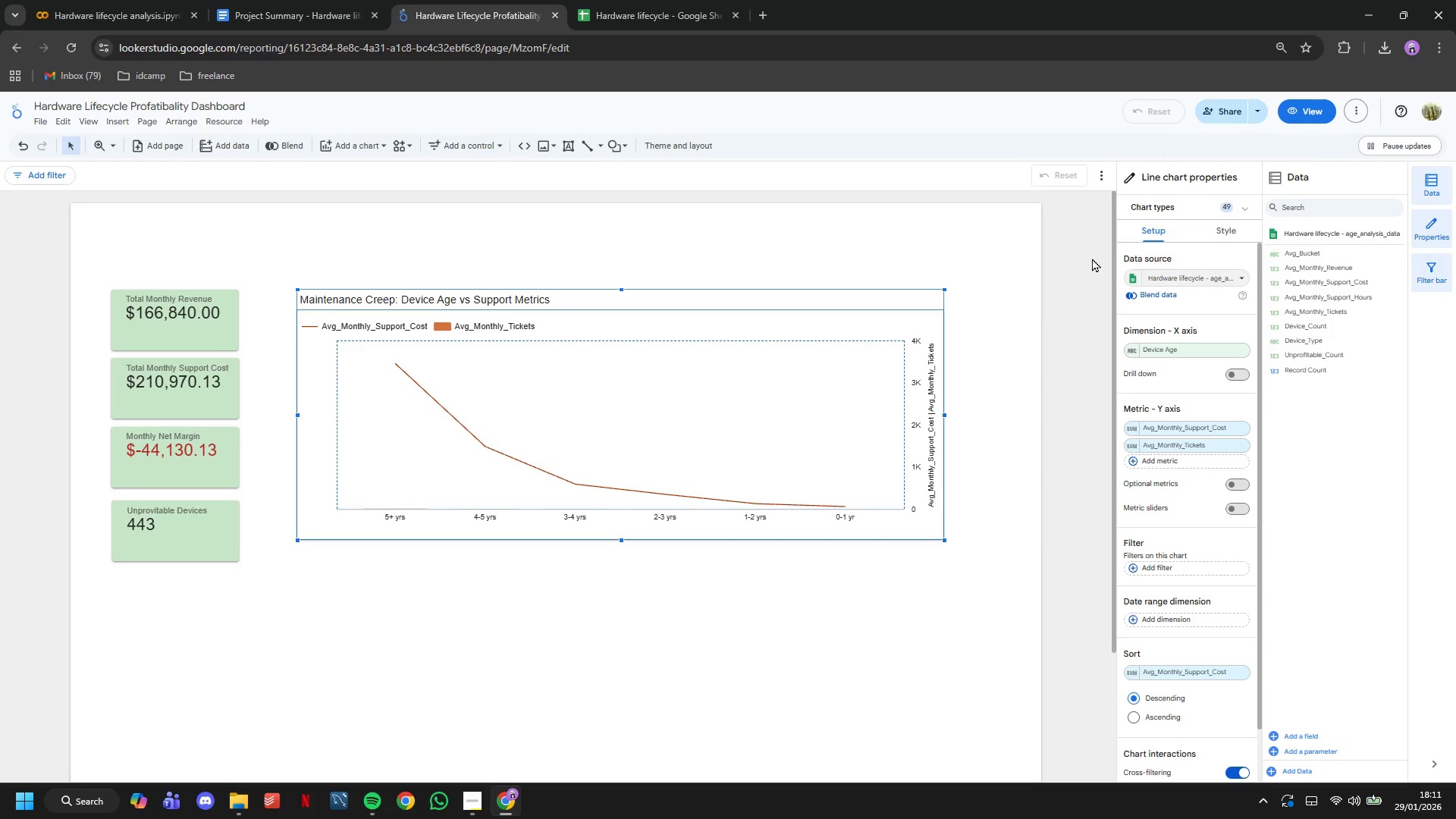 
left_click([1239, 229])
 